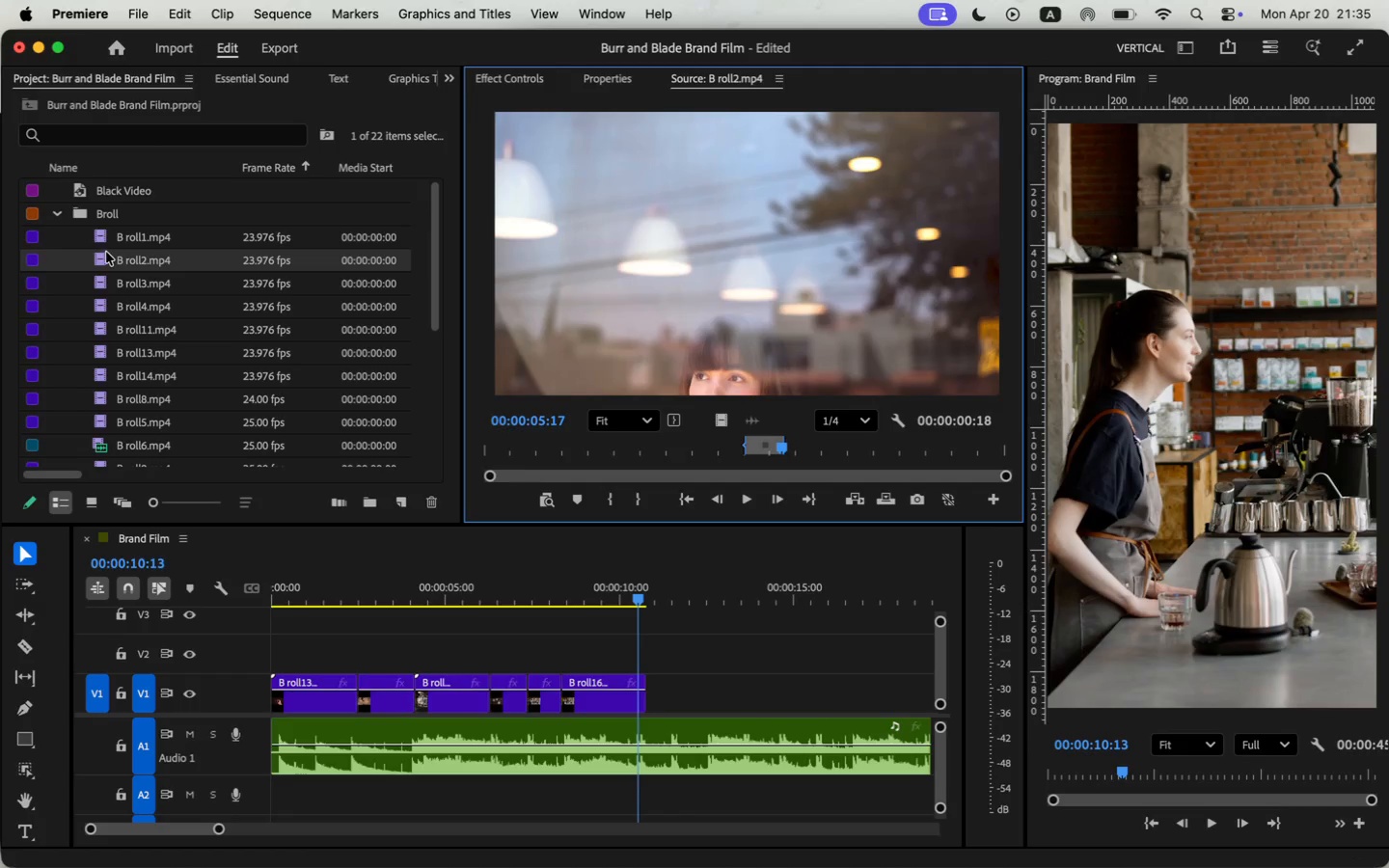 
left_click([100, 240])
 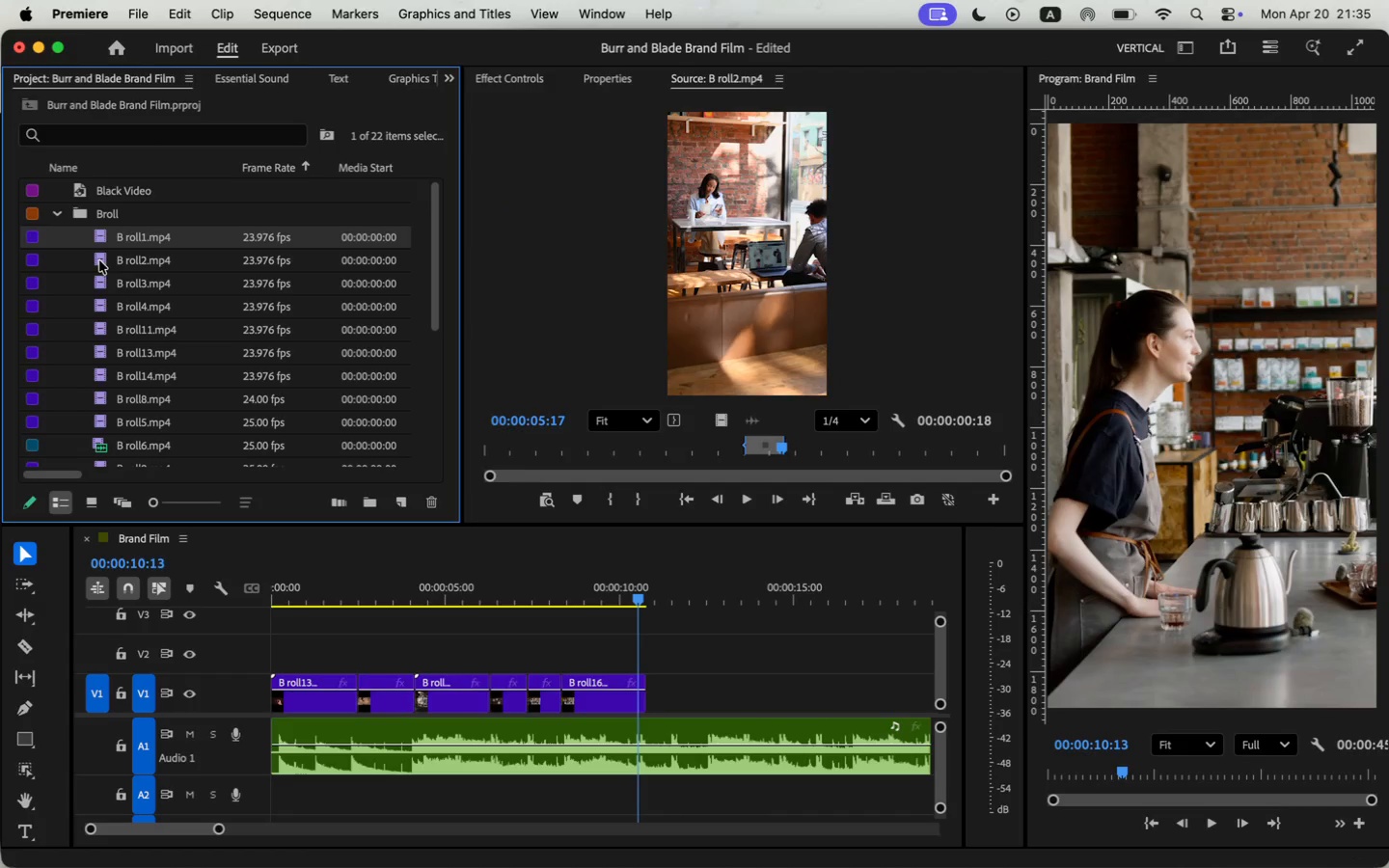 
left_click_drag(start_coordinate=[101, 233], to_coordinate=[418, 652])
 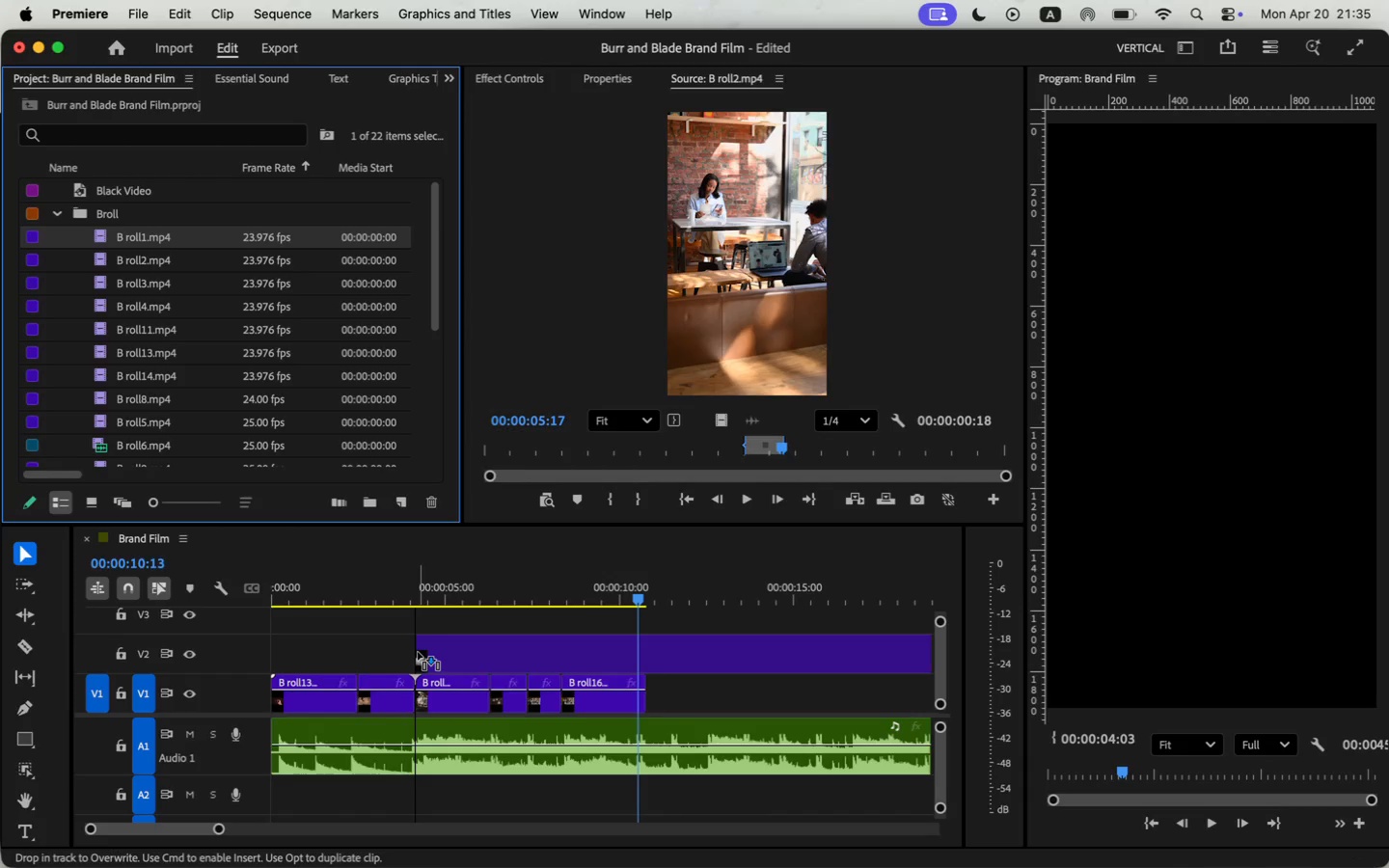 
key(Meta+CommandLeft)
 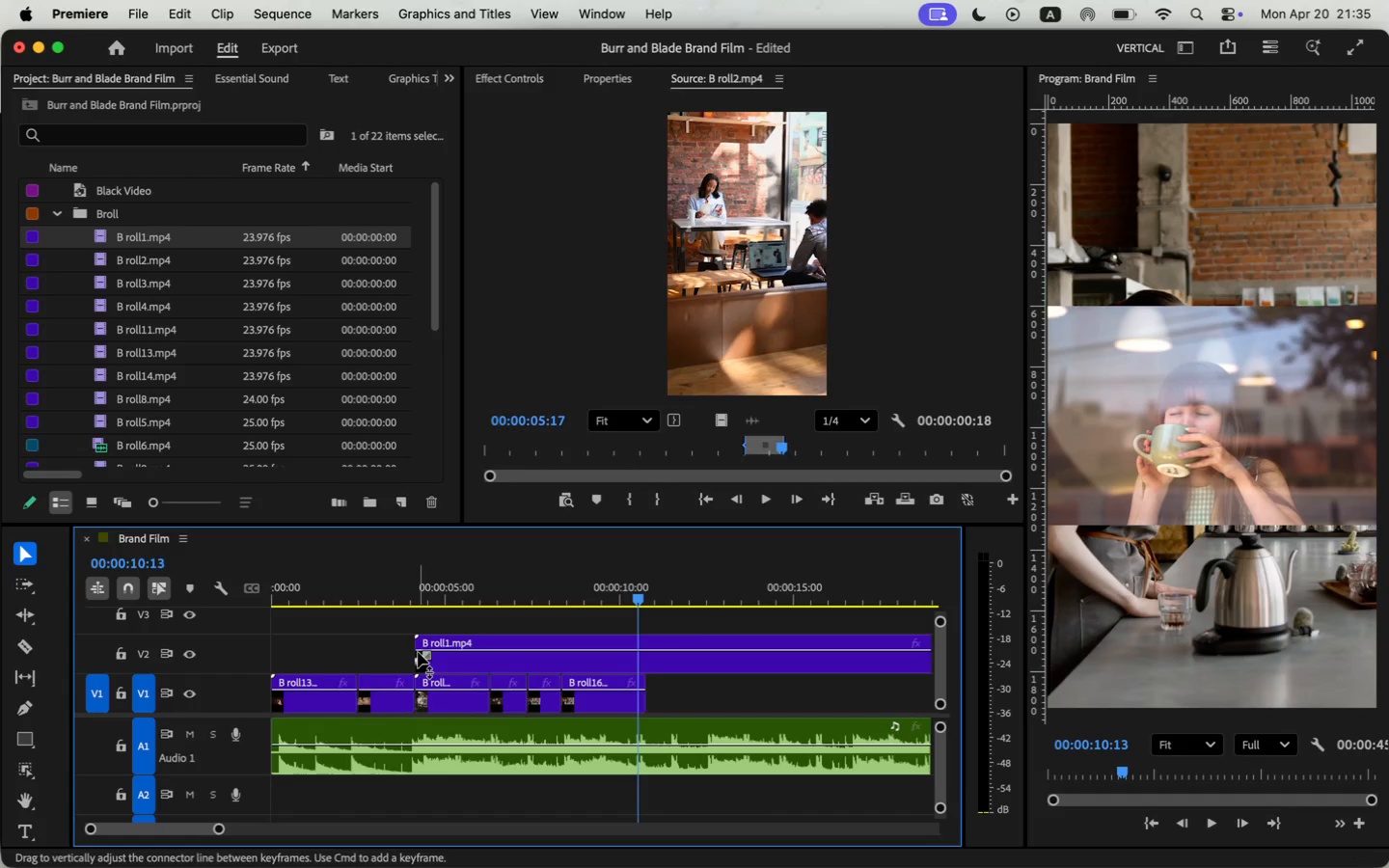 
key(Meta+Z)
 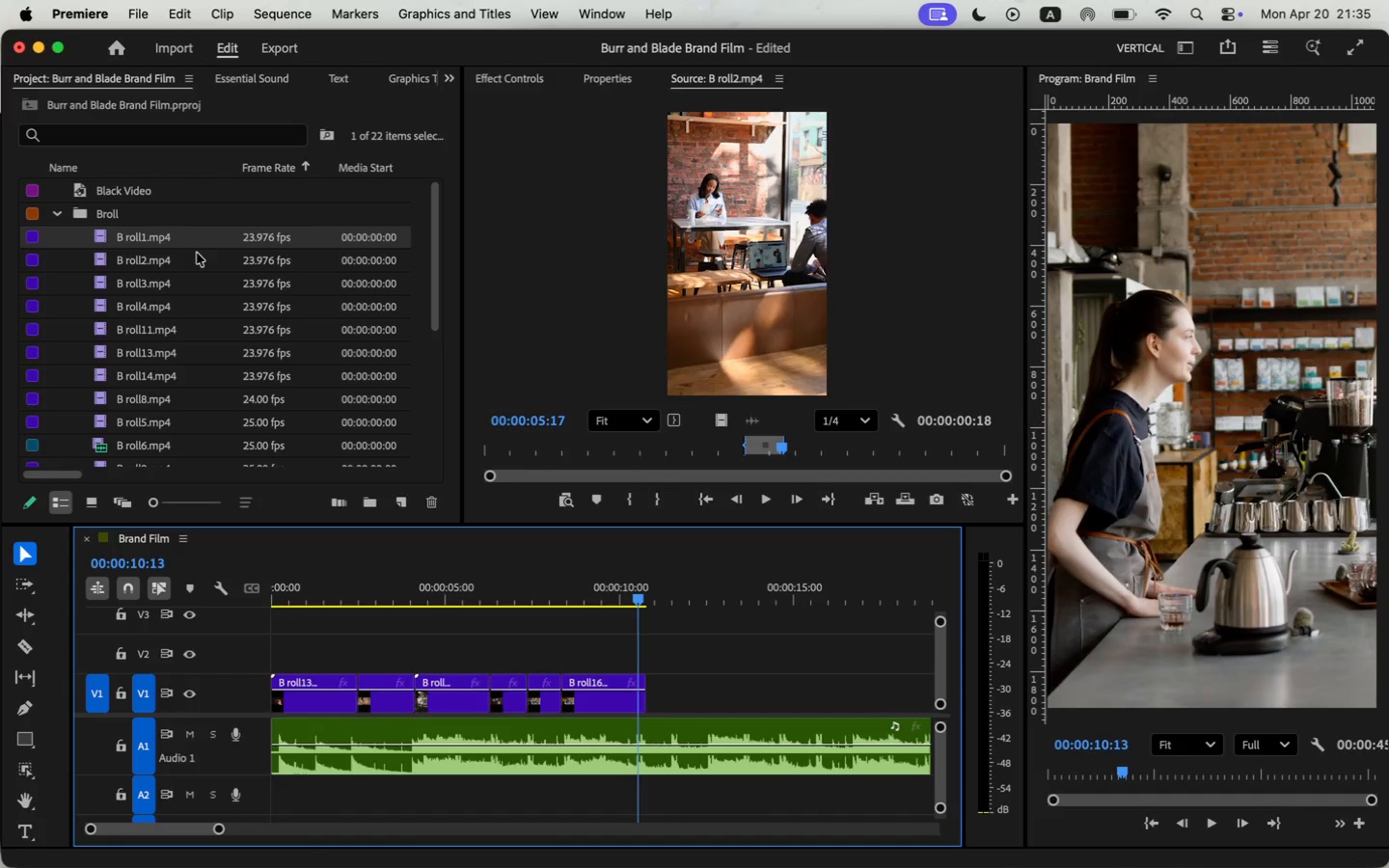 
double_click([102, 237])
 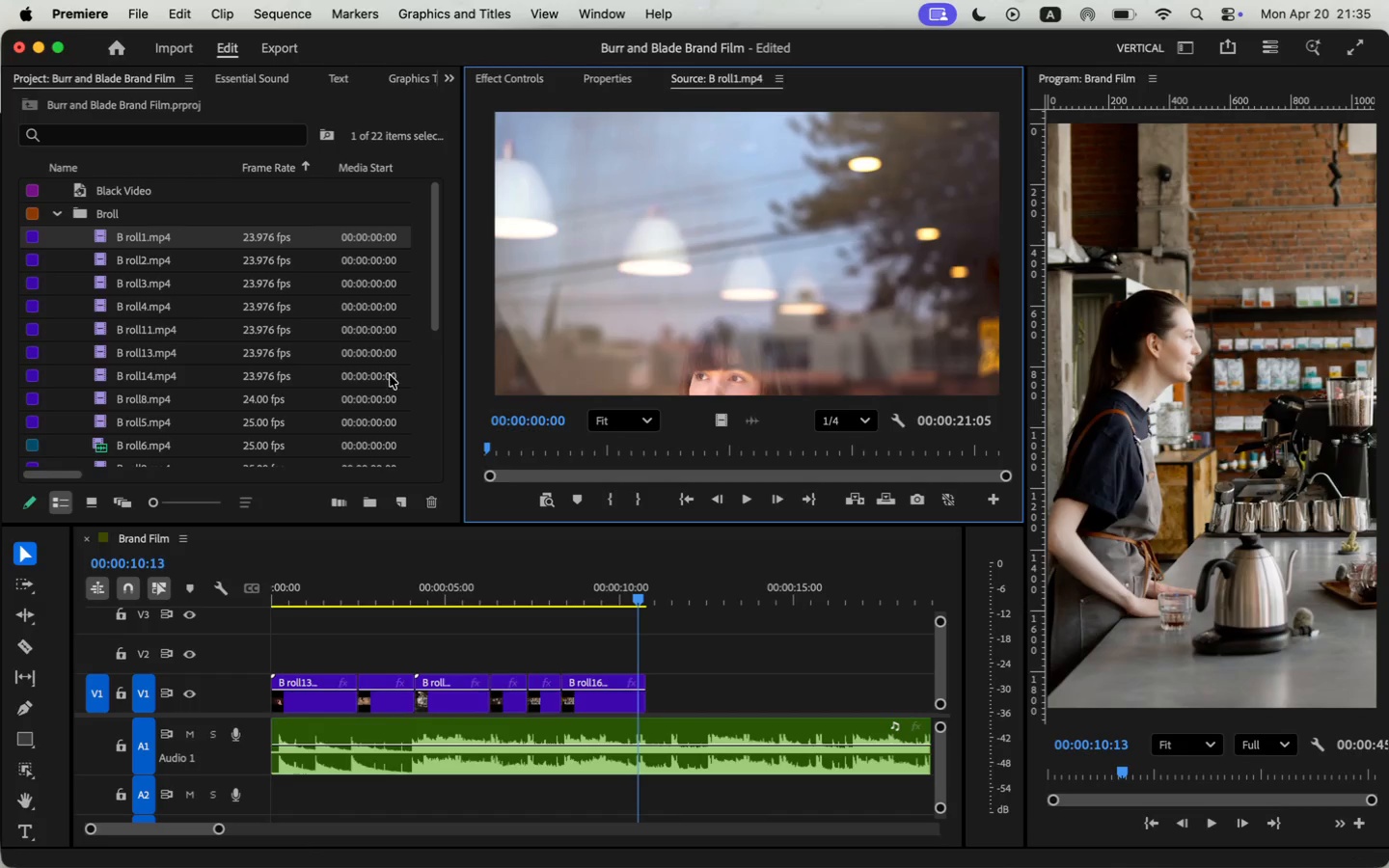 
double_click([97, 250])
 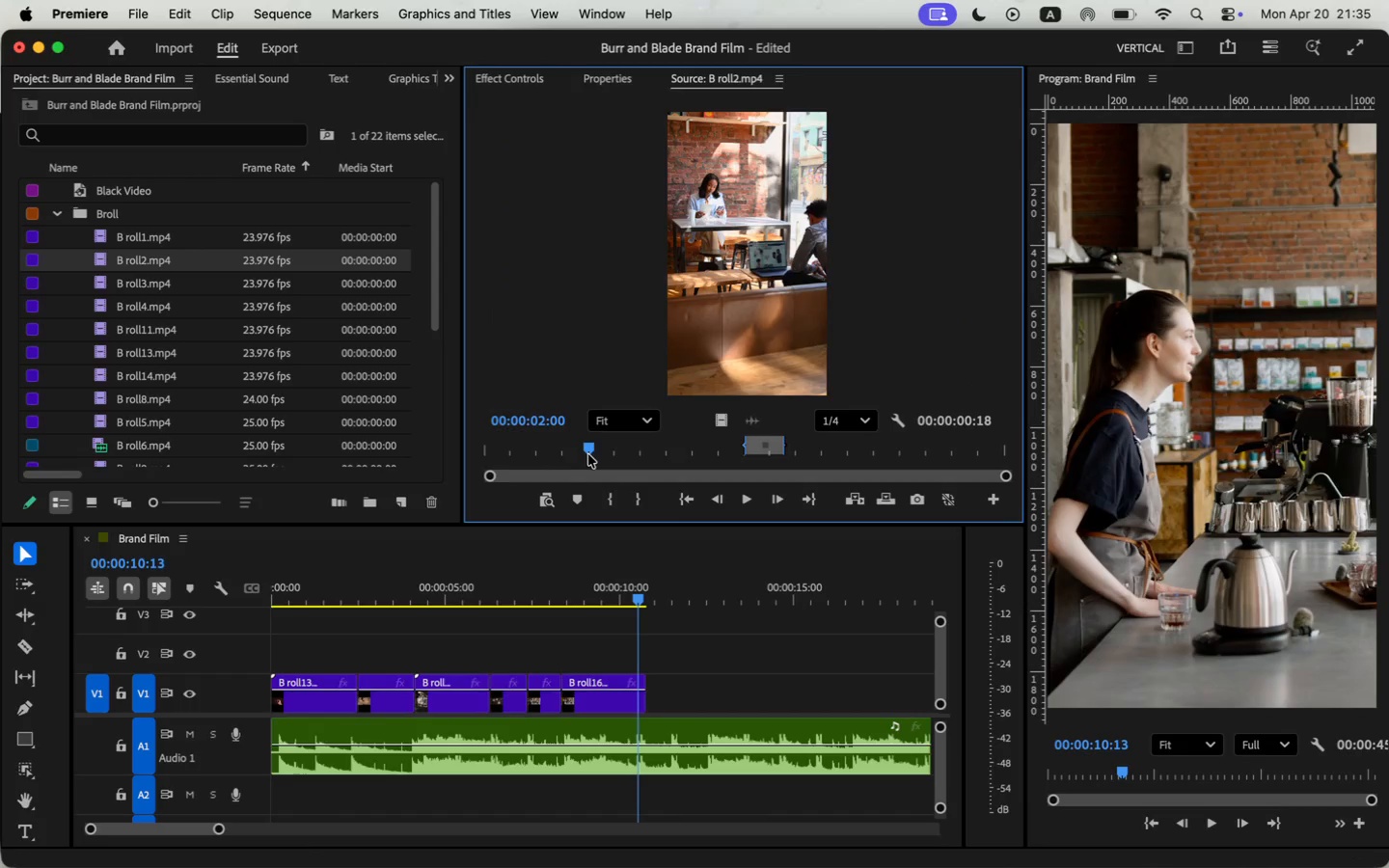 
left_click_drag(start_coordinate=[693, 451], to_coordinate=[588, 454])
 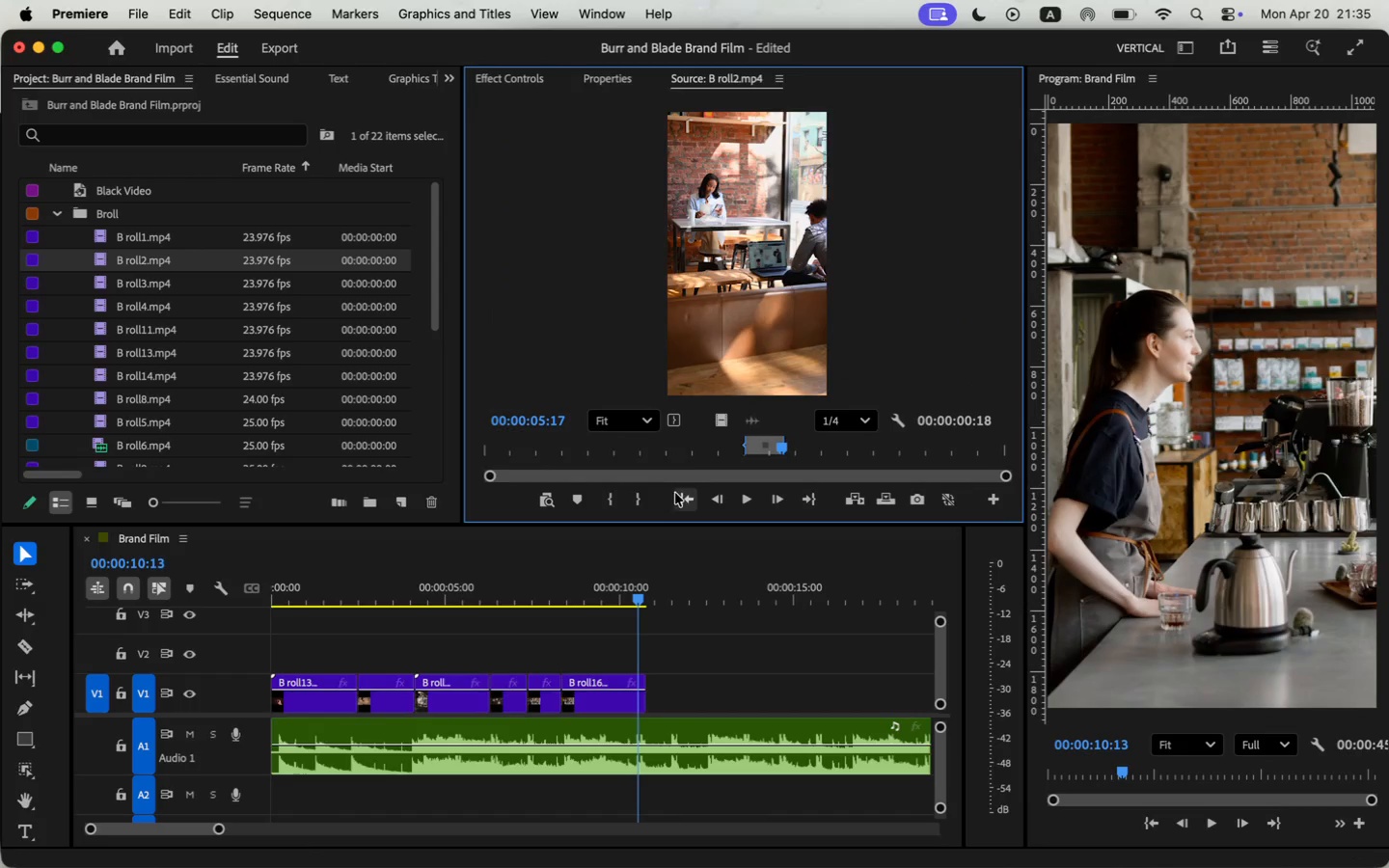 
key(I)
 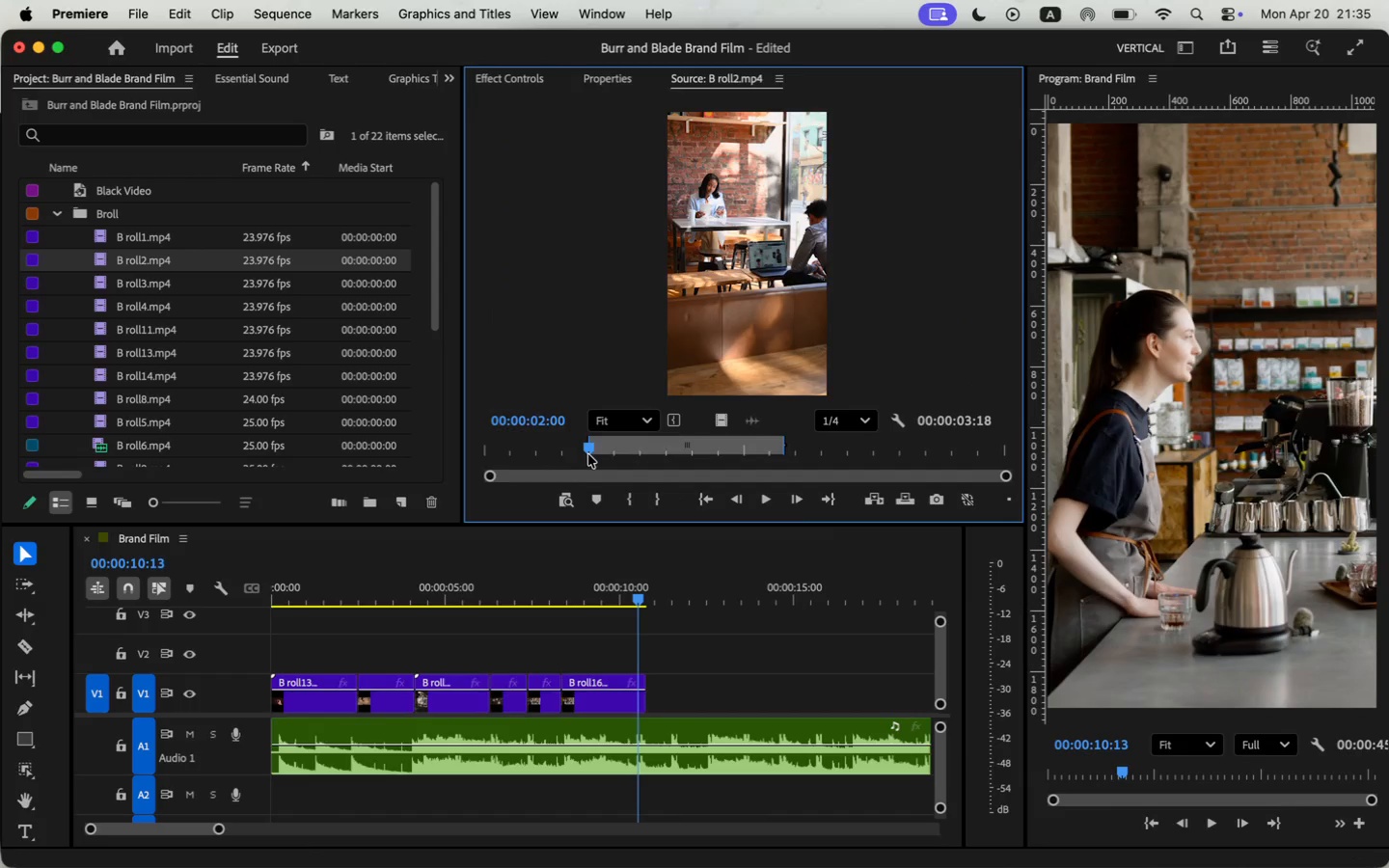 
key(Space)
 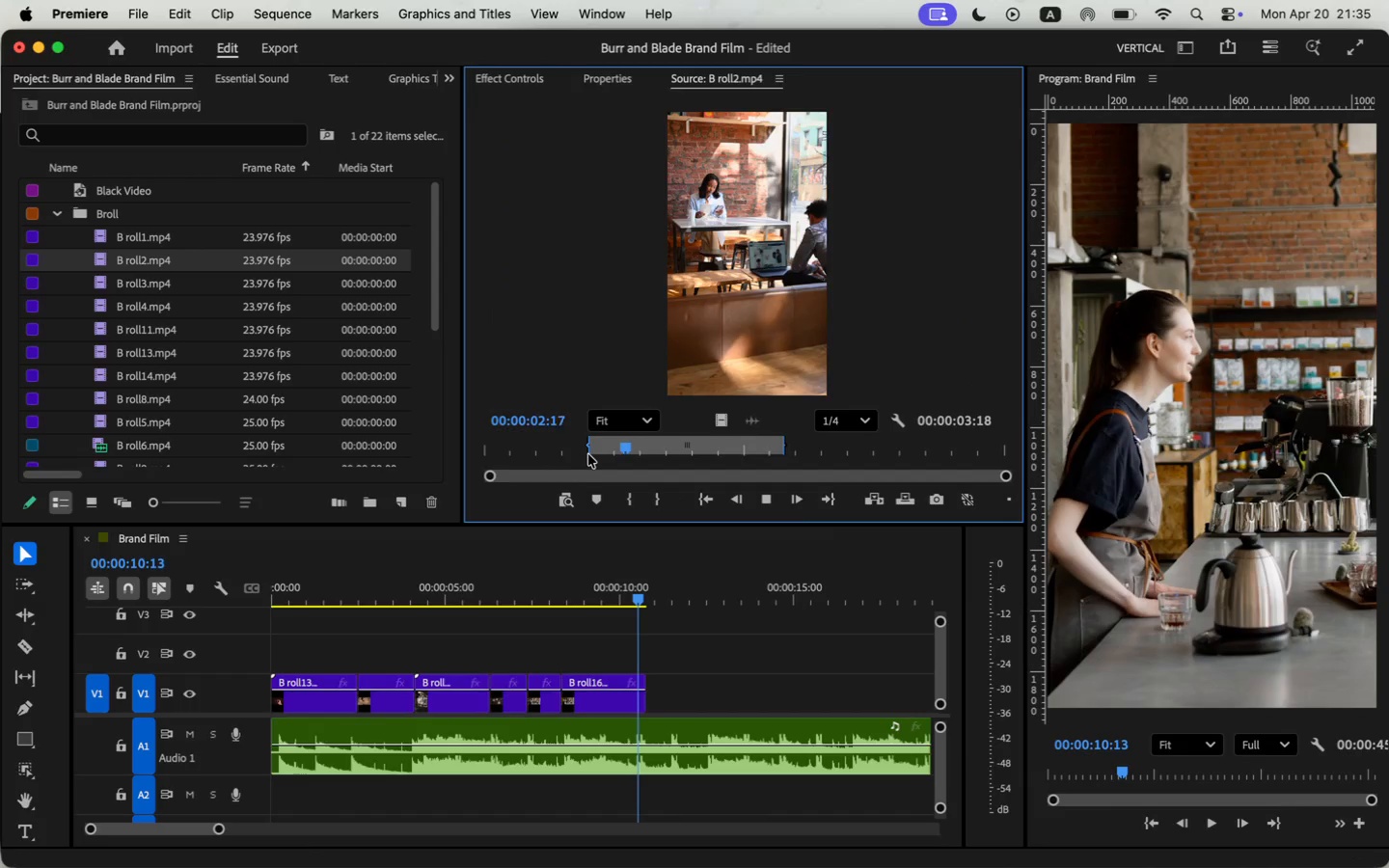 
key(Space)
 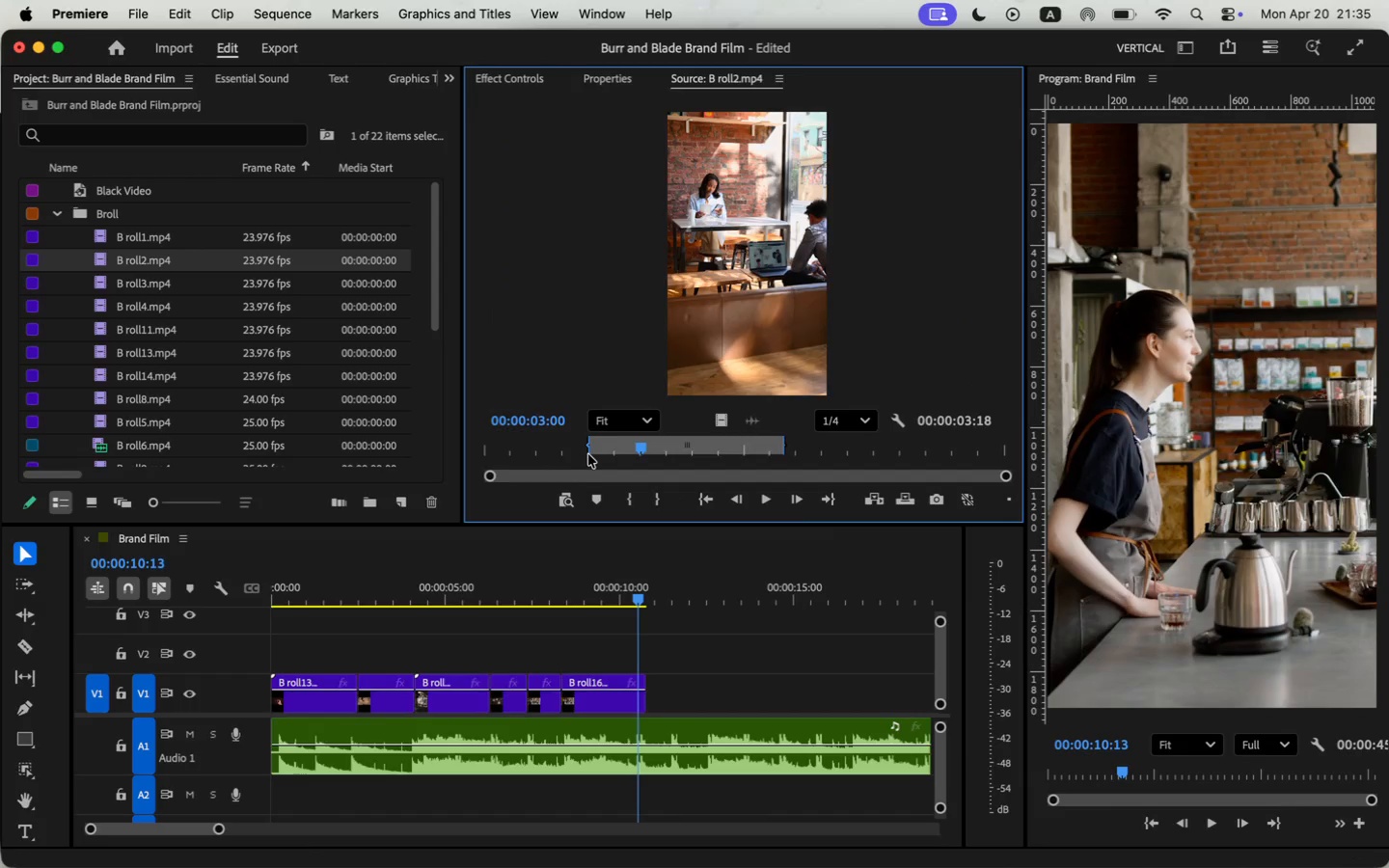 
key(O)
 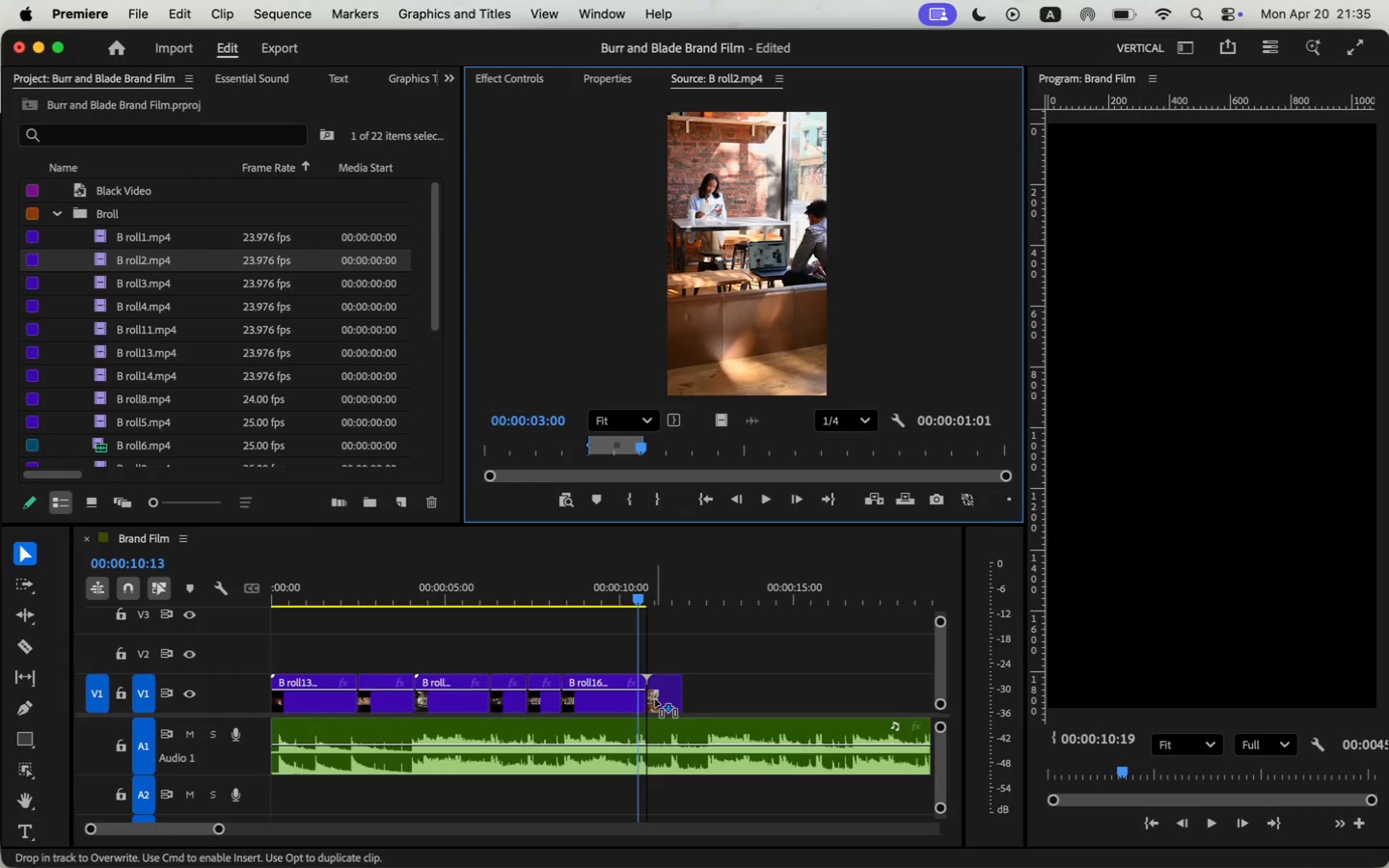 
left_click_drag(start_coordinate=[725, 423], to_coordinate=[650, 699])
 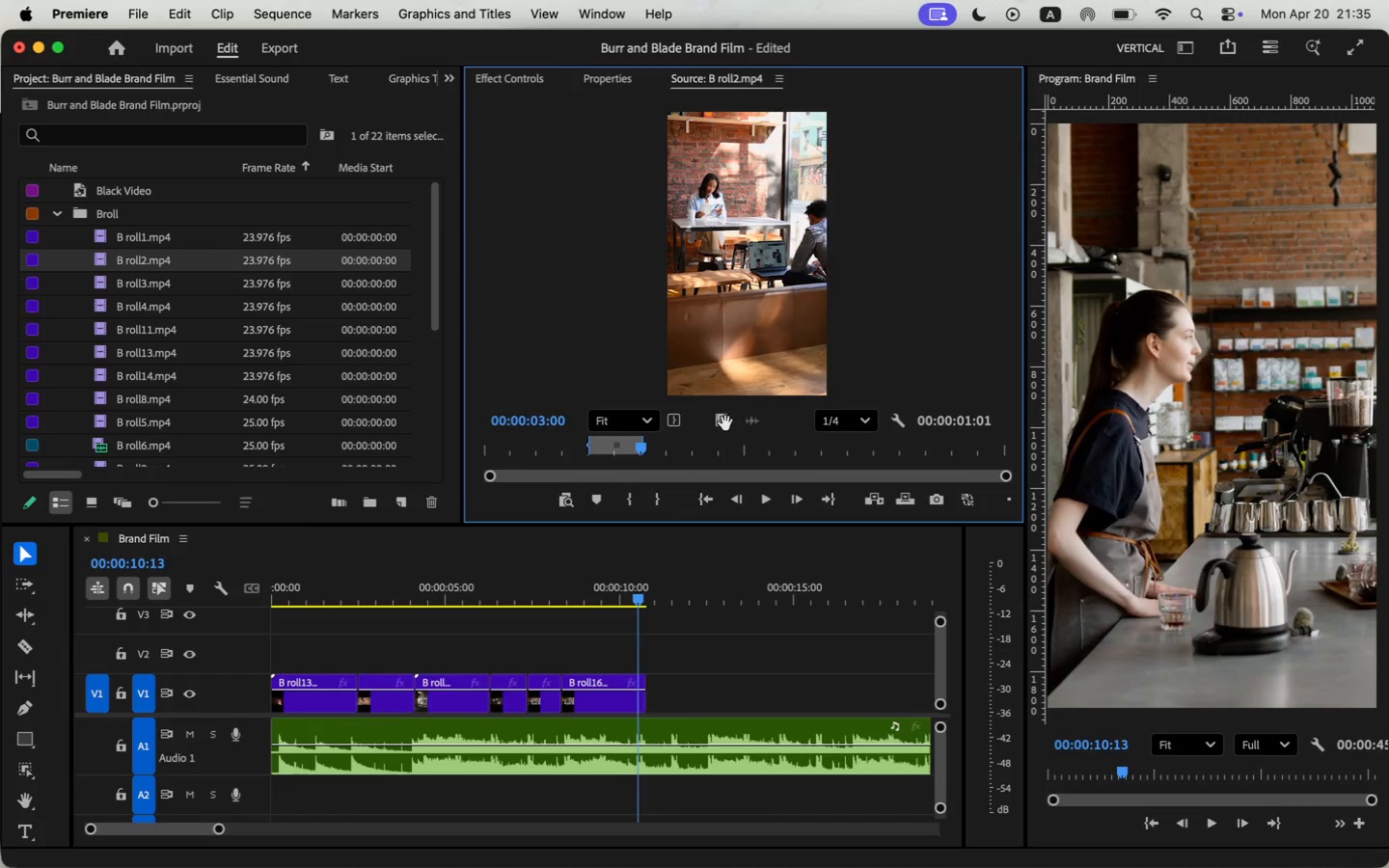 
left_click([628, 607])
 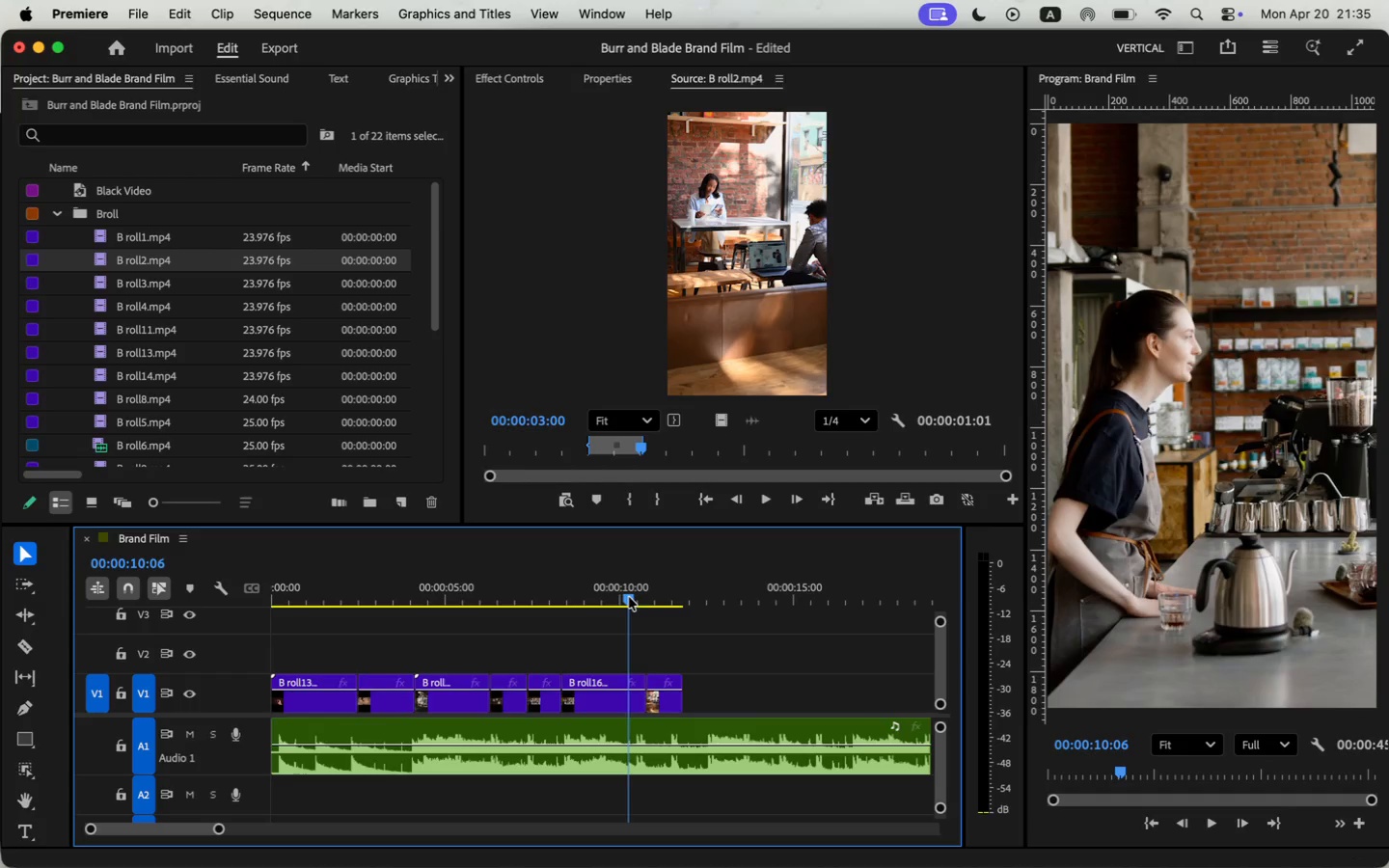 
key(Space)
 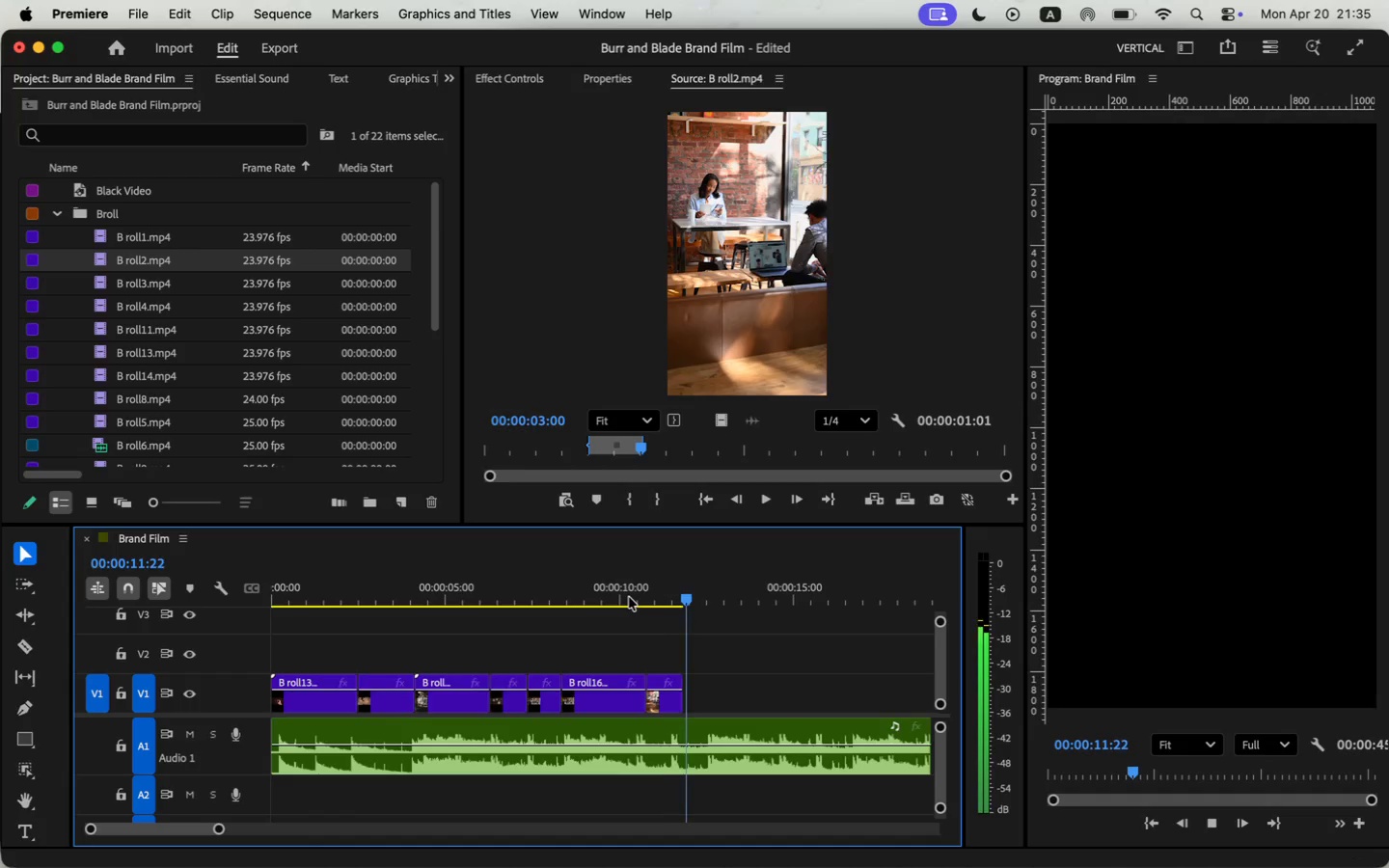 
key(Space)
 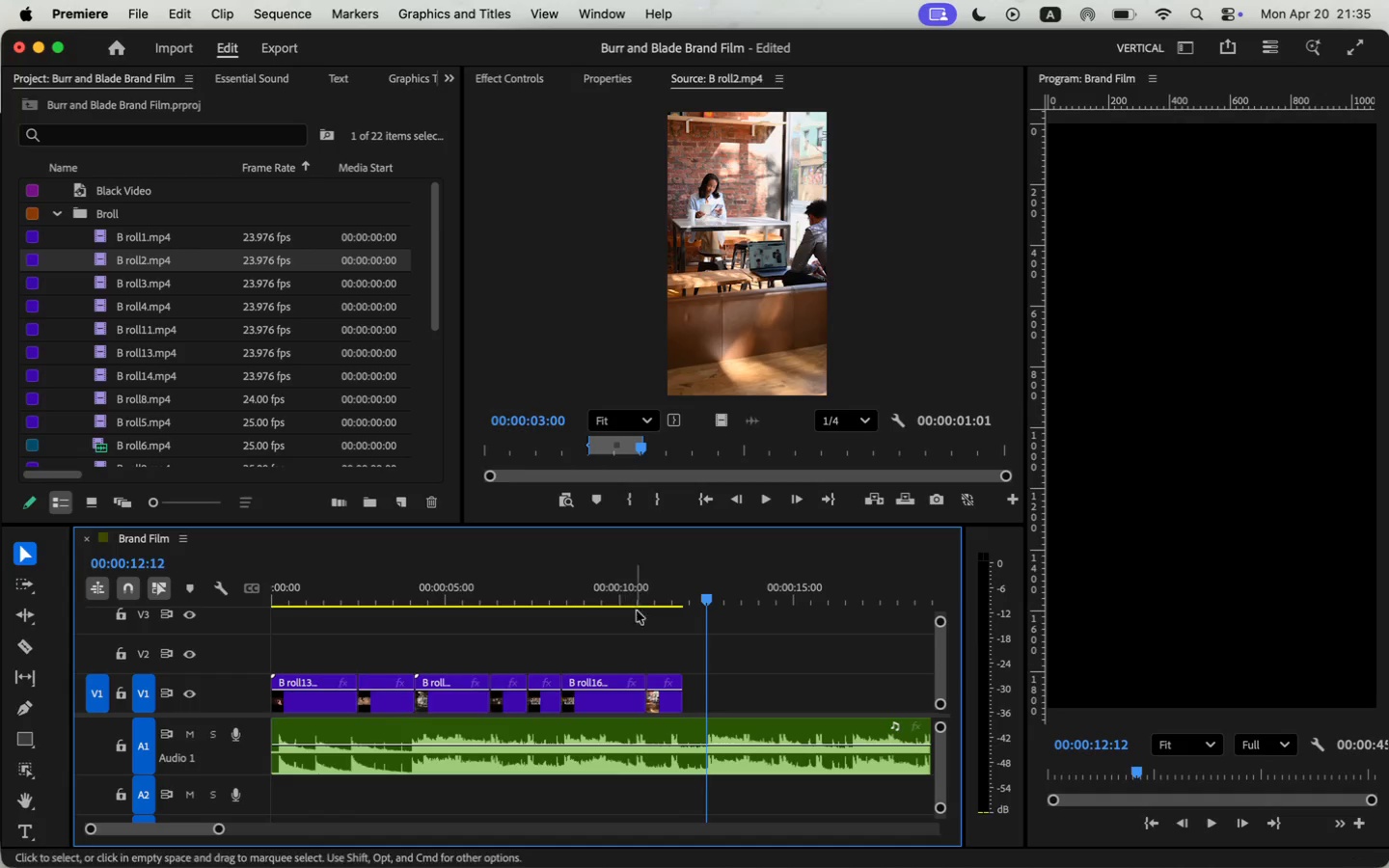 
left_click([642, 625])
 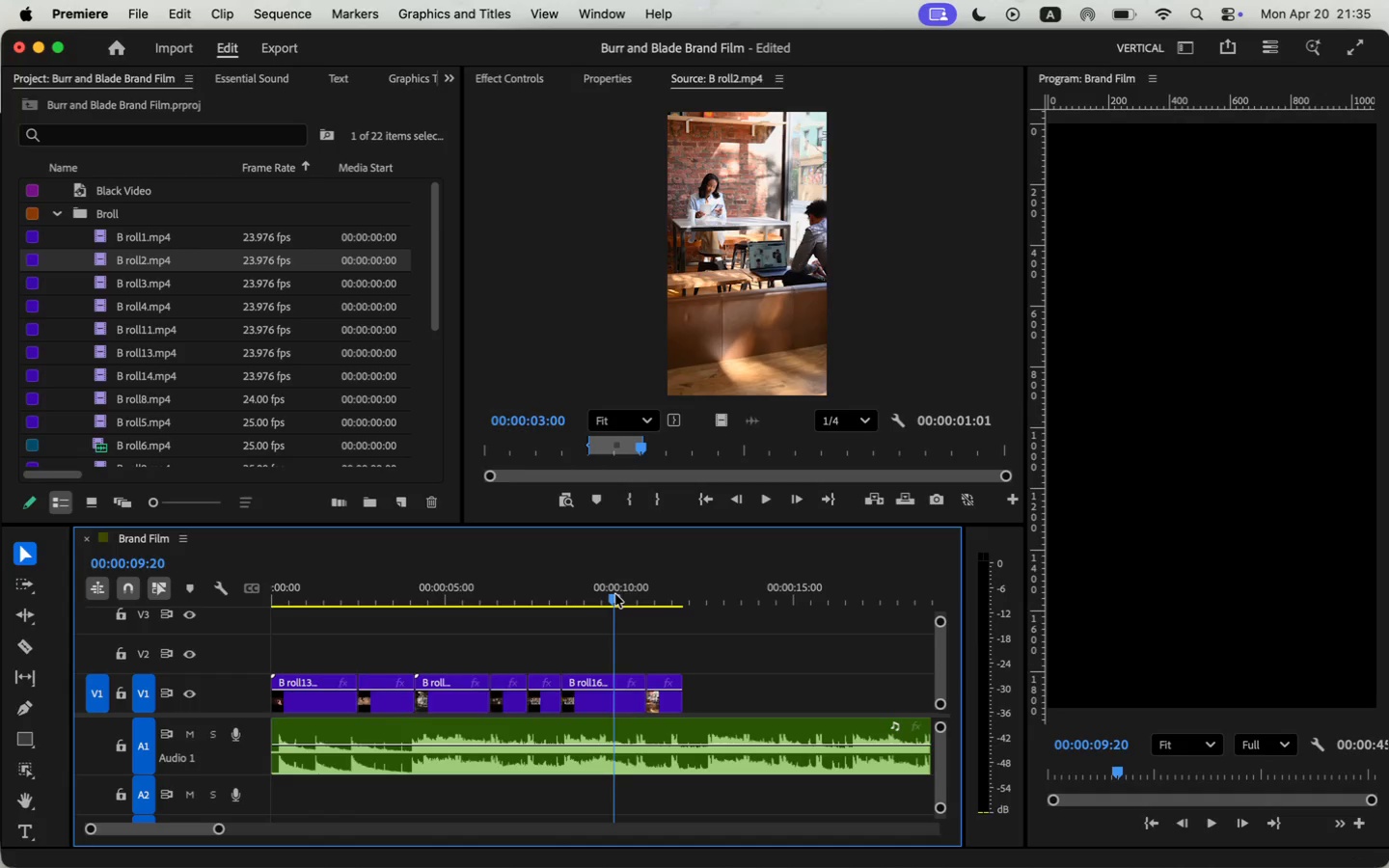 
key(Space)
 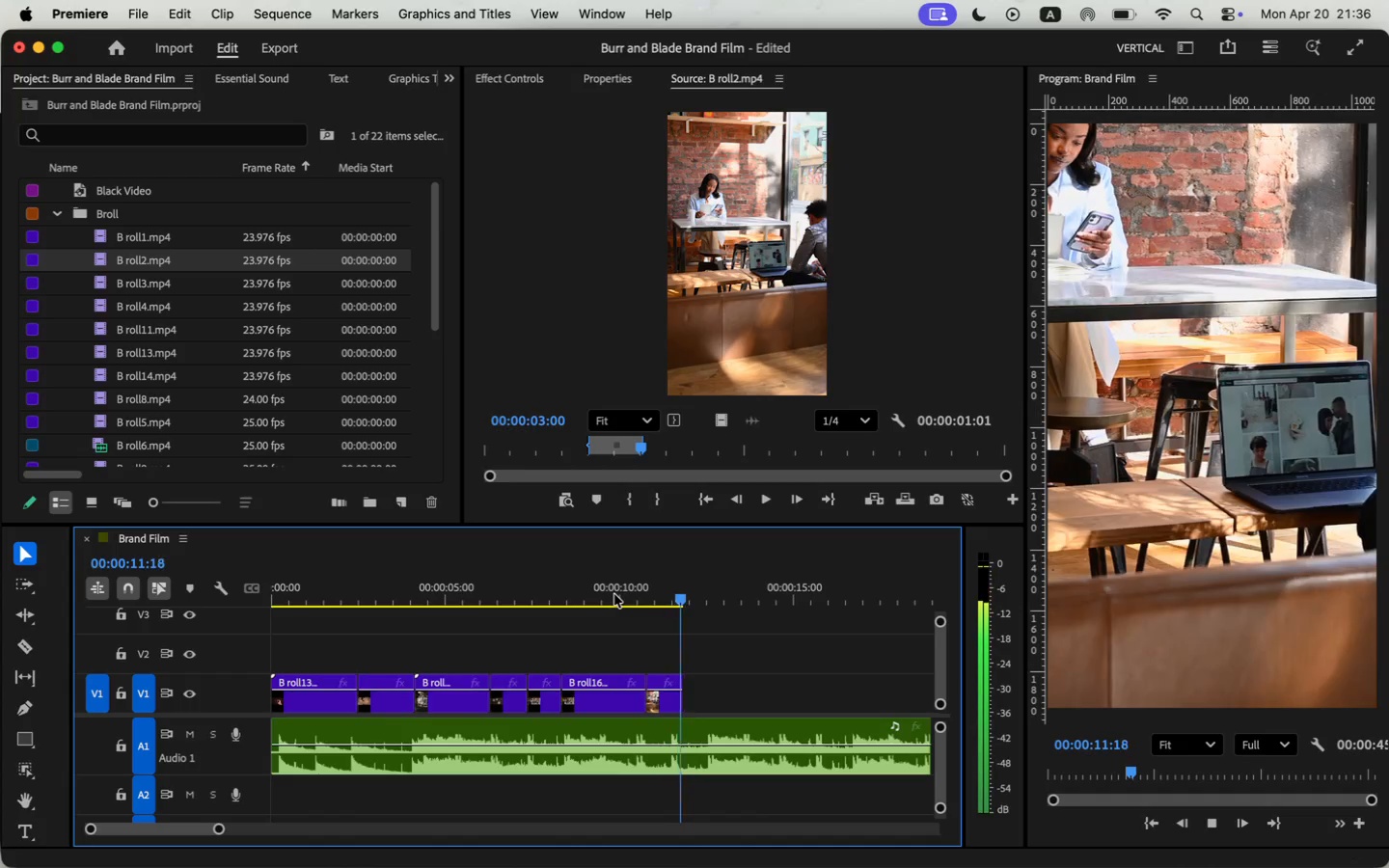 
key(Space)
 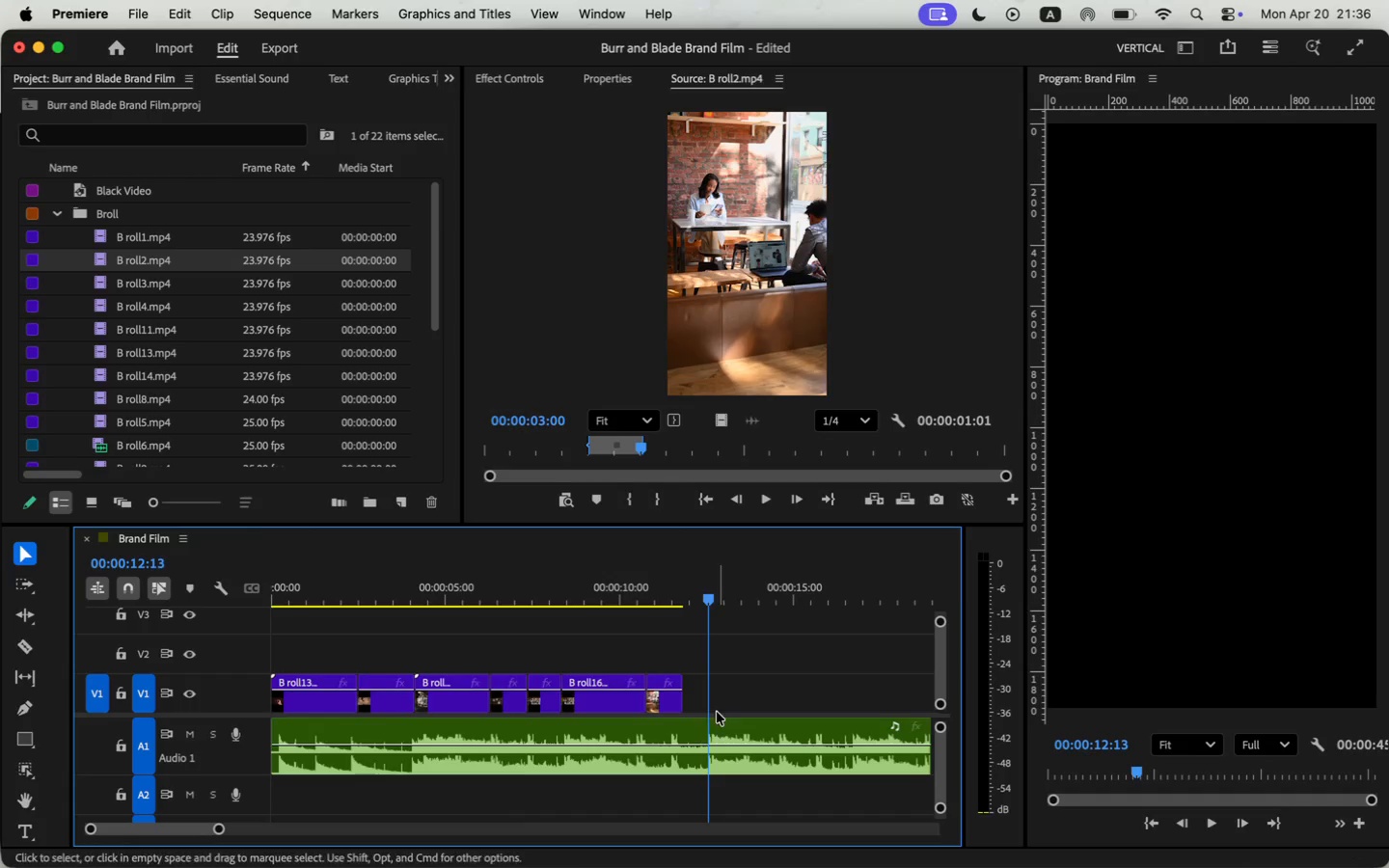 
left_click_drag(start_coordinate=[679, 700], to_coordinate=[673, 699])
 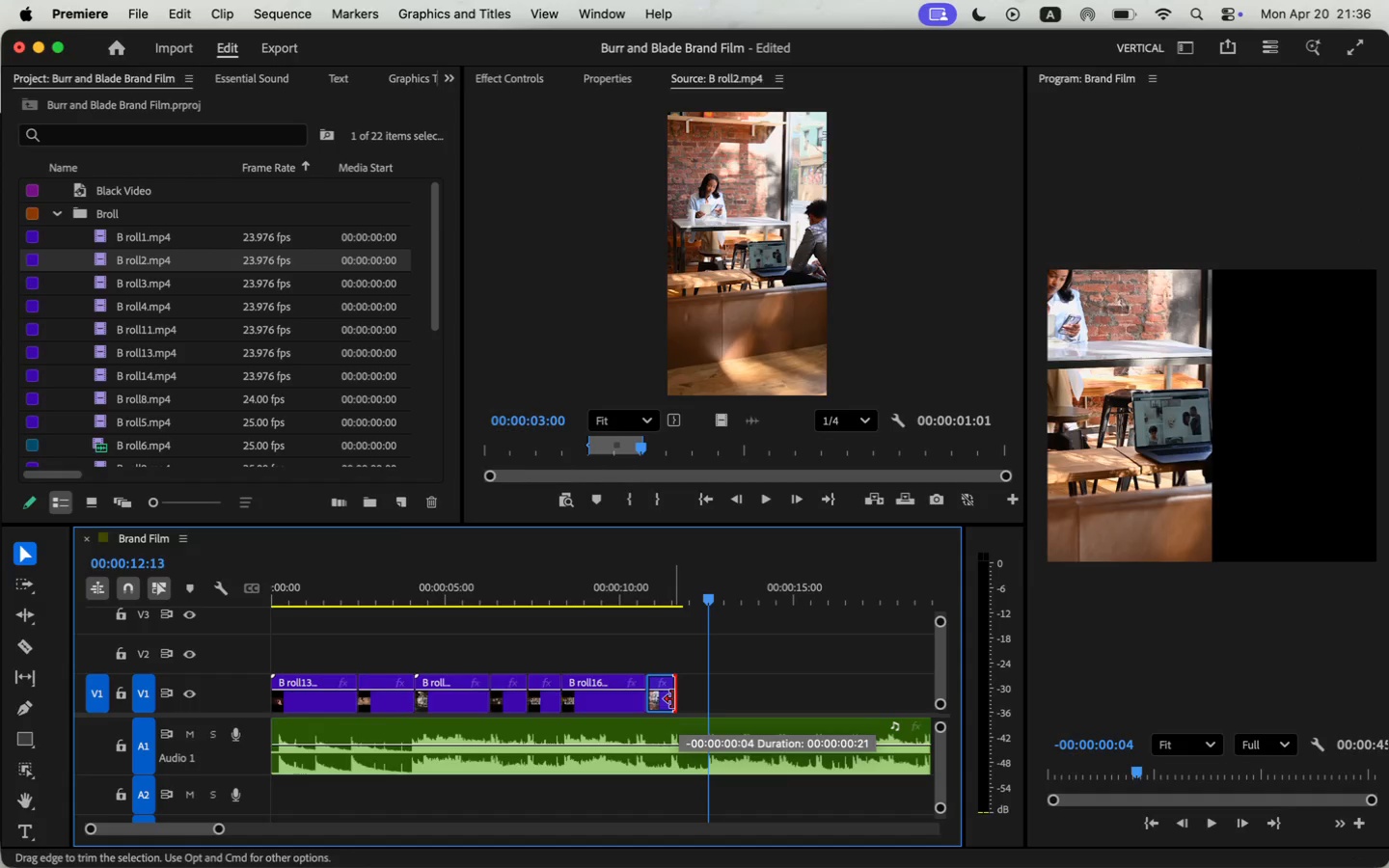 
left_click_drag(start_coordinate=[657, 447], to_coordinate=[749, 448])
 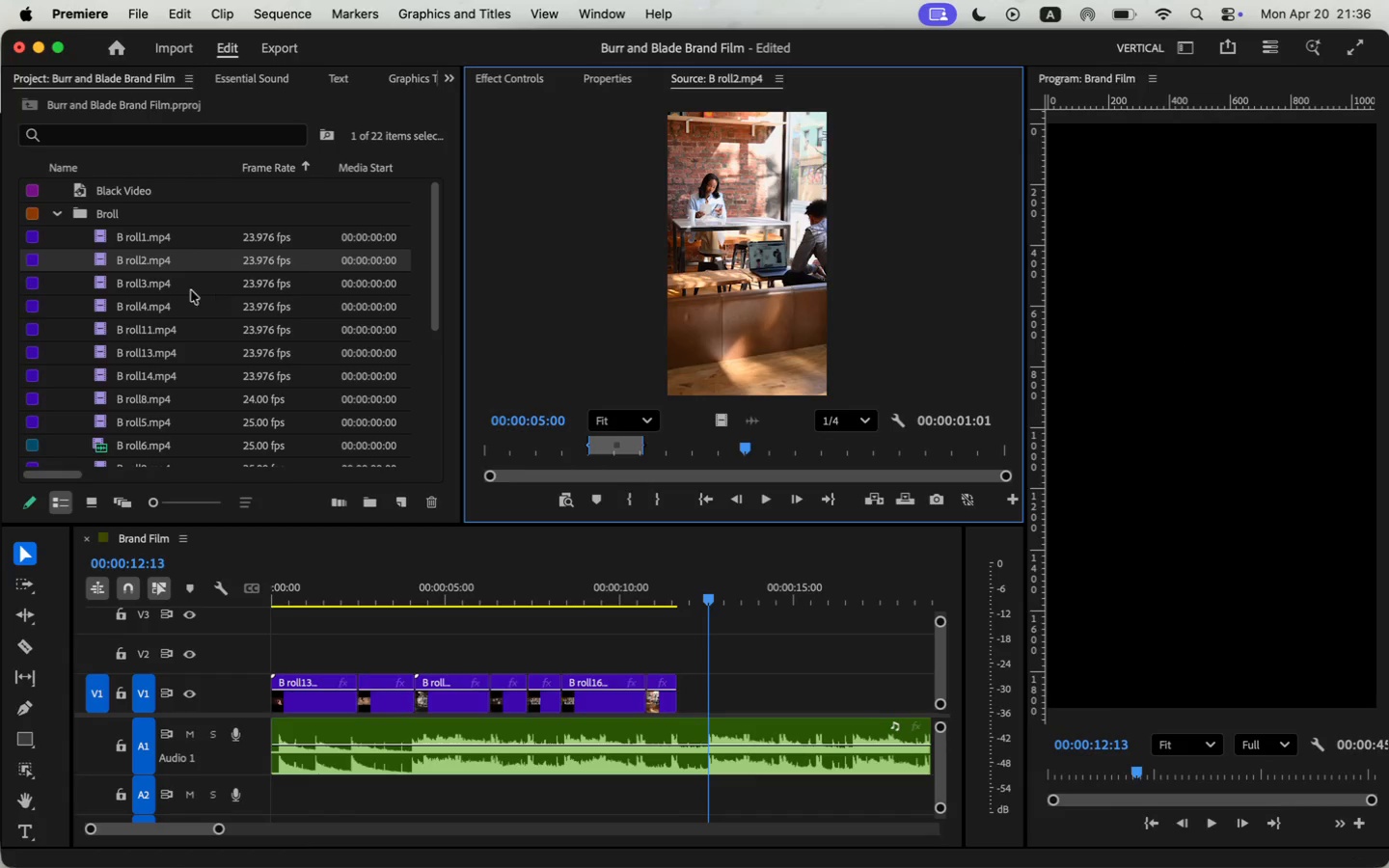 
double_click([101, 281])
 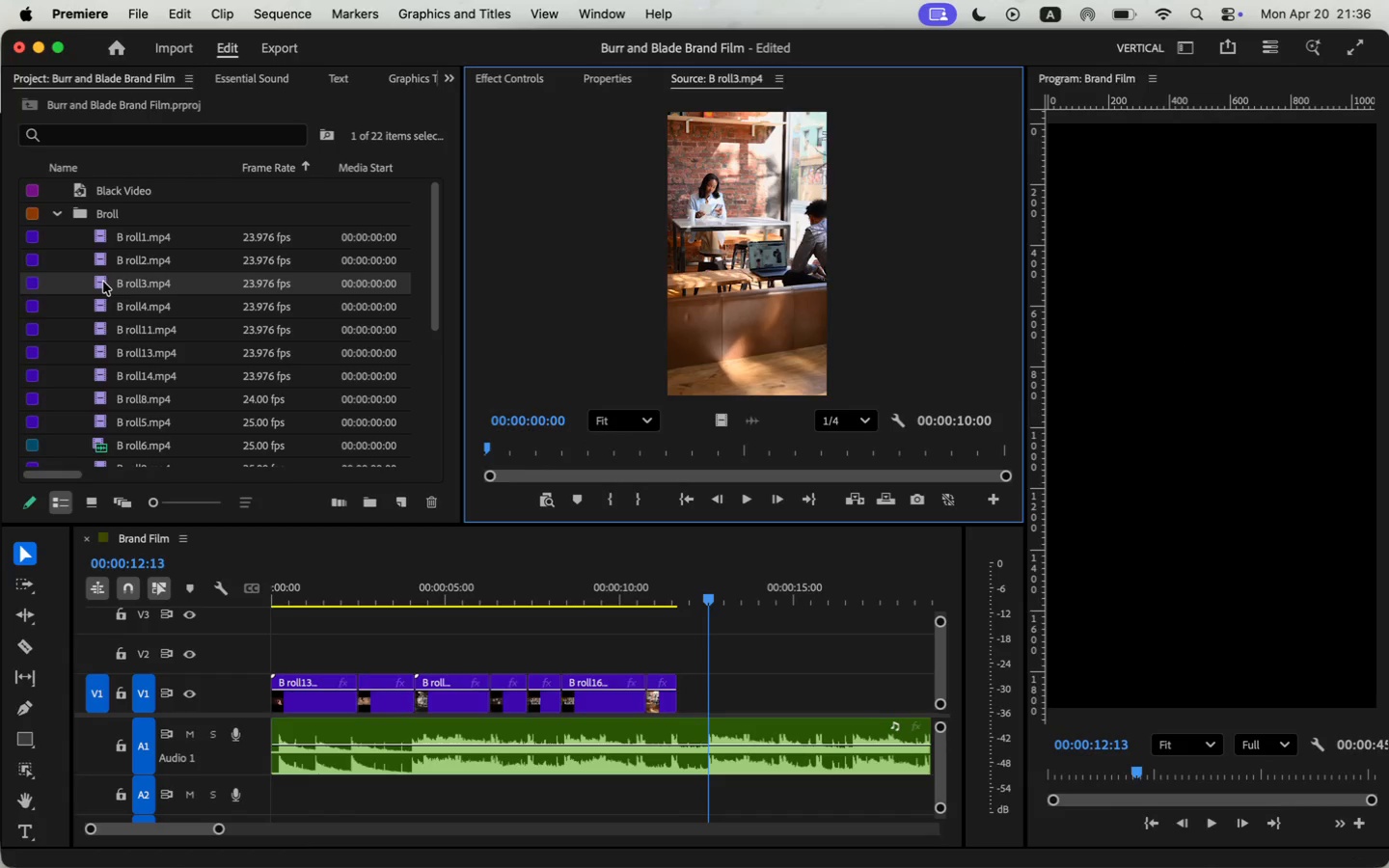 
left_click_drag(start_coordinate=[623, 451], to_coordinate=[707, 454])
 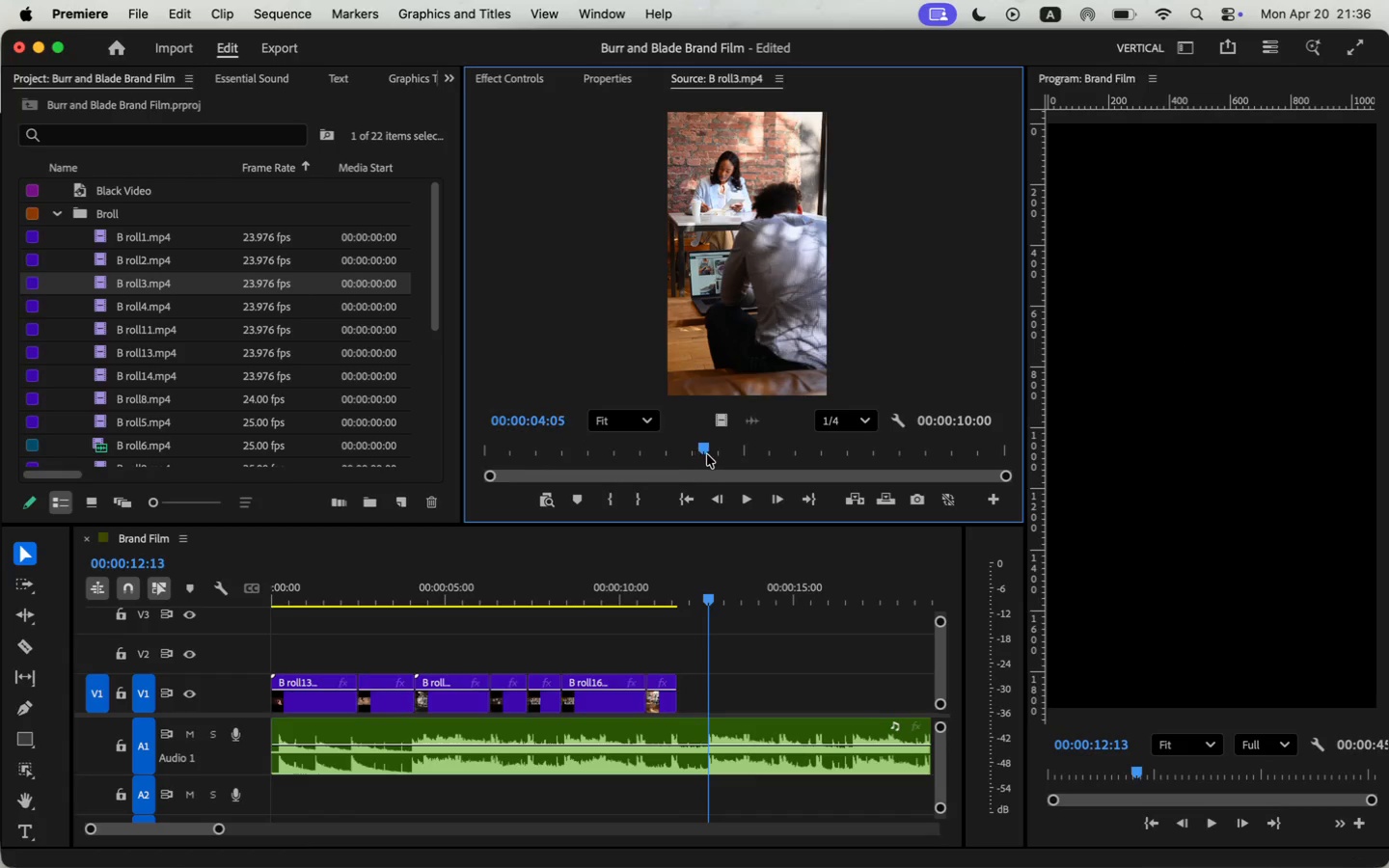 
key(I)
 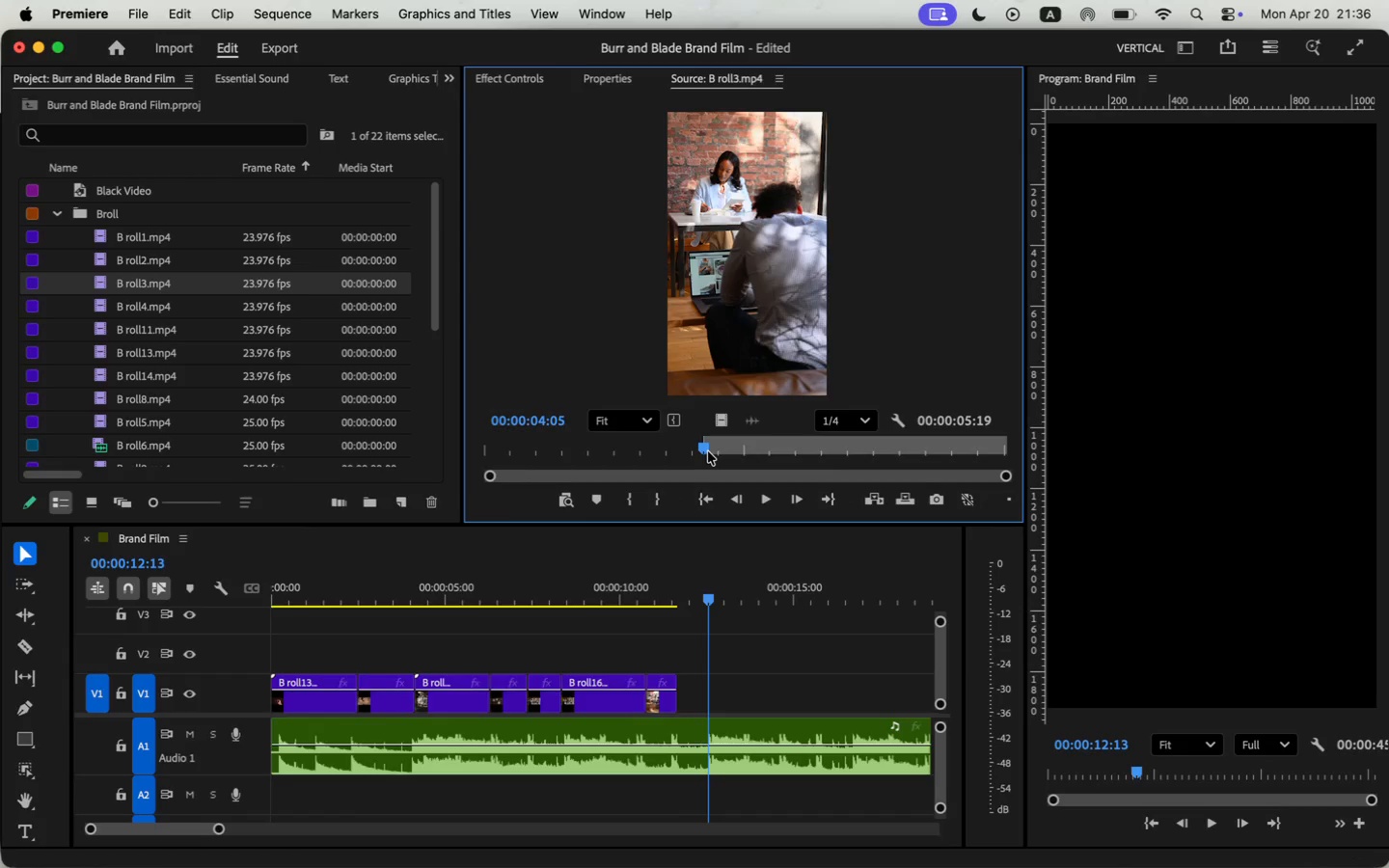 
key(Space)
 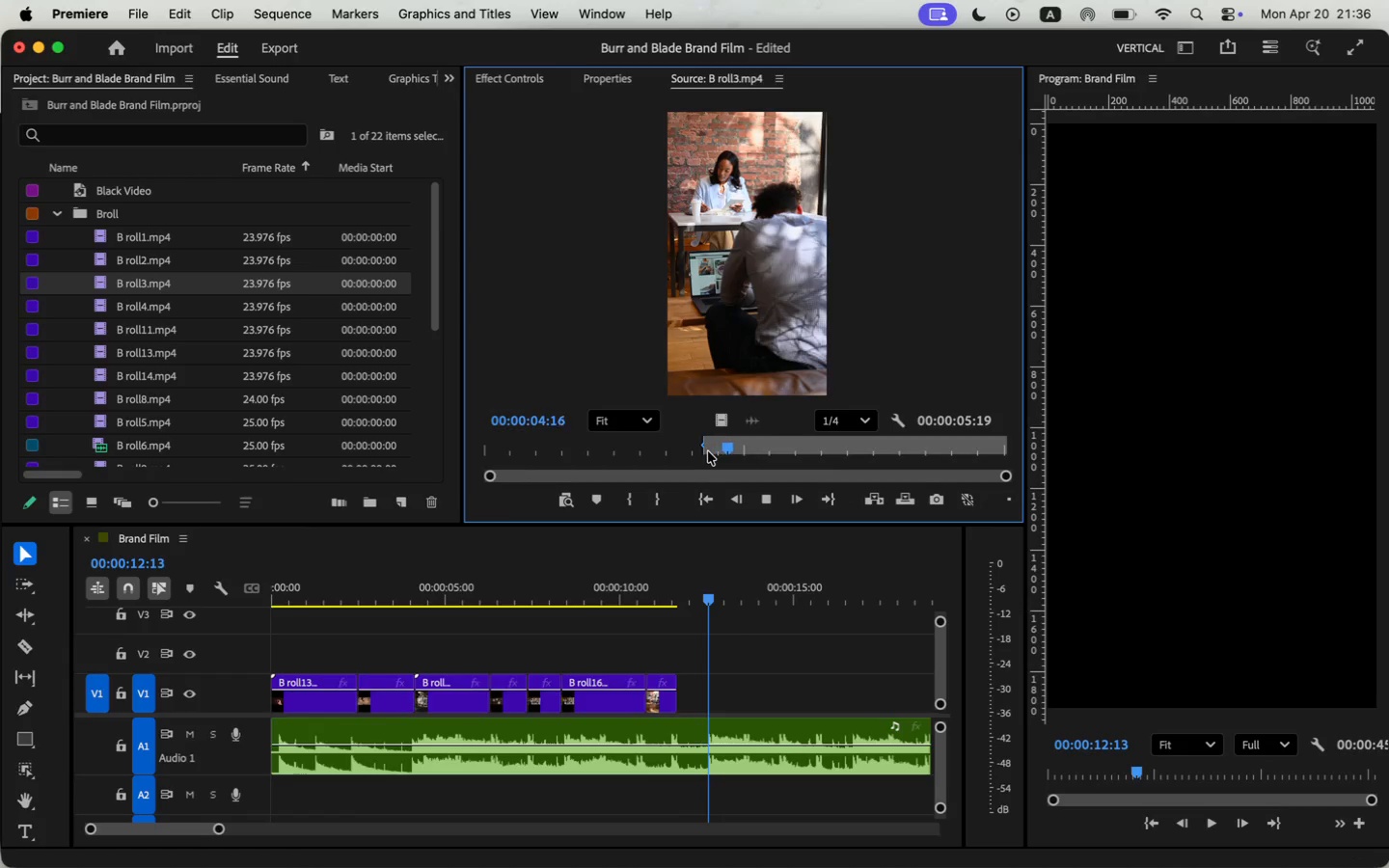 
key(Space)
 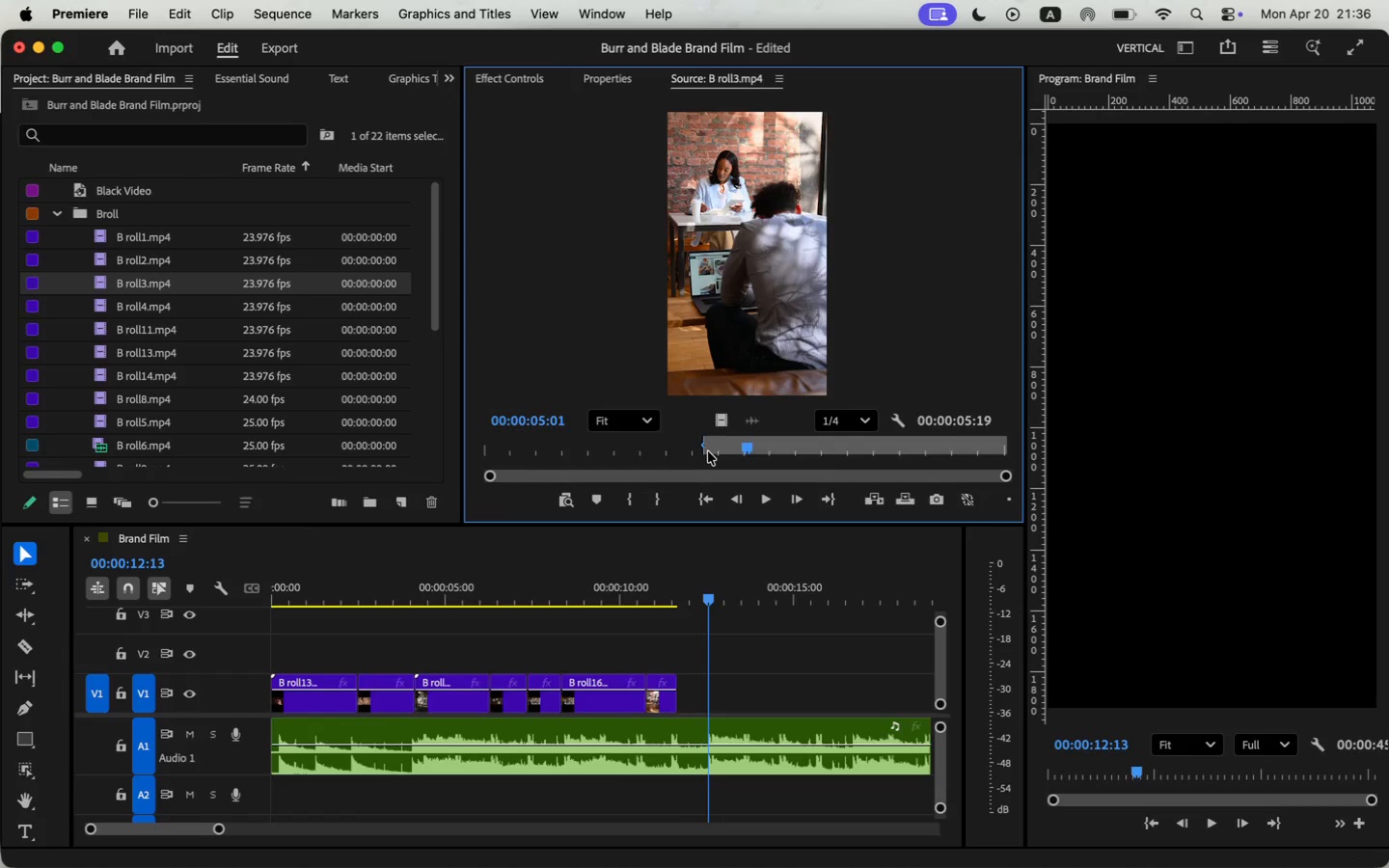 
key(O)
 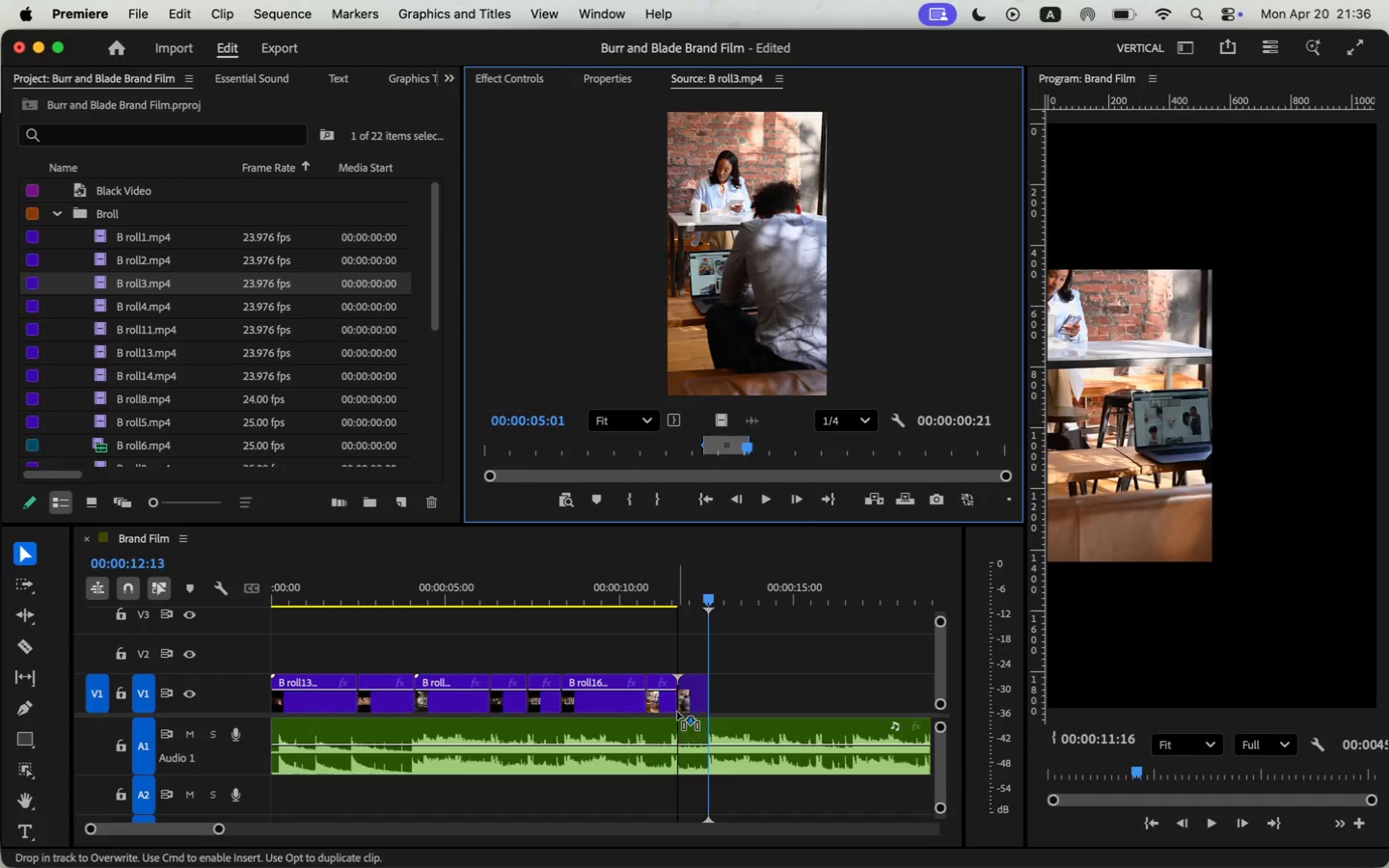 
left_click_drag(start_coordinate=[717, 417], to_coordinate=[677, 712])
 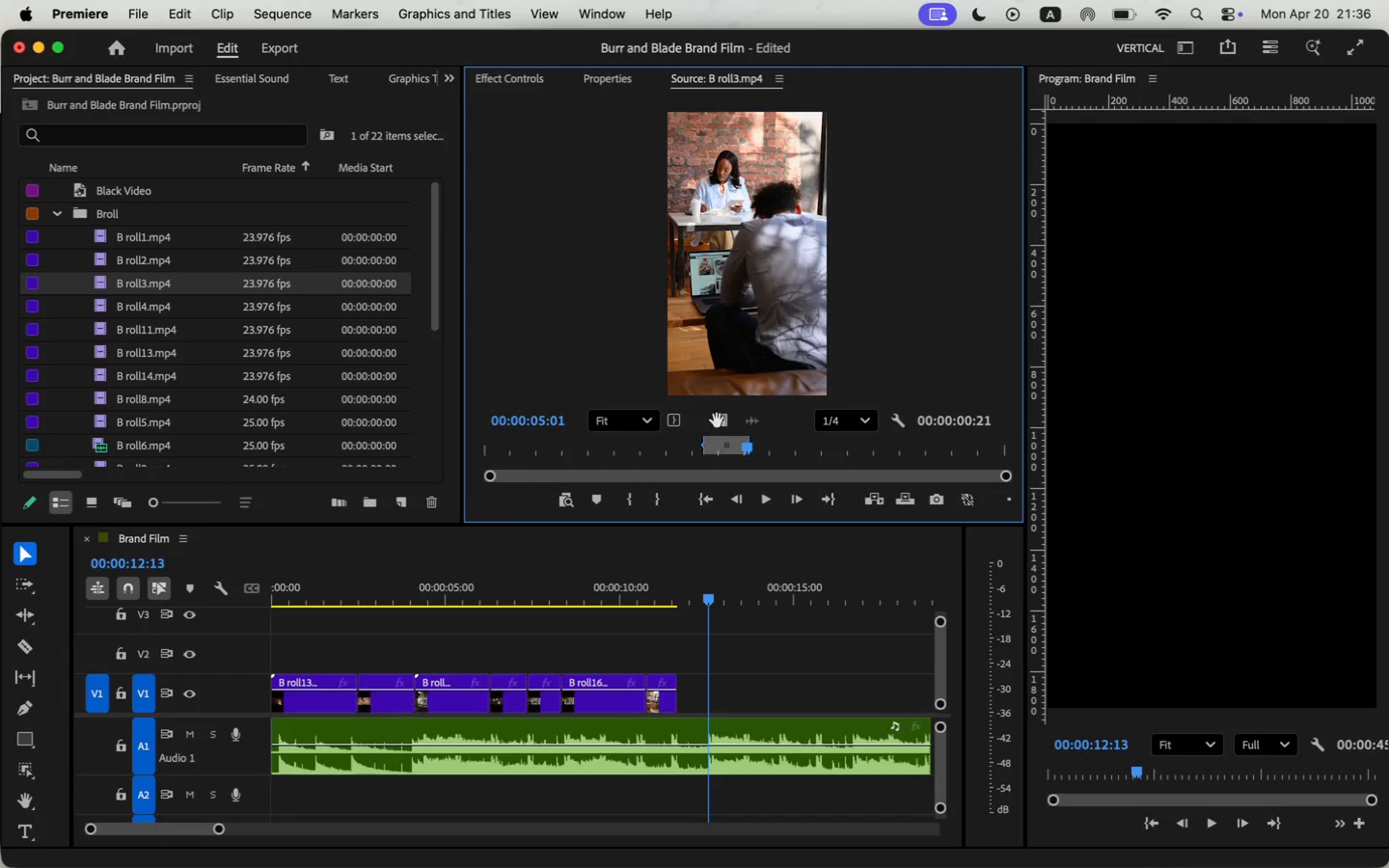 
key(Space)
 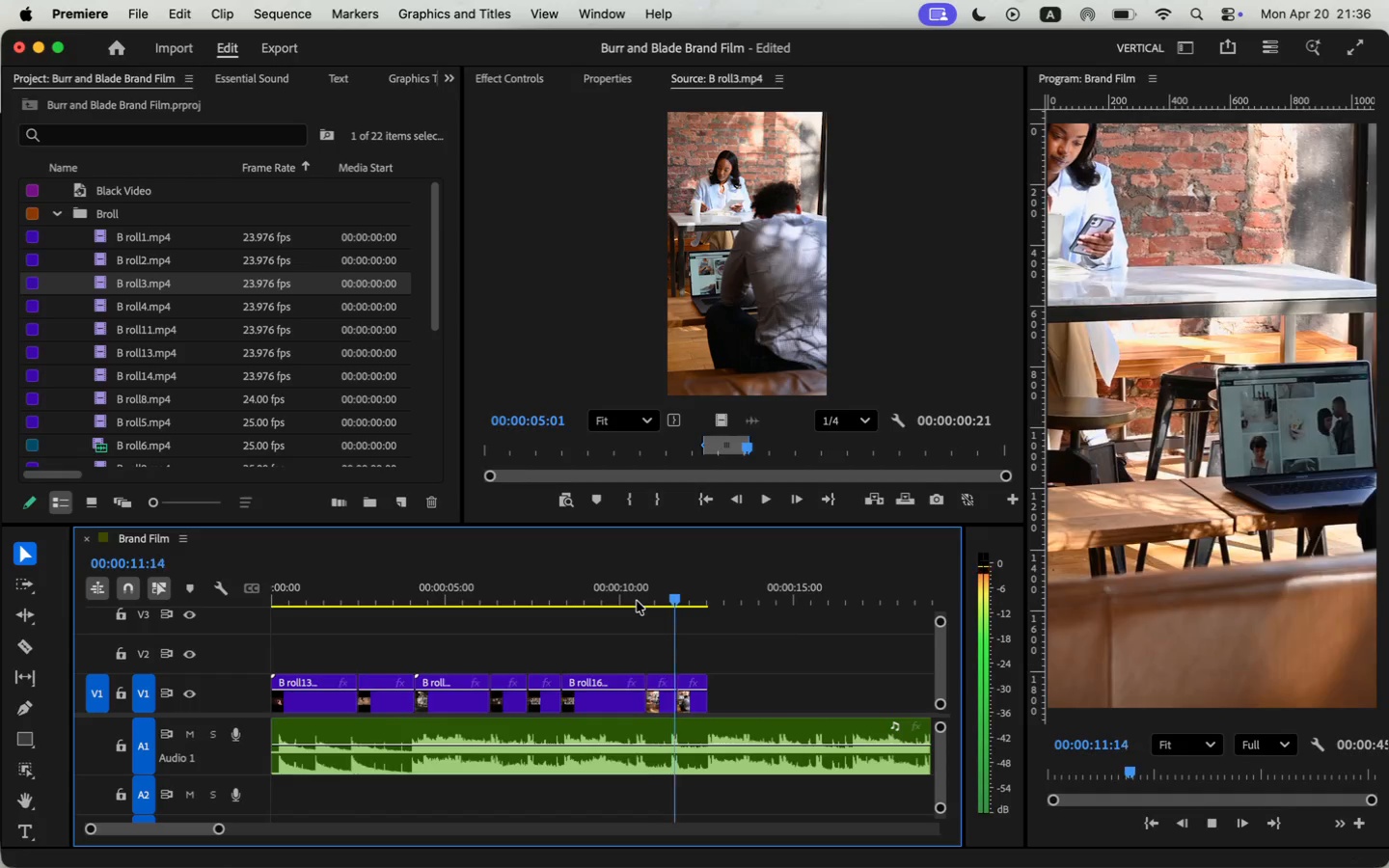 
key(Space)
 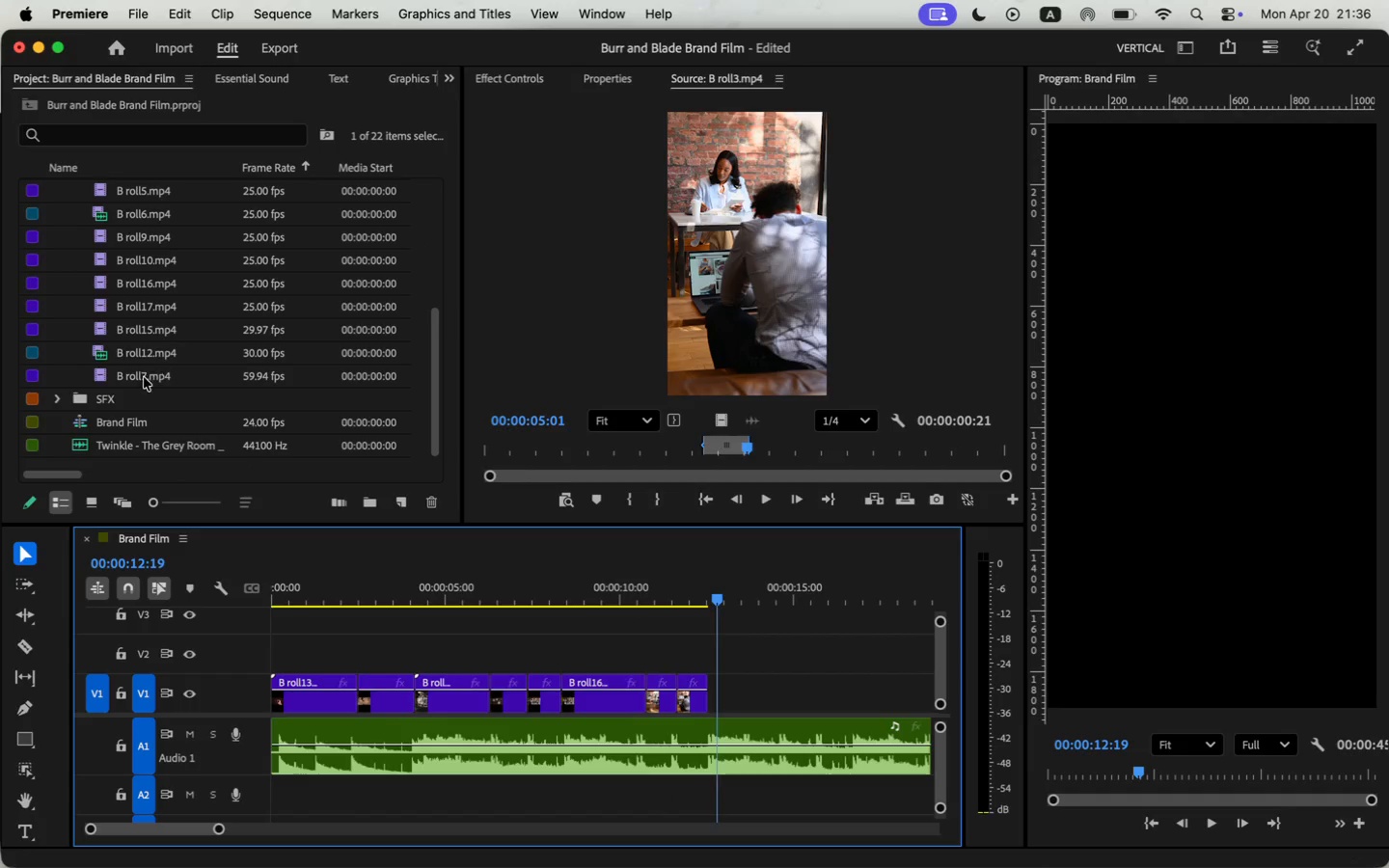 
scroll: coordinate [153, 366], scroll_direction: down, amount: 13.0
 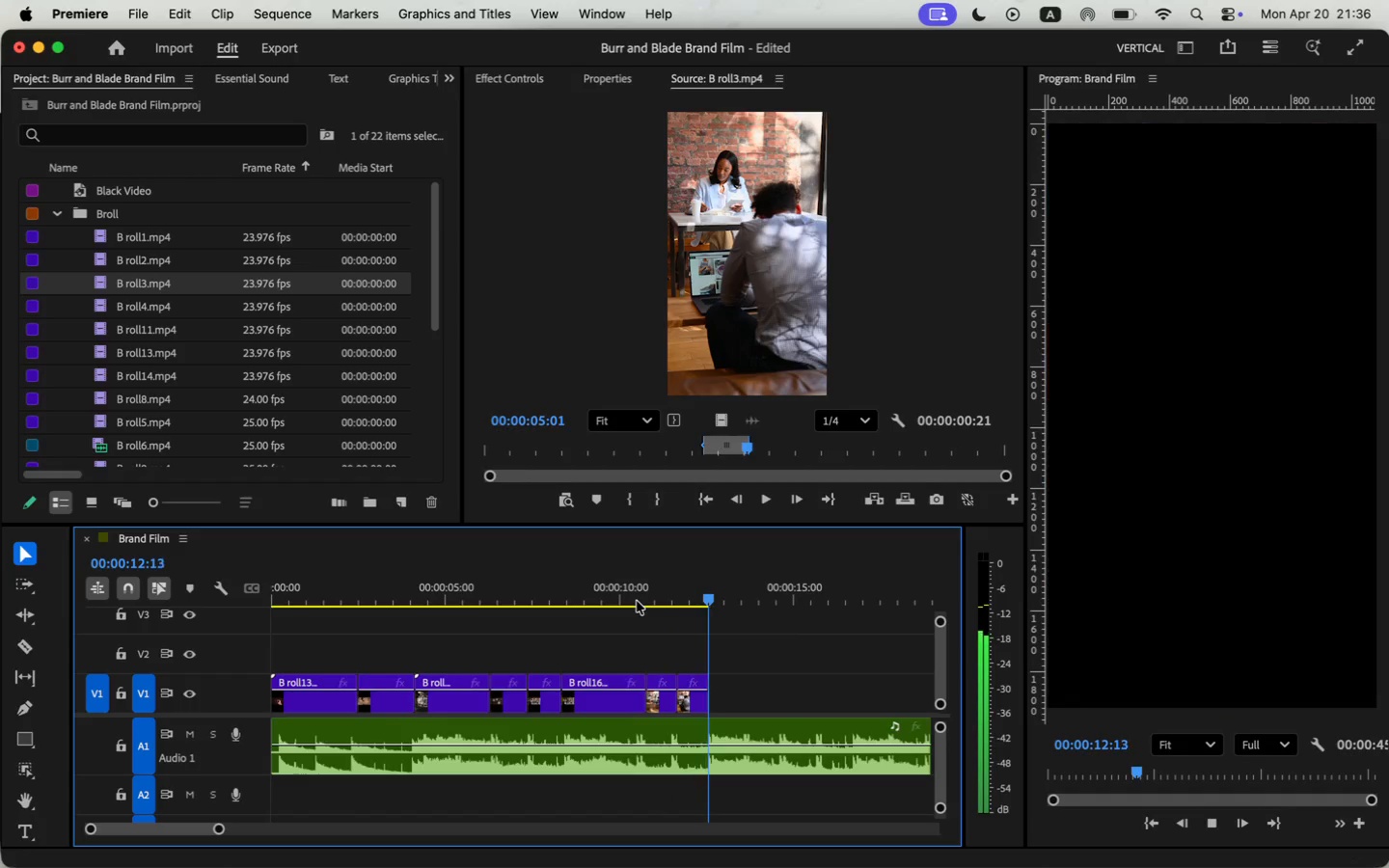 
double_click([101, 375])
 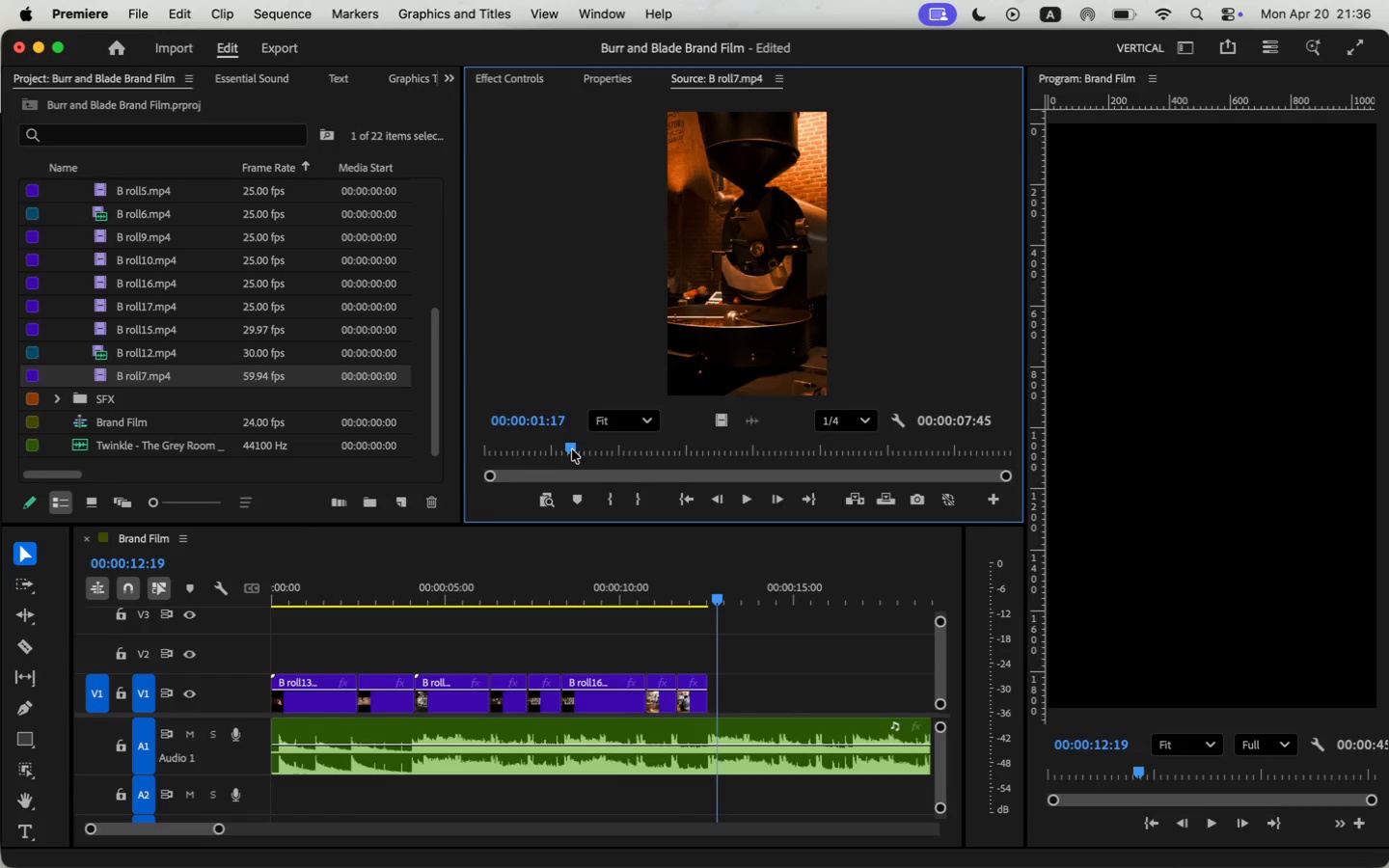 
key(I)
 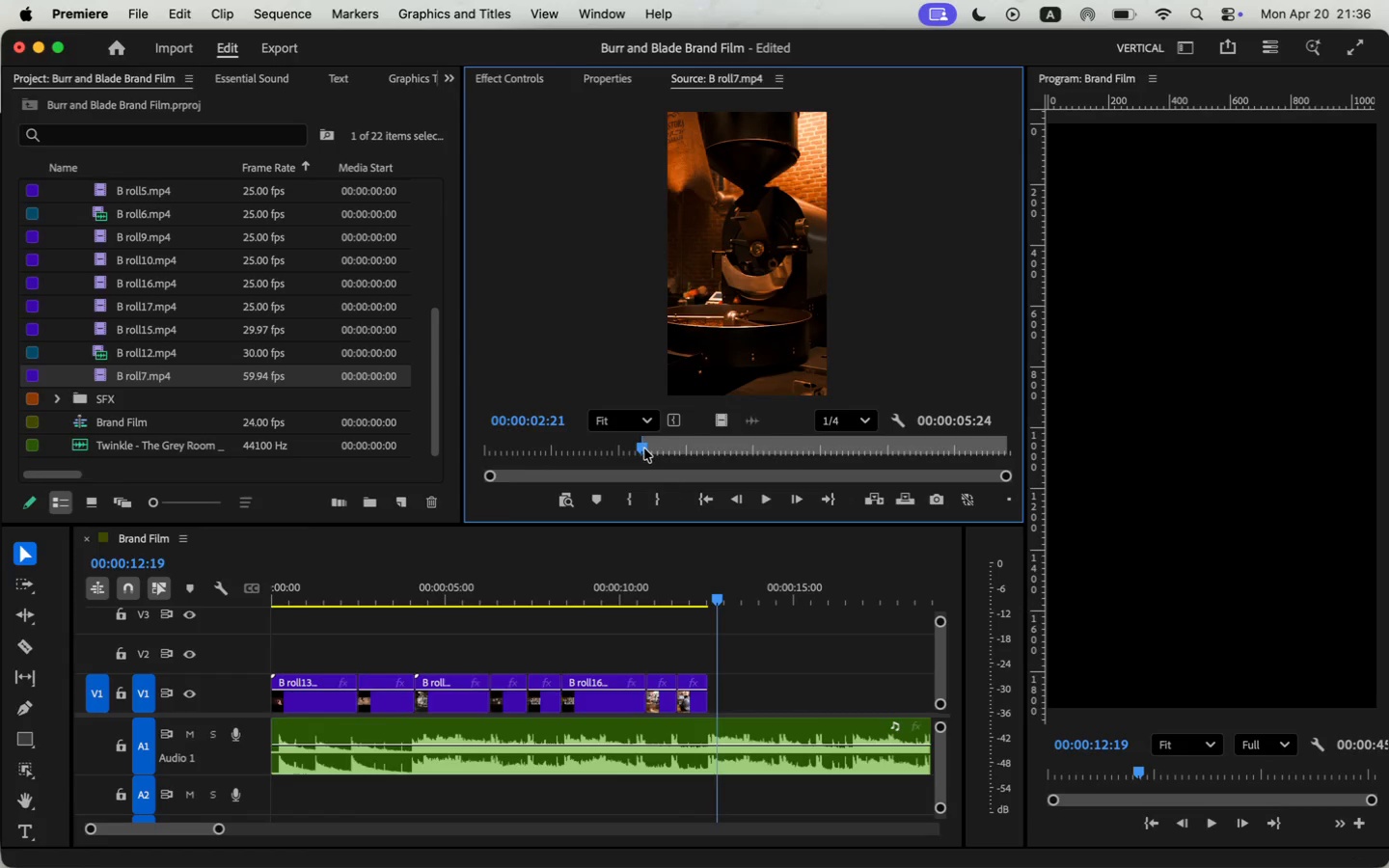 
key(Space)
 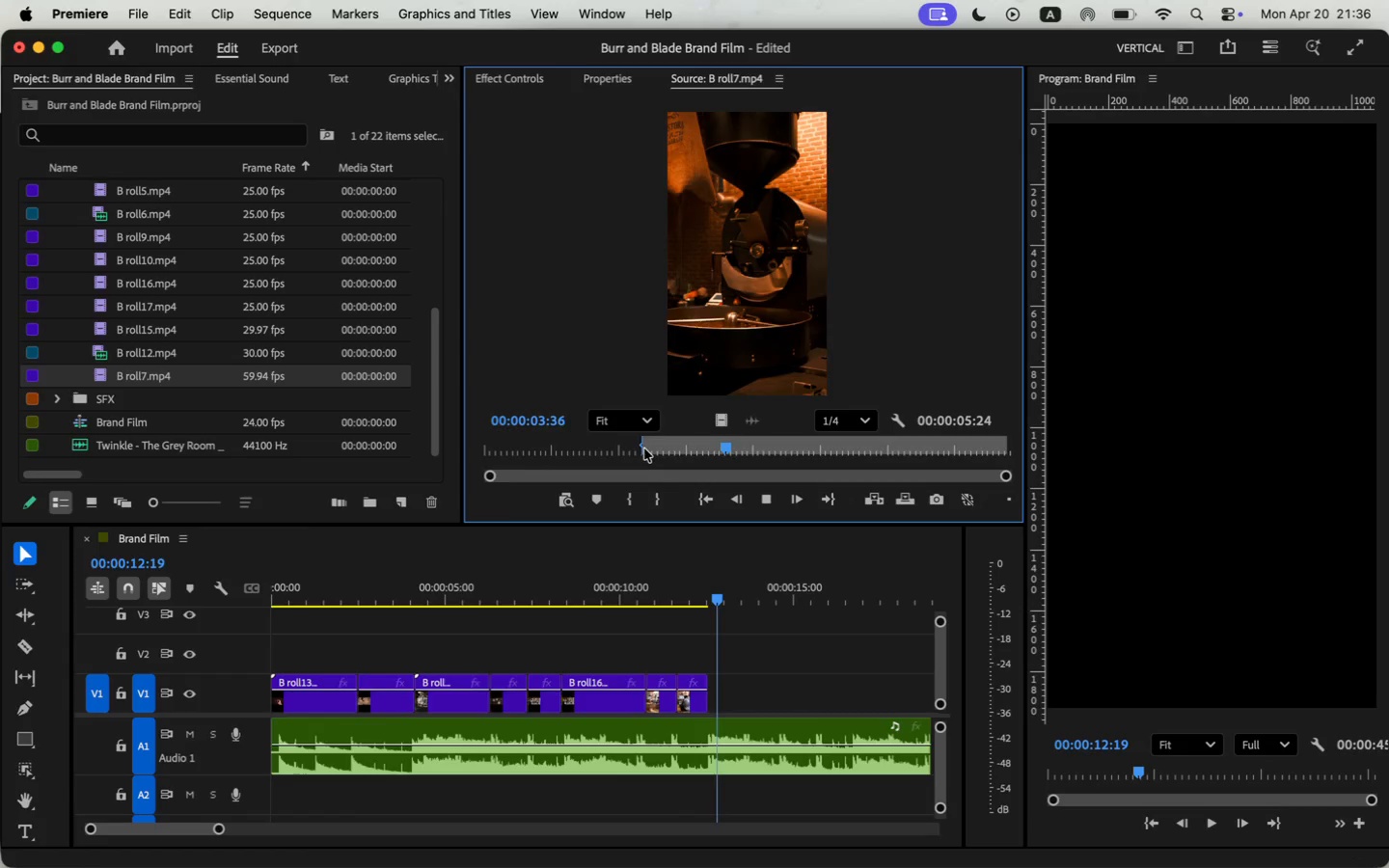 
key(Space)
 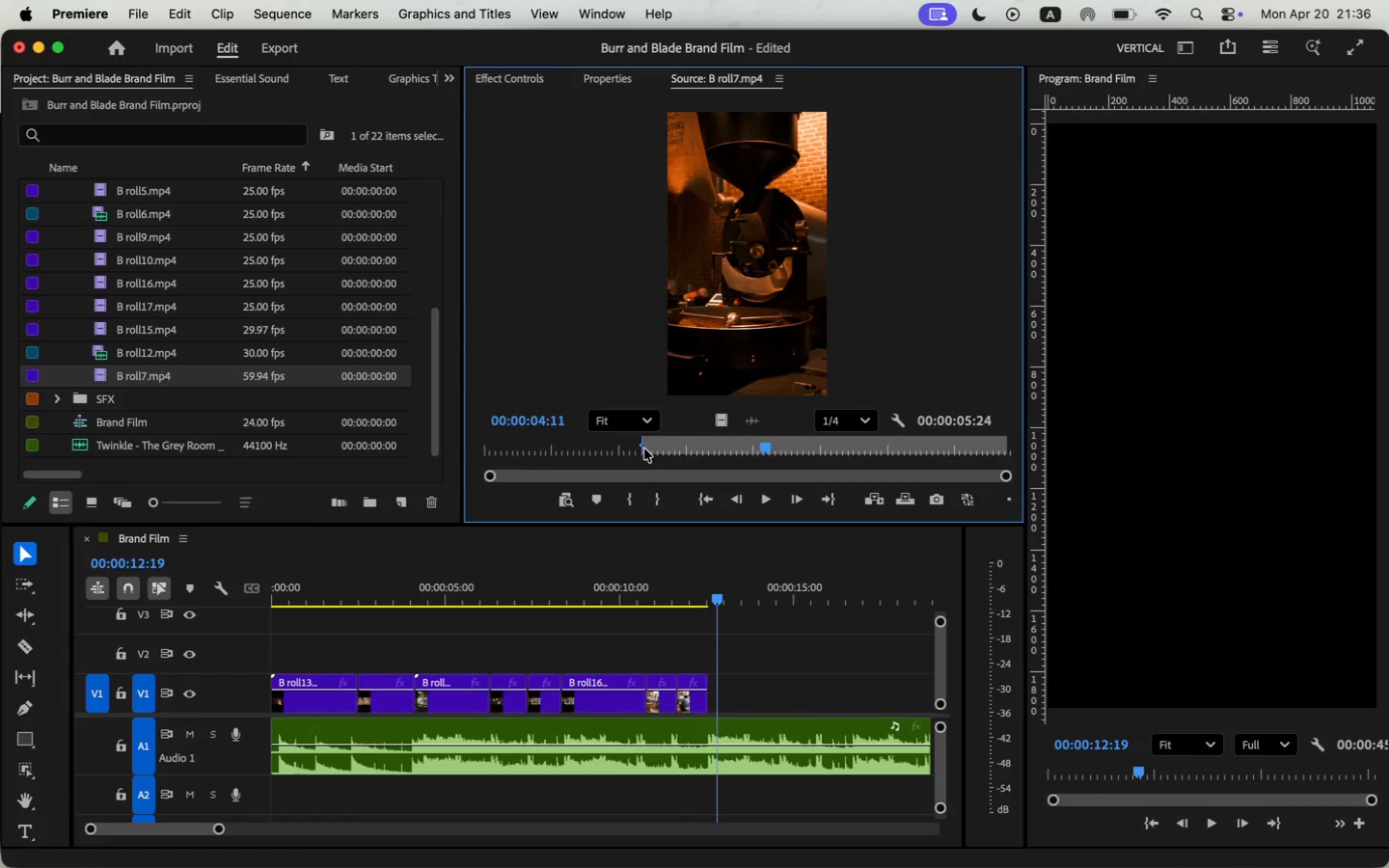 
key(O)
 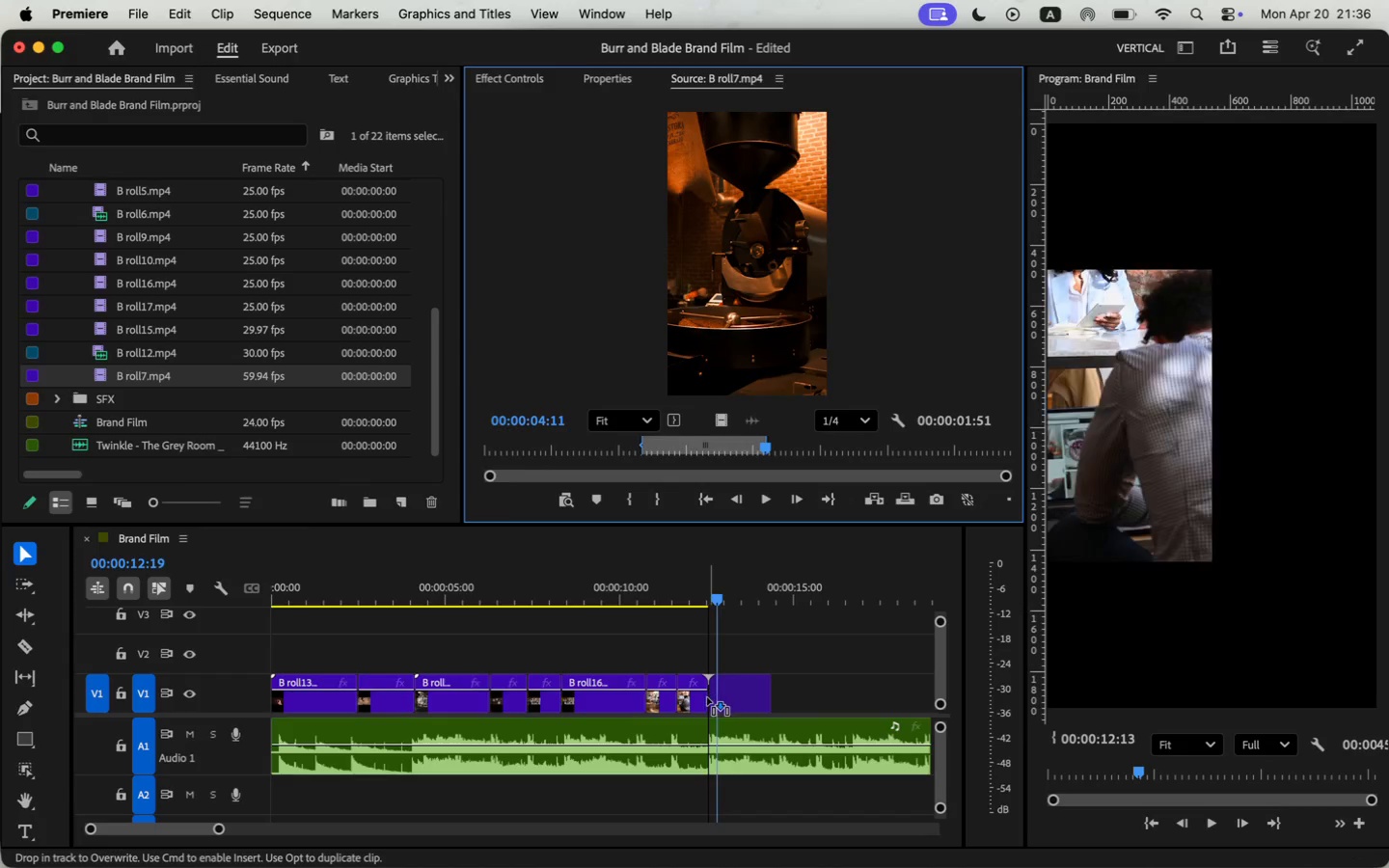 
left_click_drag(start_coordinate=[724, 425], to_coordinate=[707, 697])
 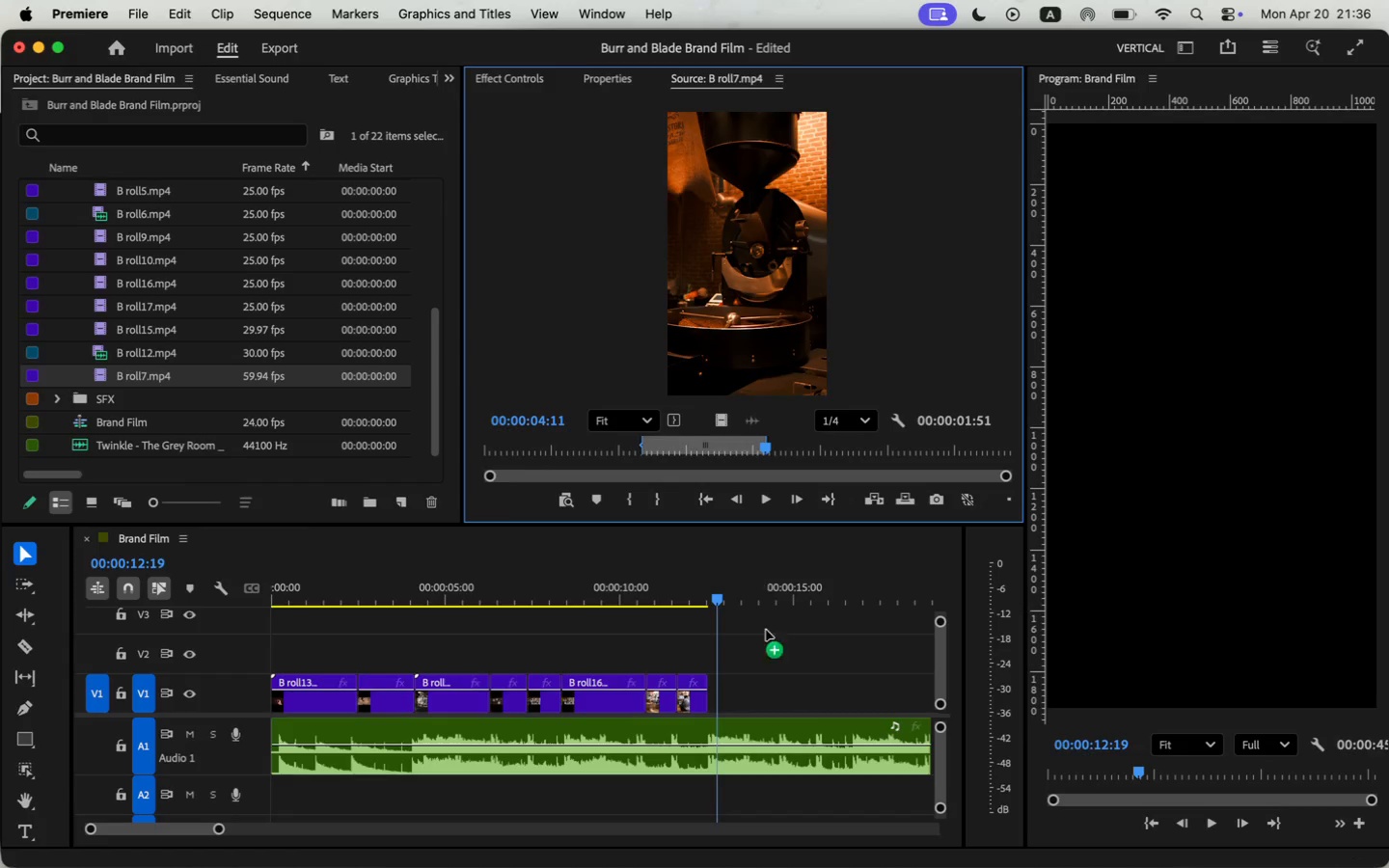 
key(Space)
 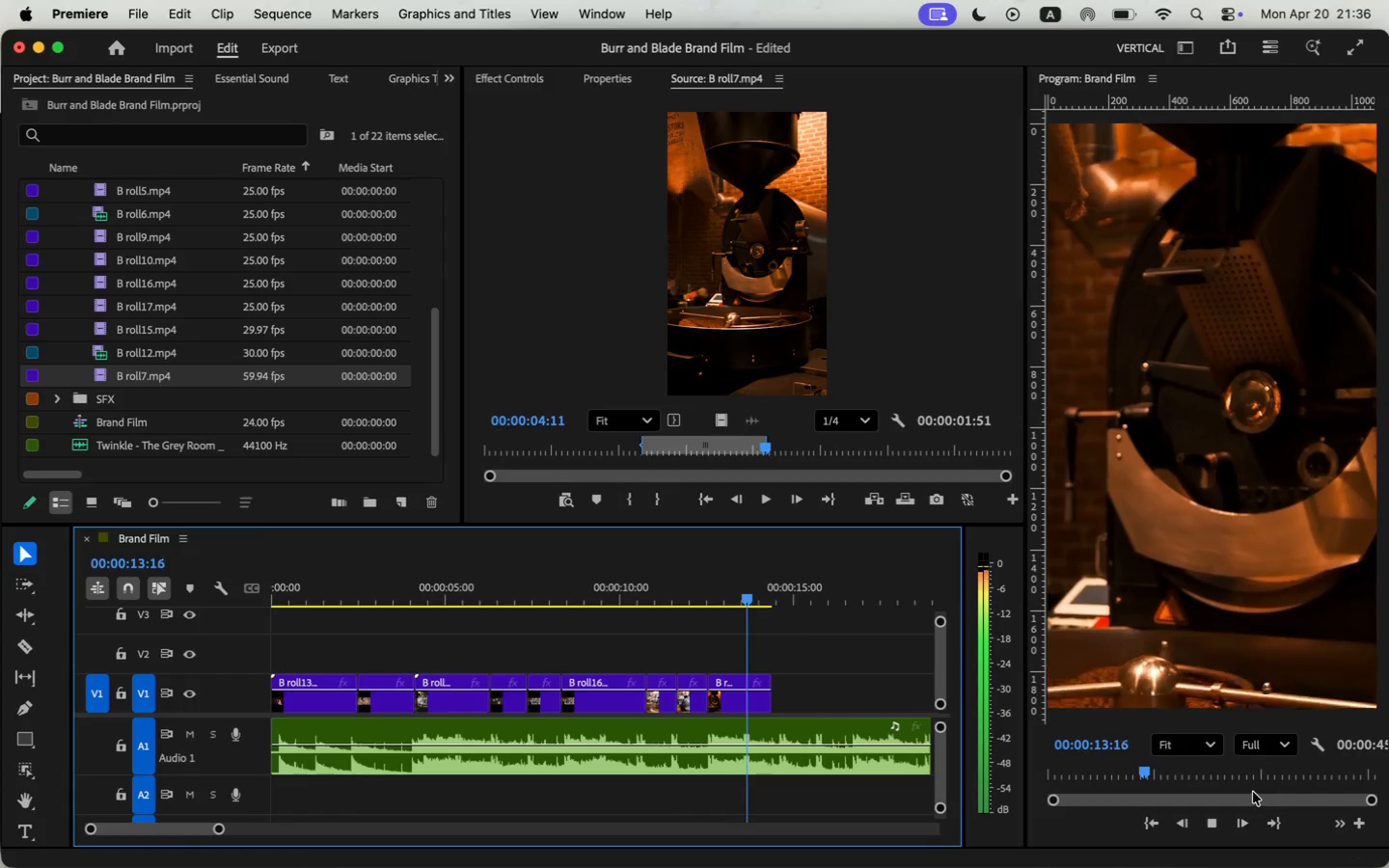 
key(Space)
 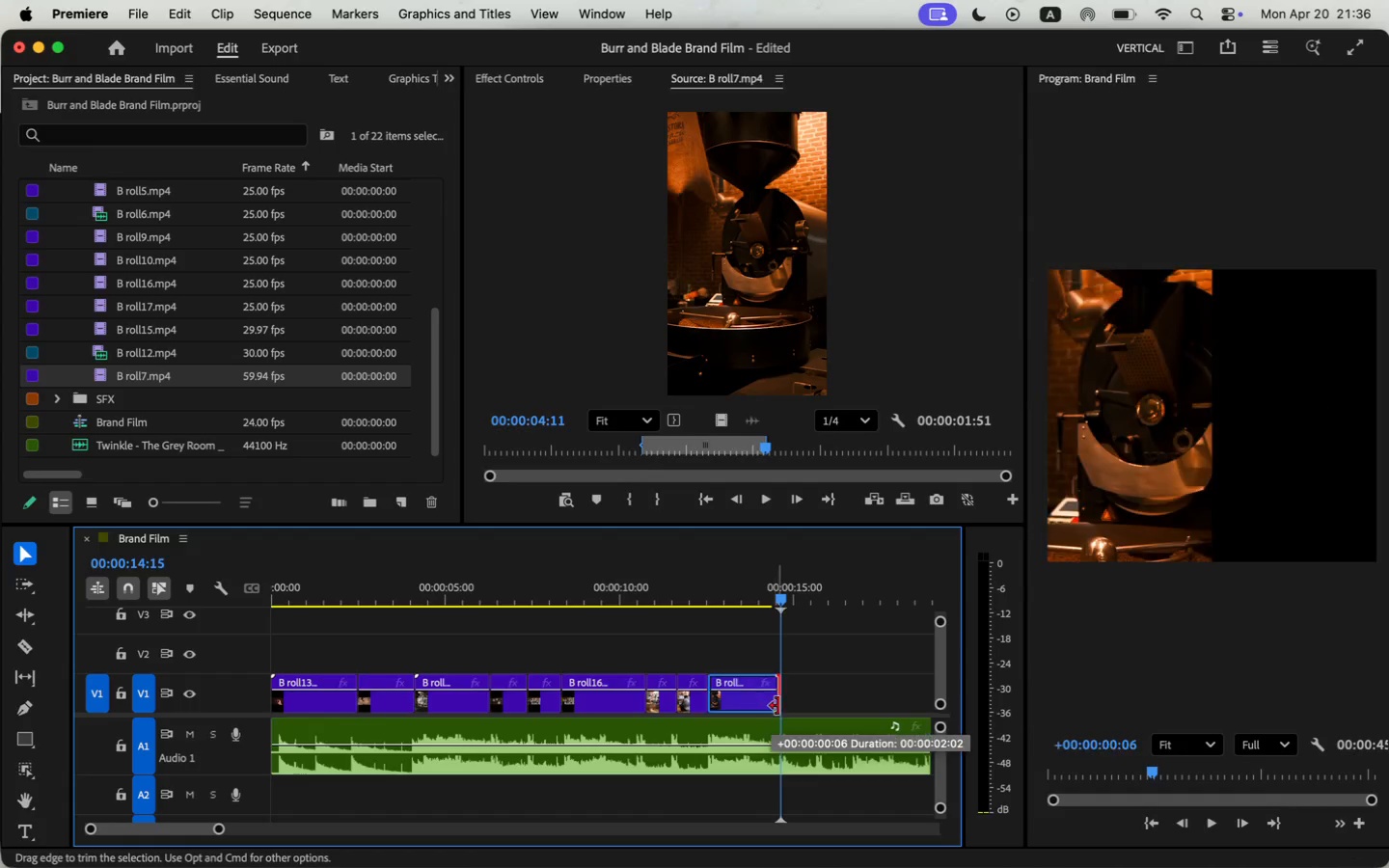 
left_click_drag(start_coordinate=[771, 706], to_coordinate=[783, 706])
 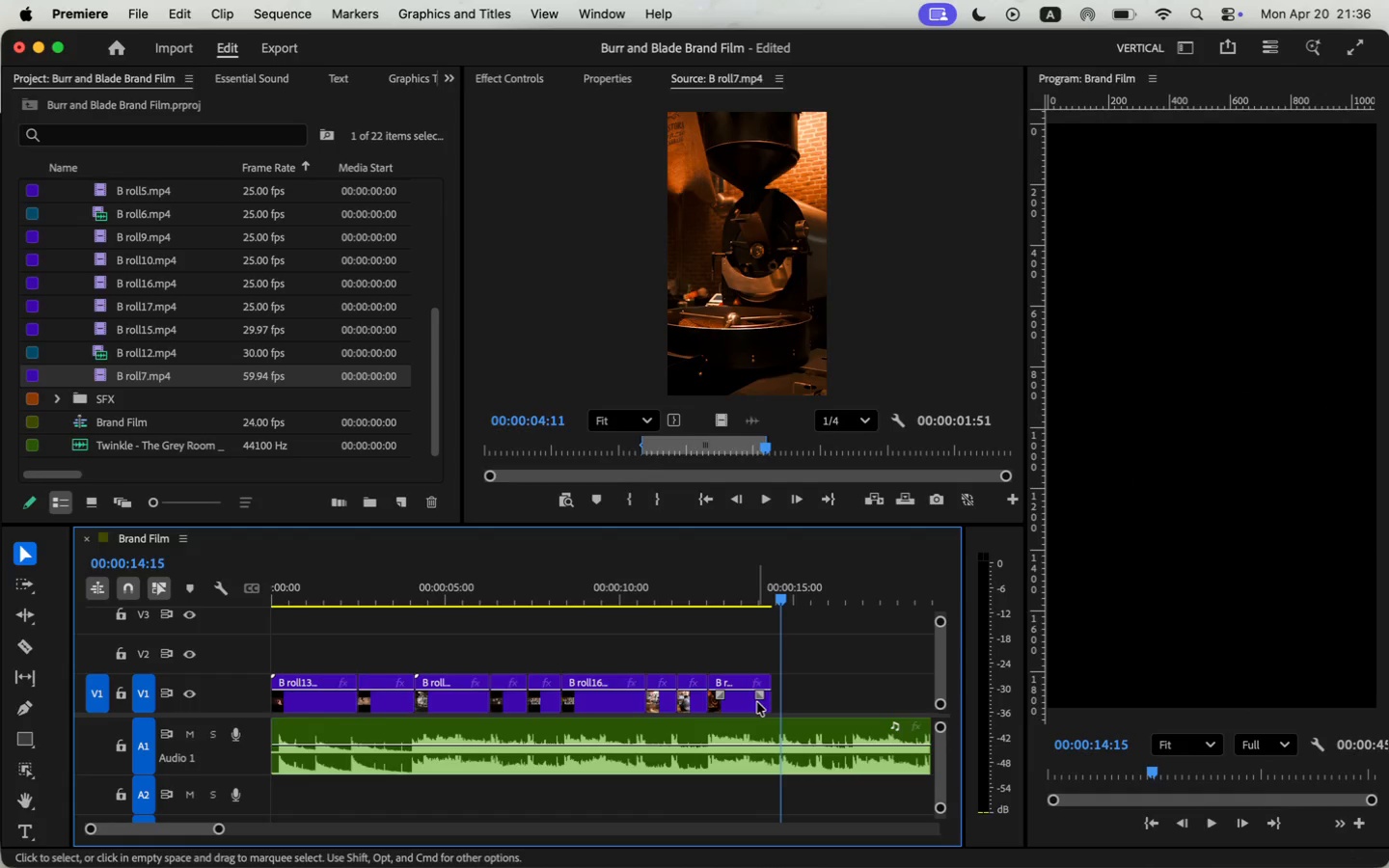 
key(Space)
 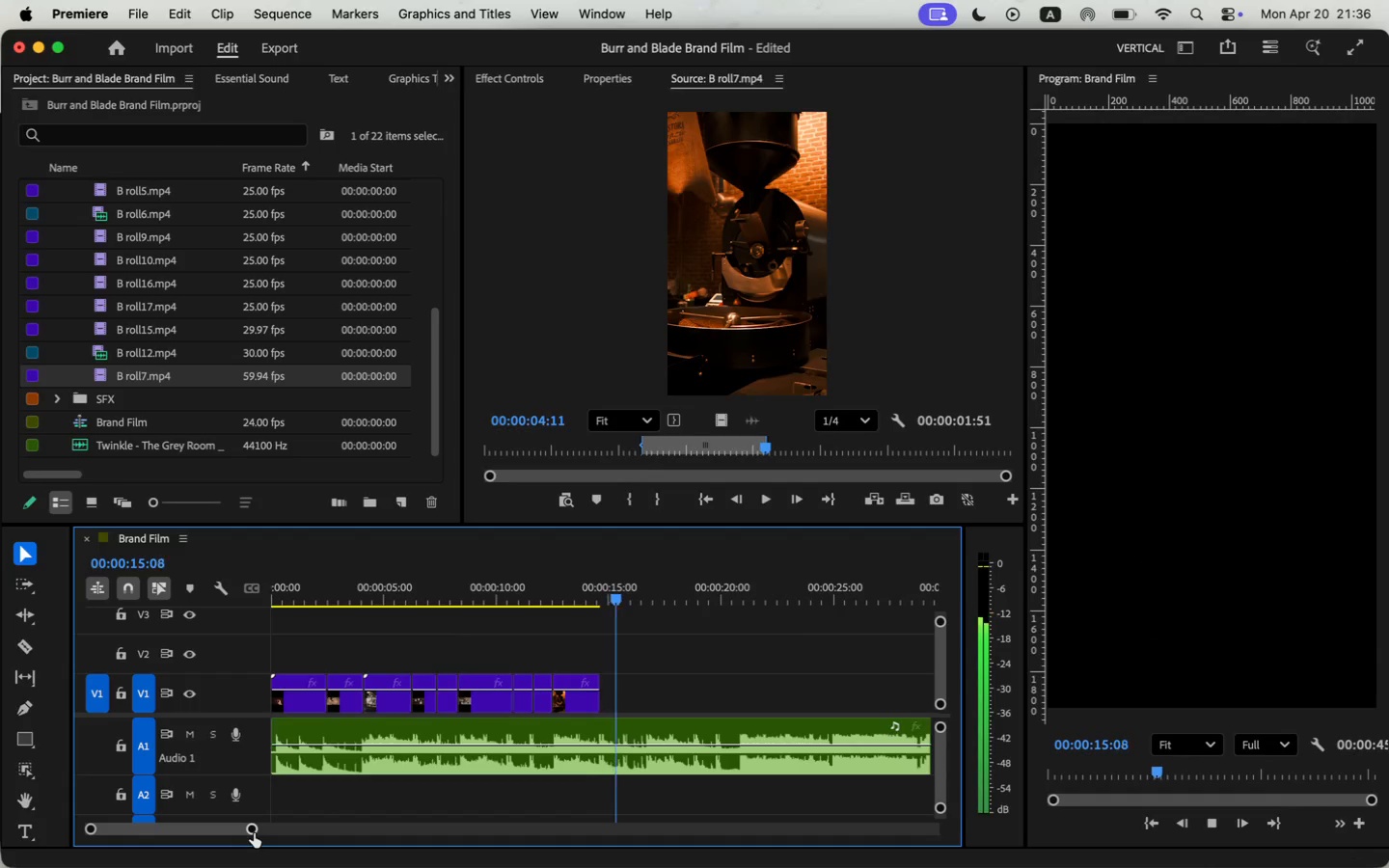 
left_click_drag(start_coordinate=[221, 827], to_coordinate=[254, 833])
 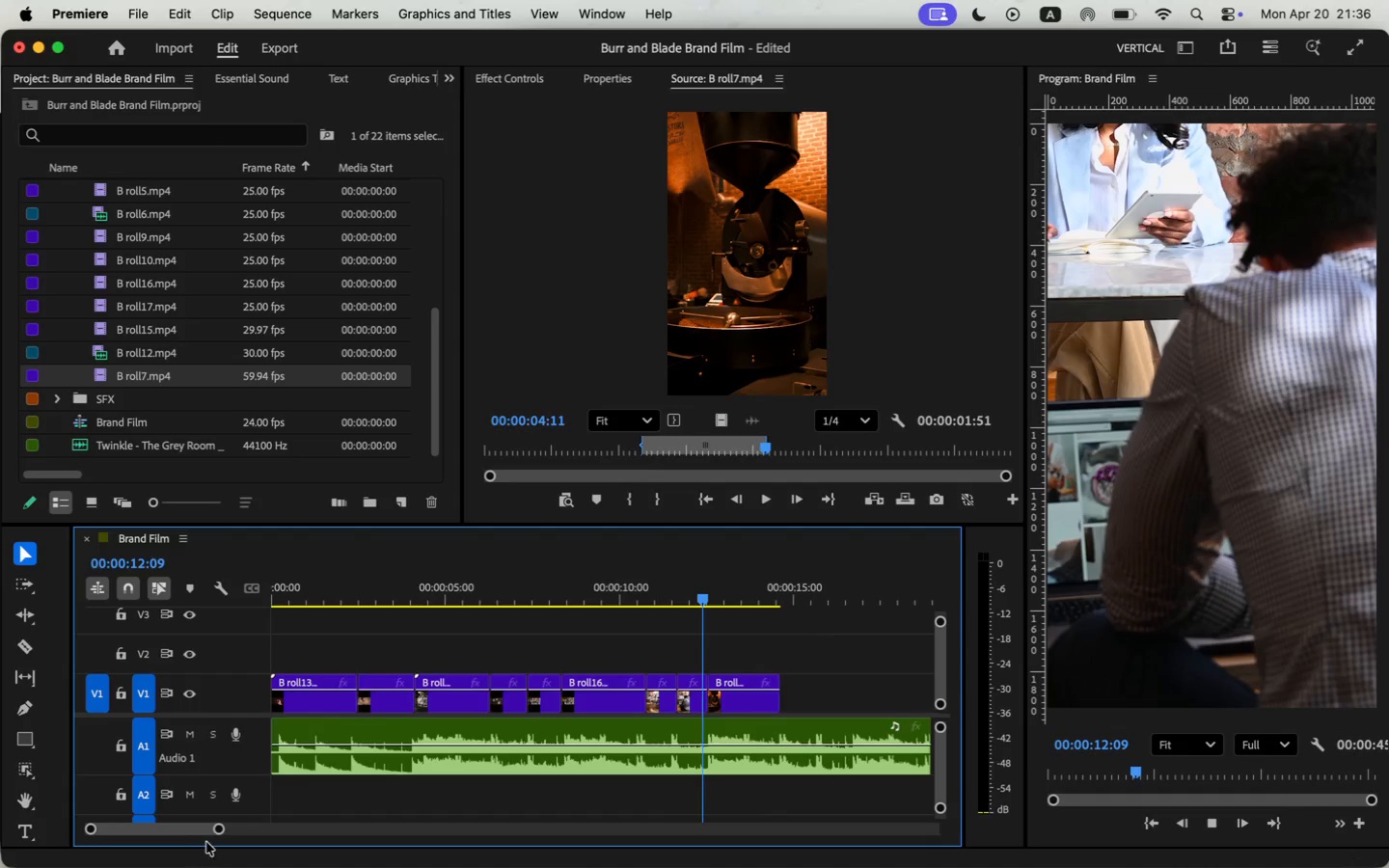 
key(Space)
 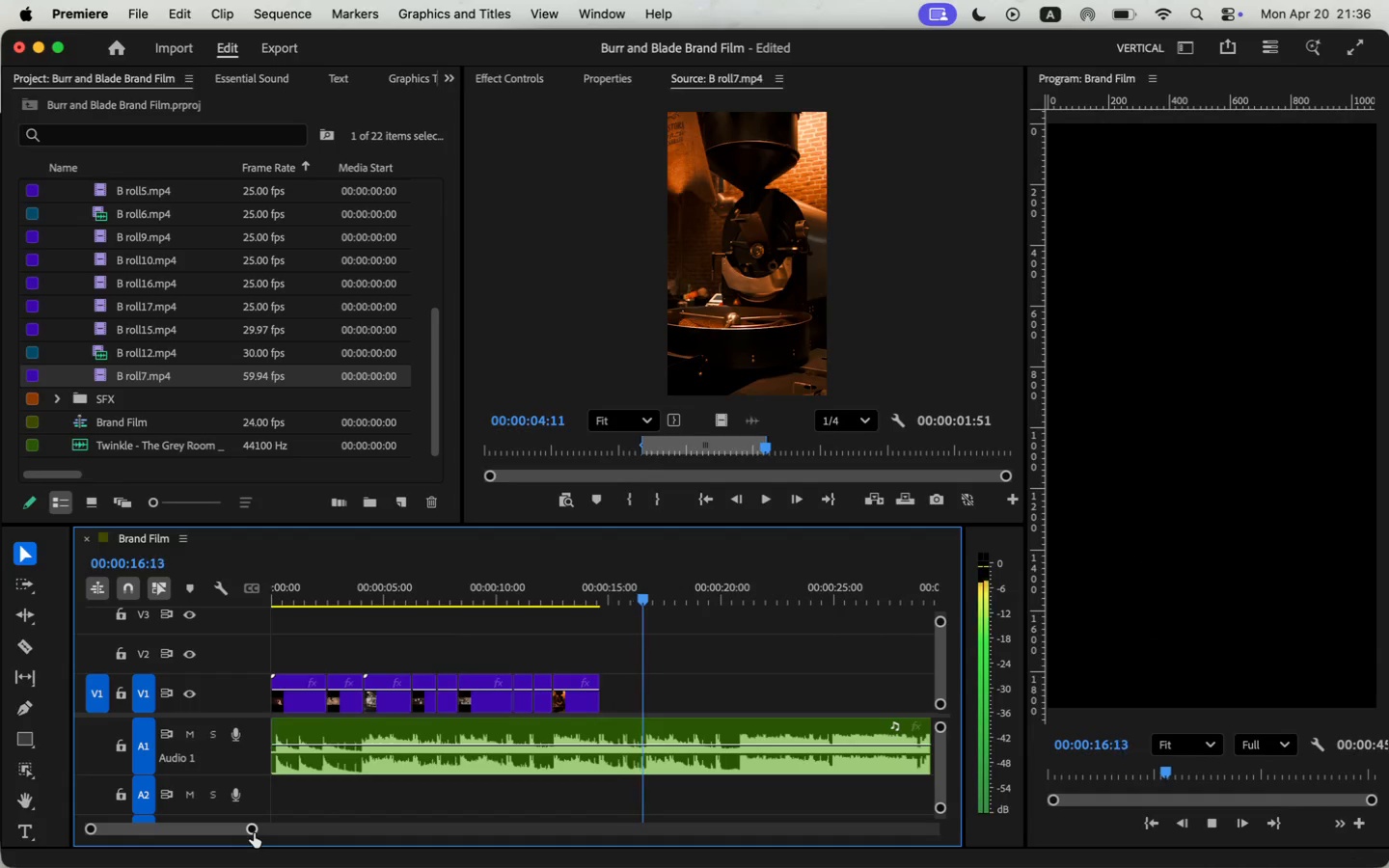 
left_click_drag(start_coordinate=[596, 703], to_coordinate=[649, 703])
 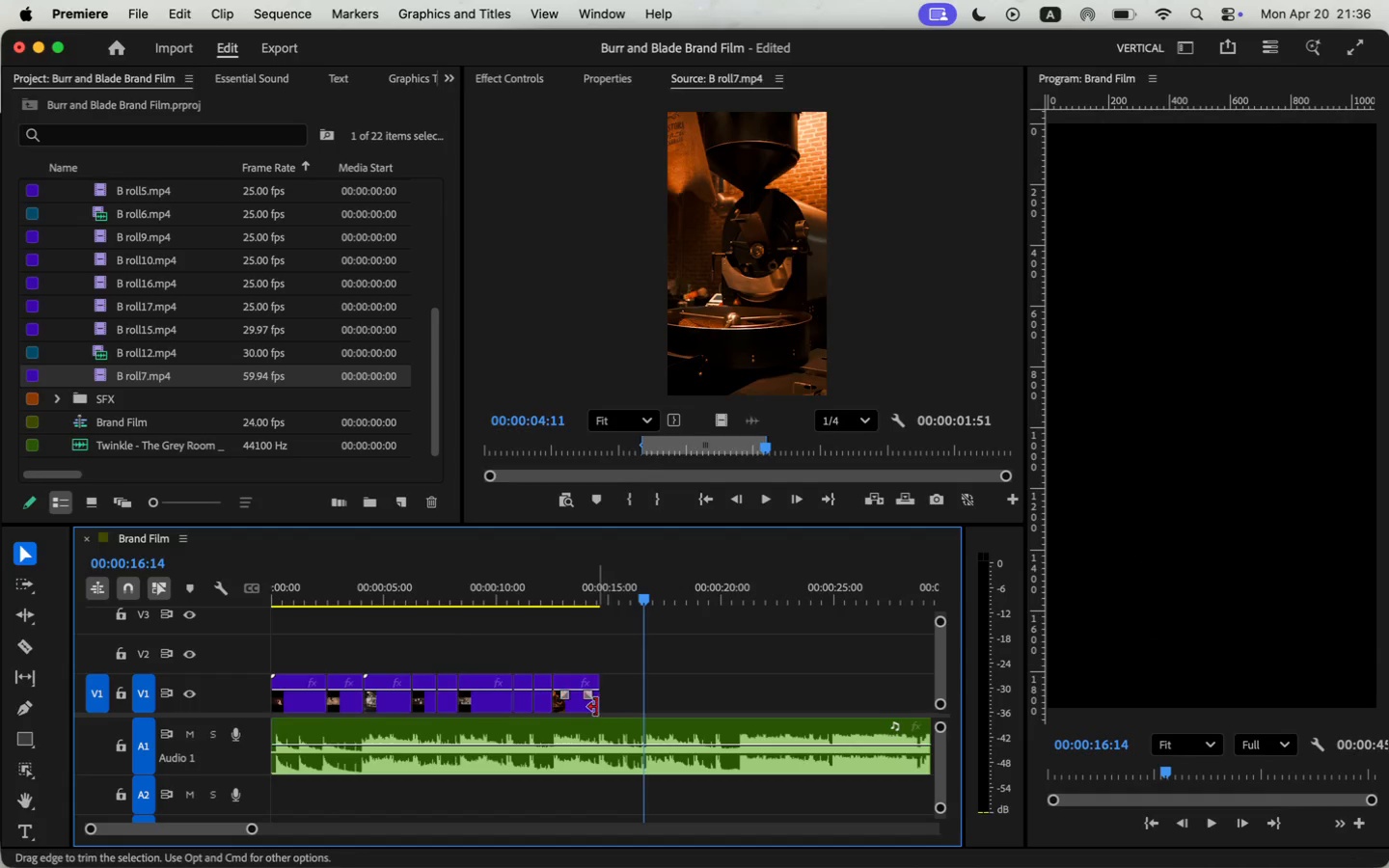 
left_click_drag(start_coordinate=[651, 699], to_coordinate=[644, 702])
 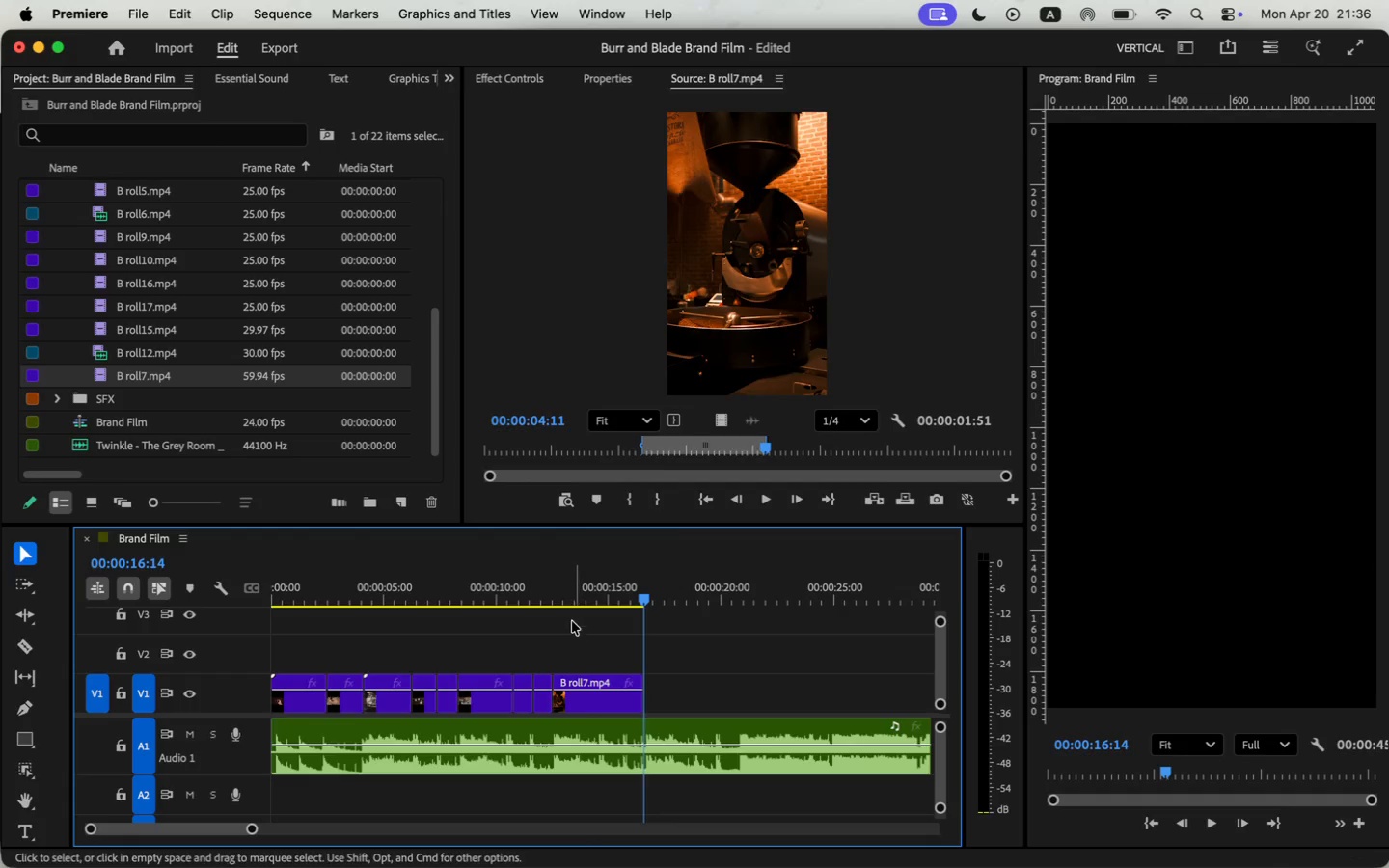 
key(Space)
 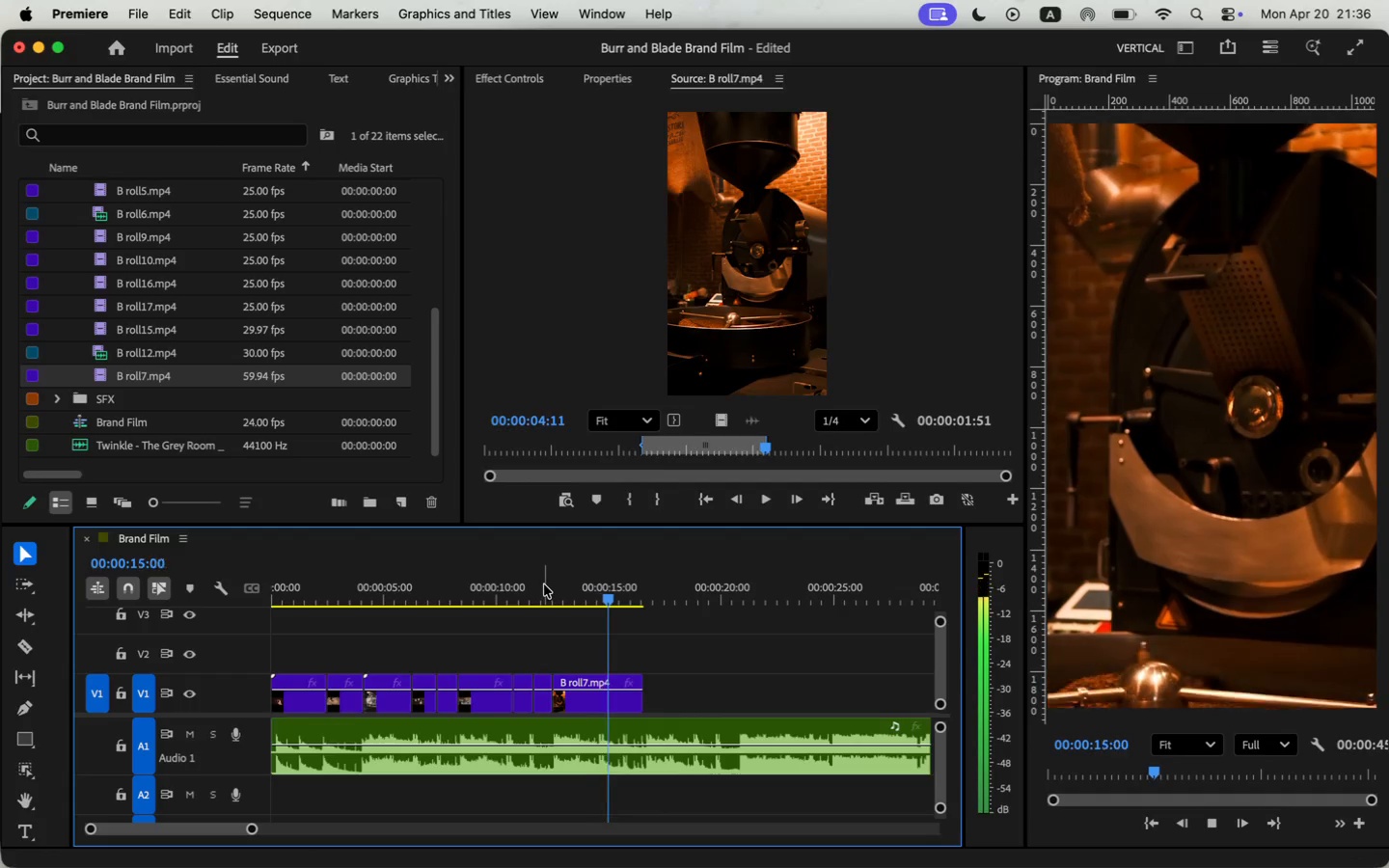 
wait(5.65)
 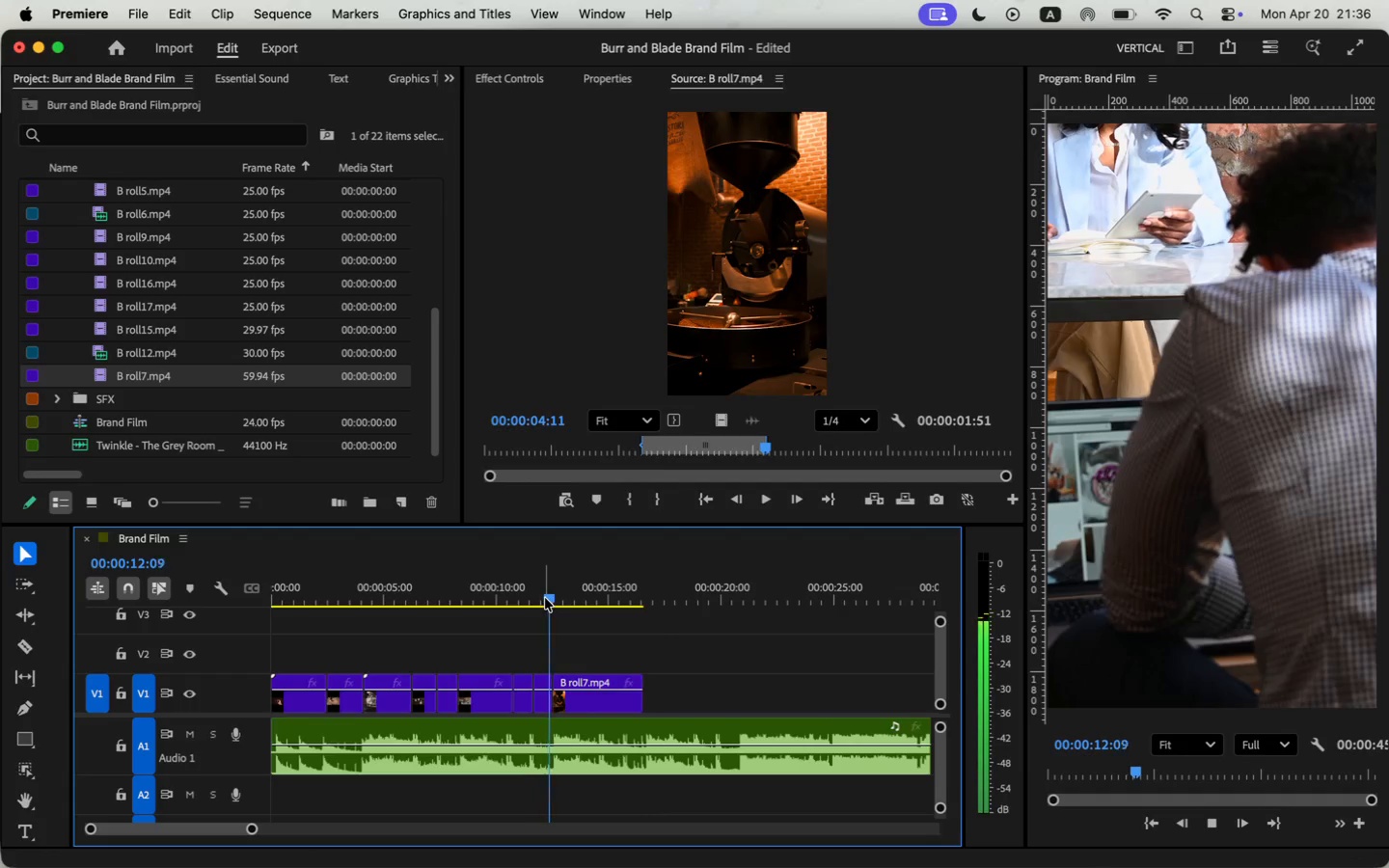 
key(Space)
 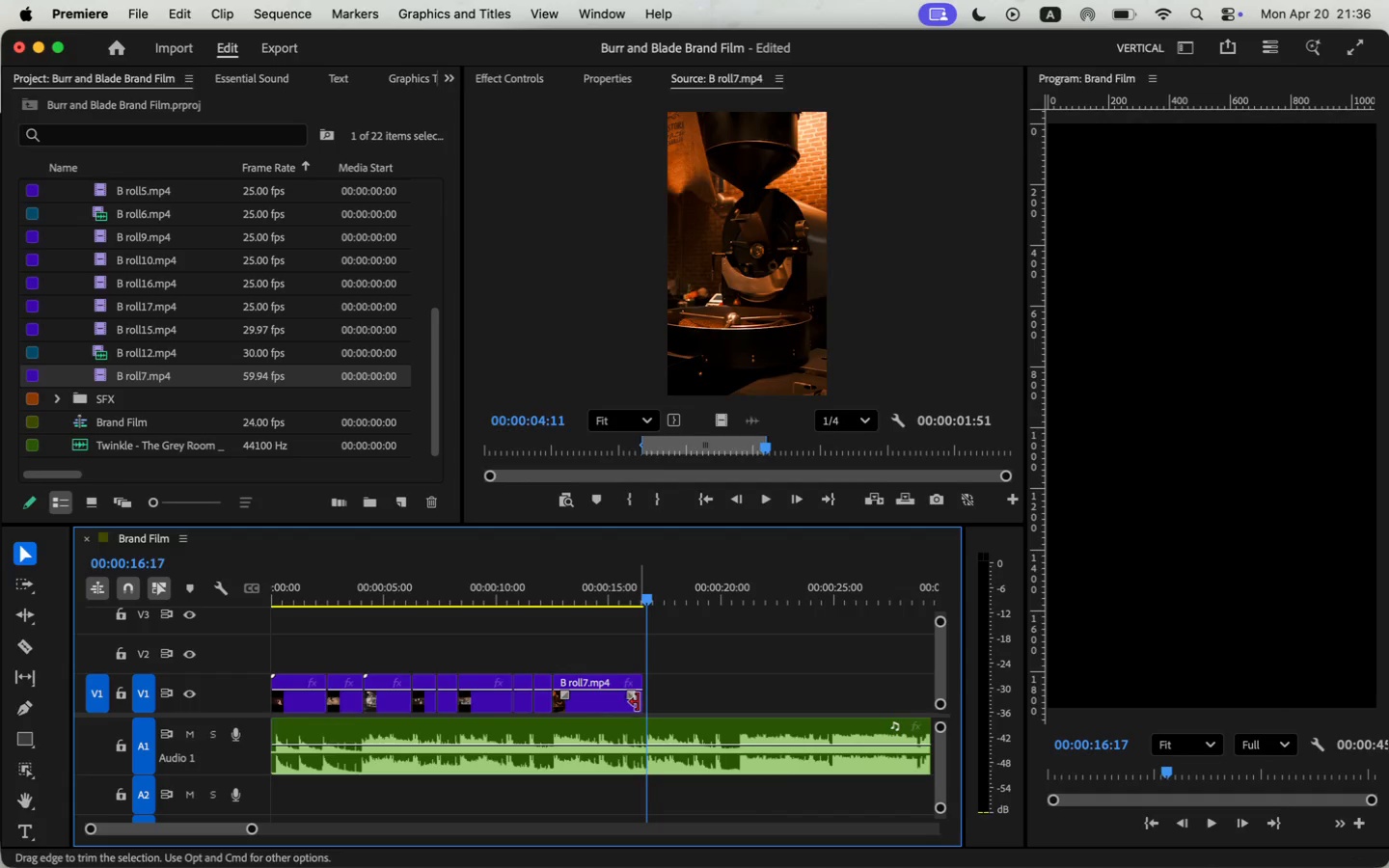 
left_click_drag(start_coordinate=[639, 702], to_coordinate=[645, 702])
 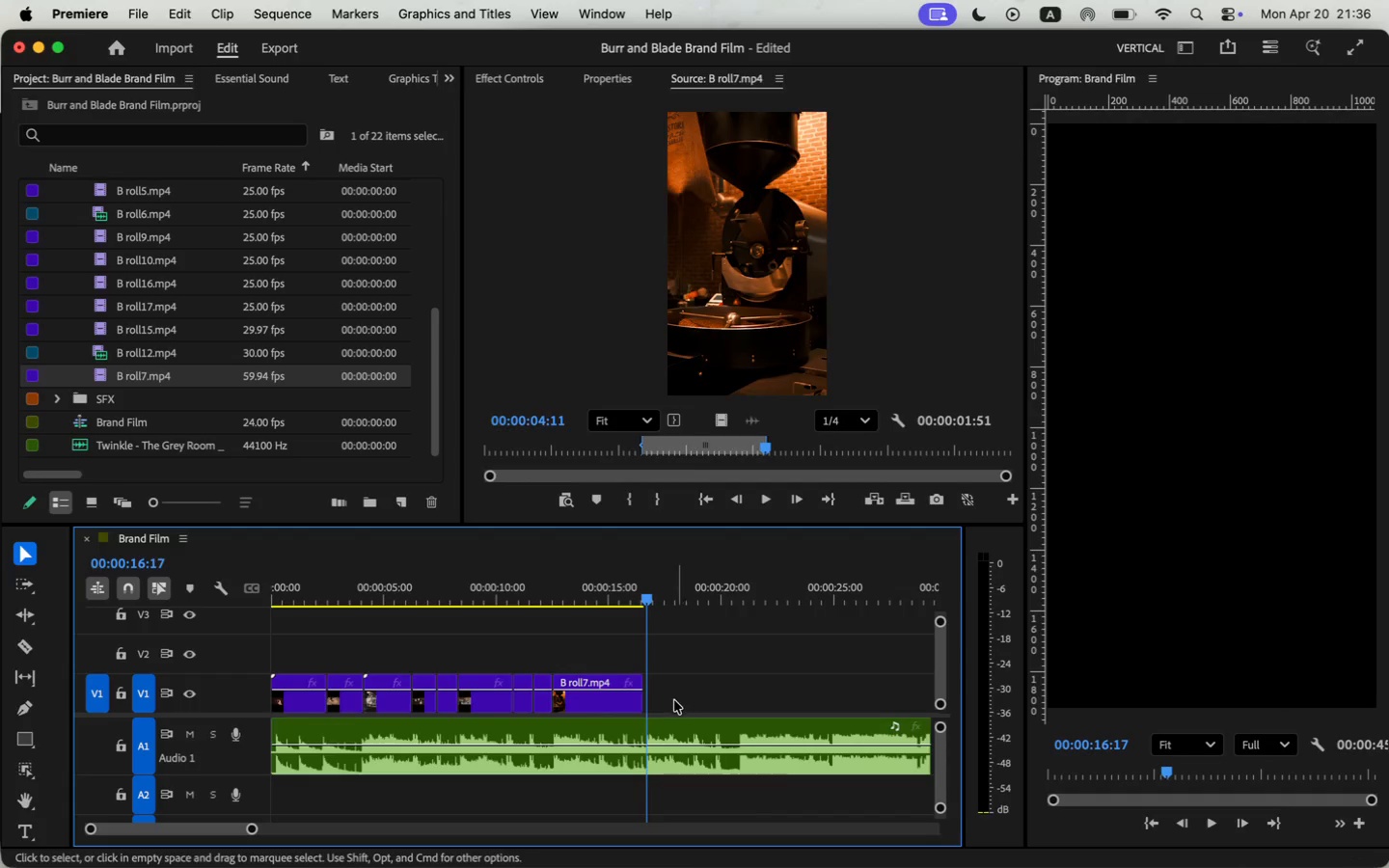 
scroll: coordinate [124, 339], scroll_direction: up, amount: 10.0
 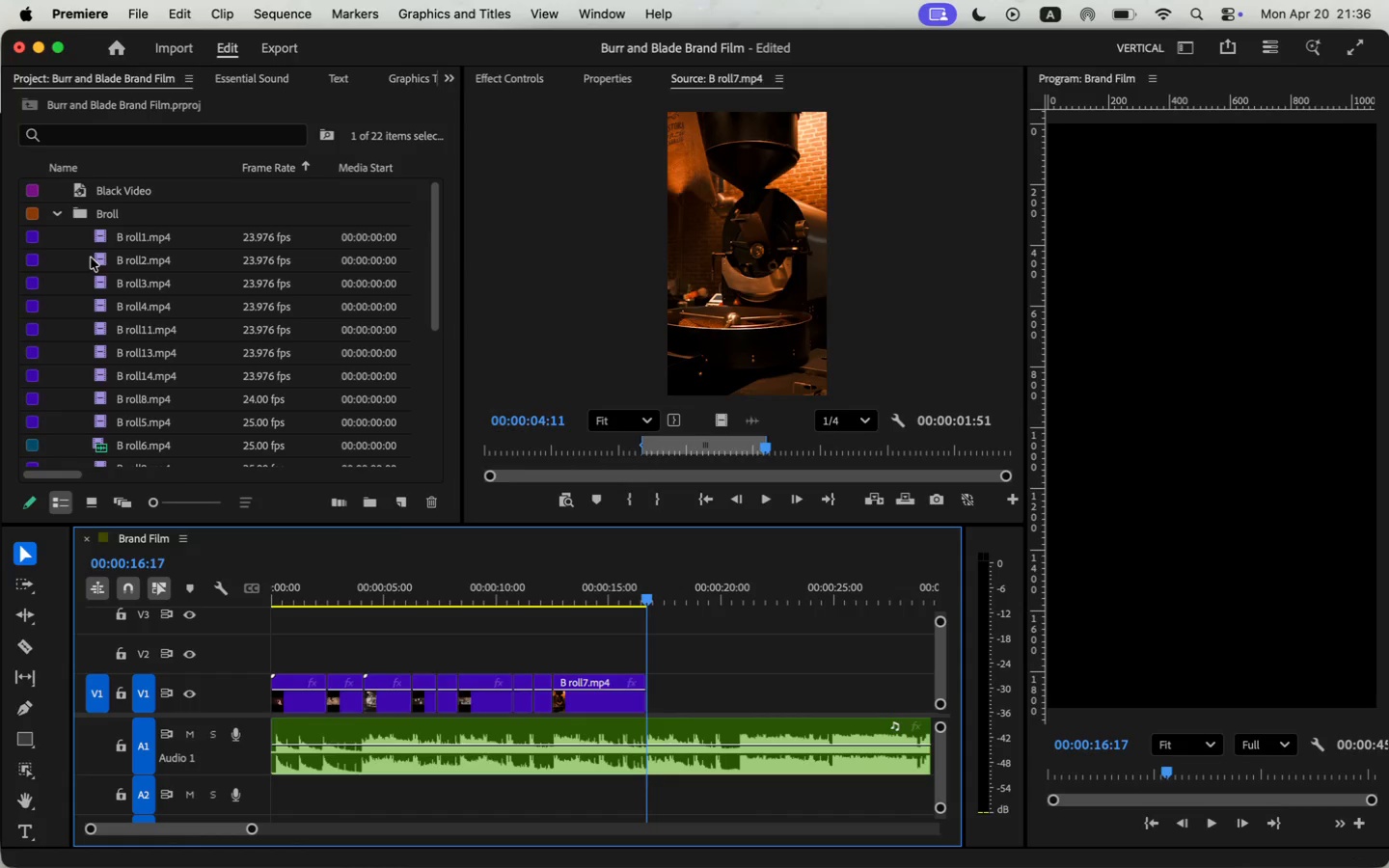 
double_click([101, 233])
 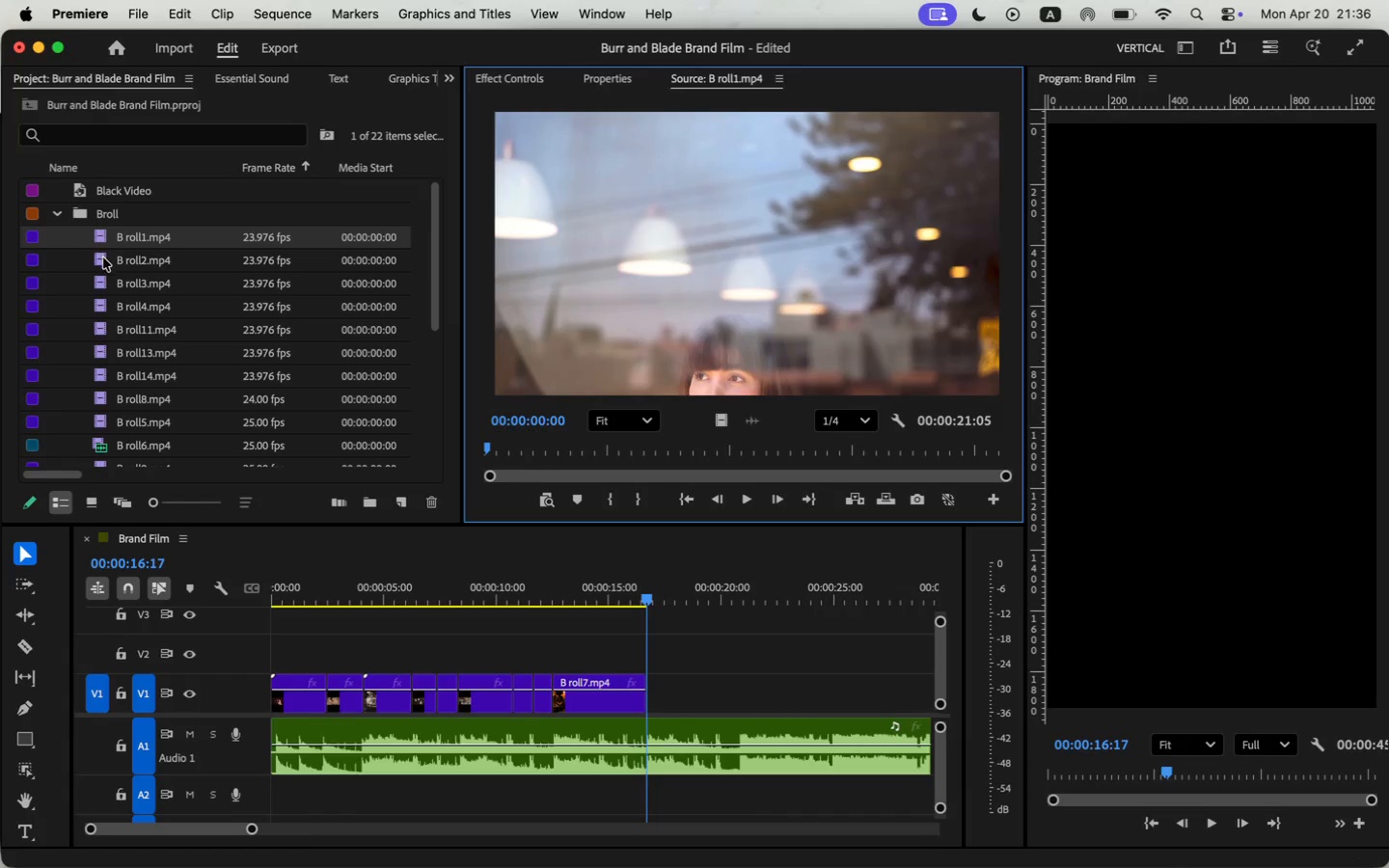 
double_click([103, 258])
 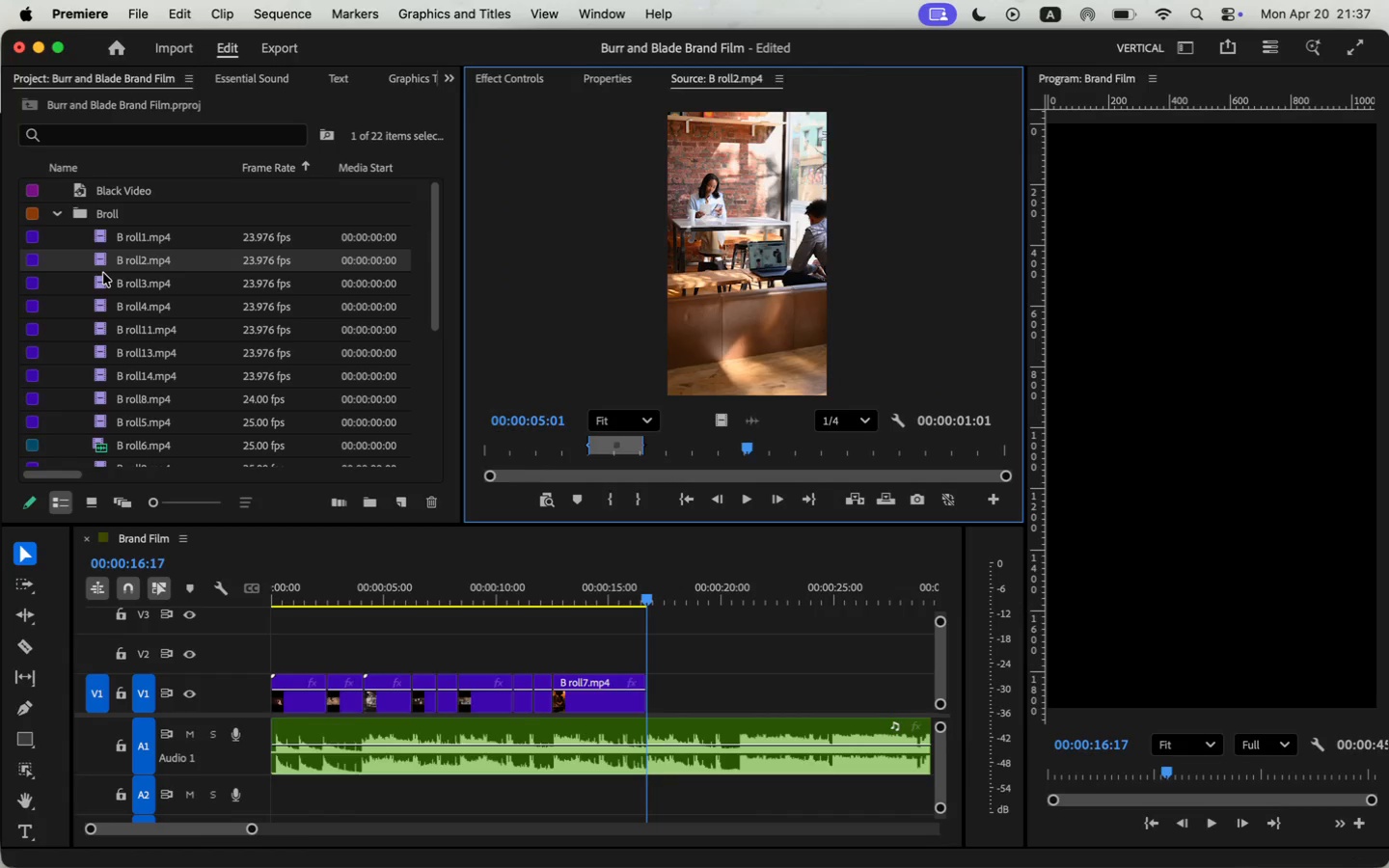 
double_click([103, 279])
 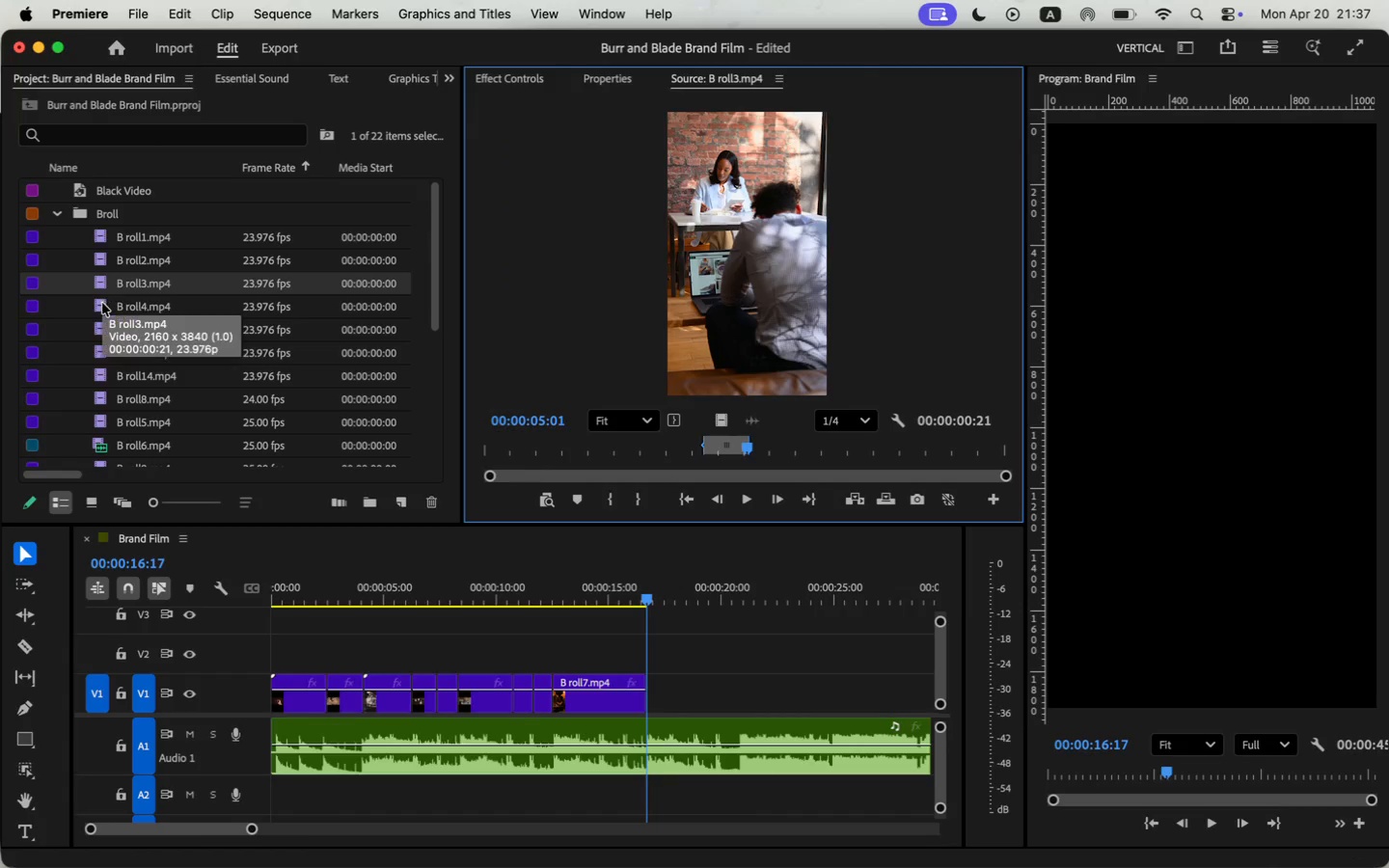 
double_click([102, 303])
 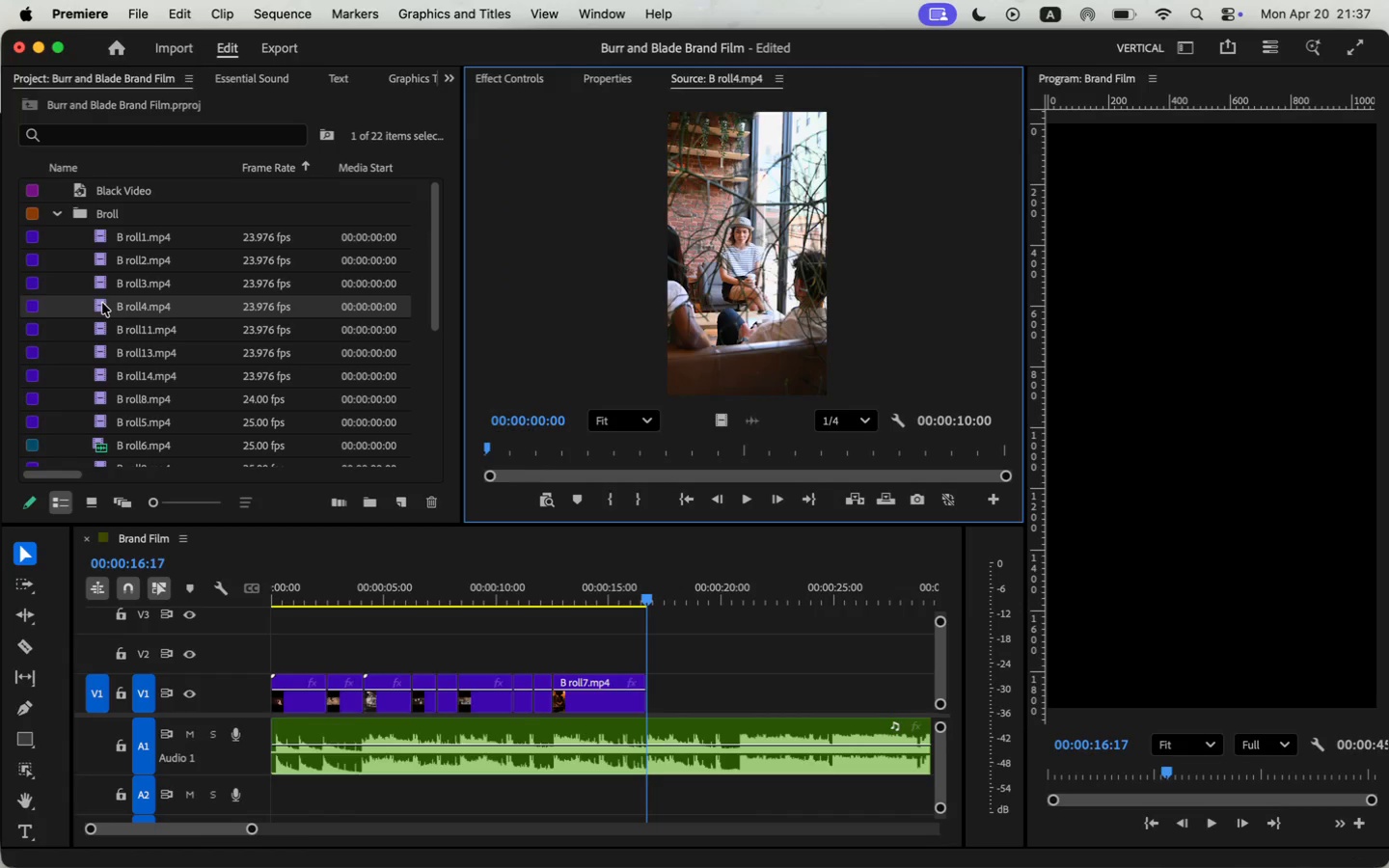 
left_click_drag(start_coordinate=[493, 447], to_coordinate=[861, 456])
 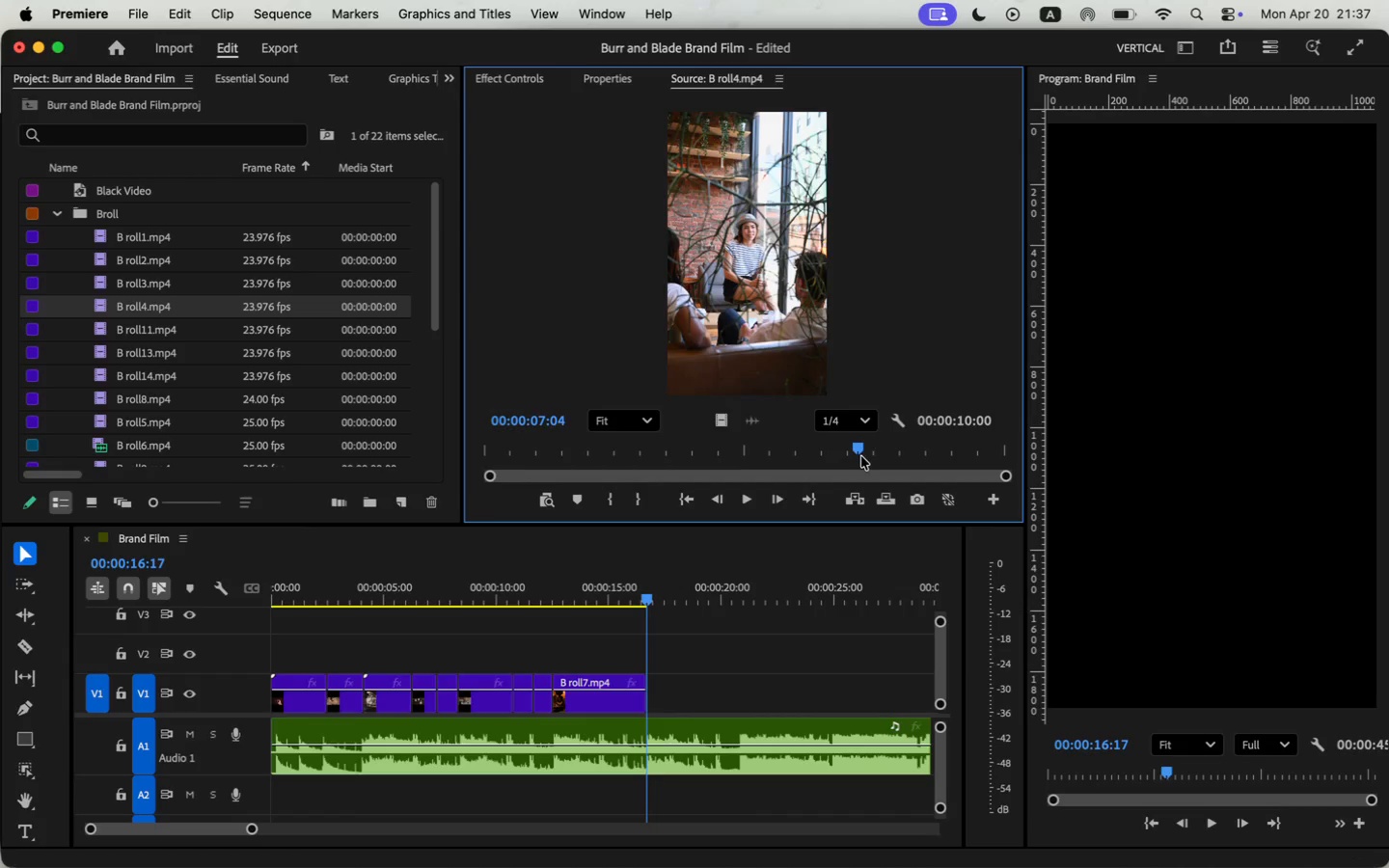 
double_click([103, 333])
 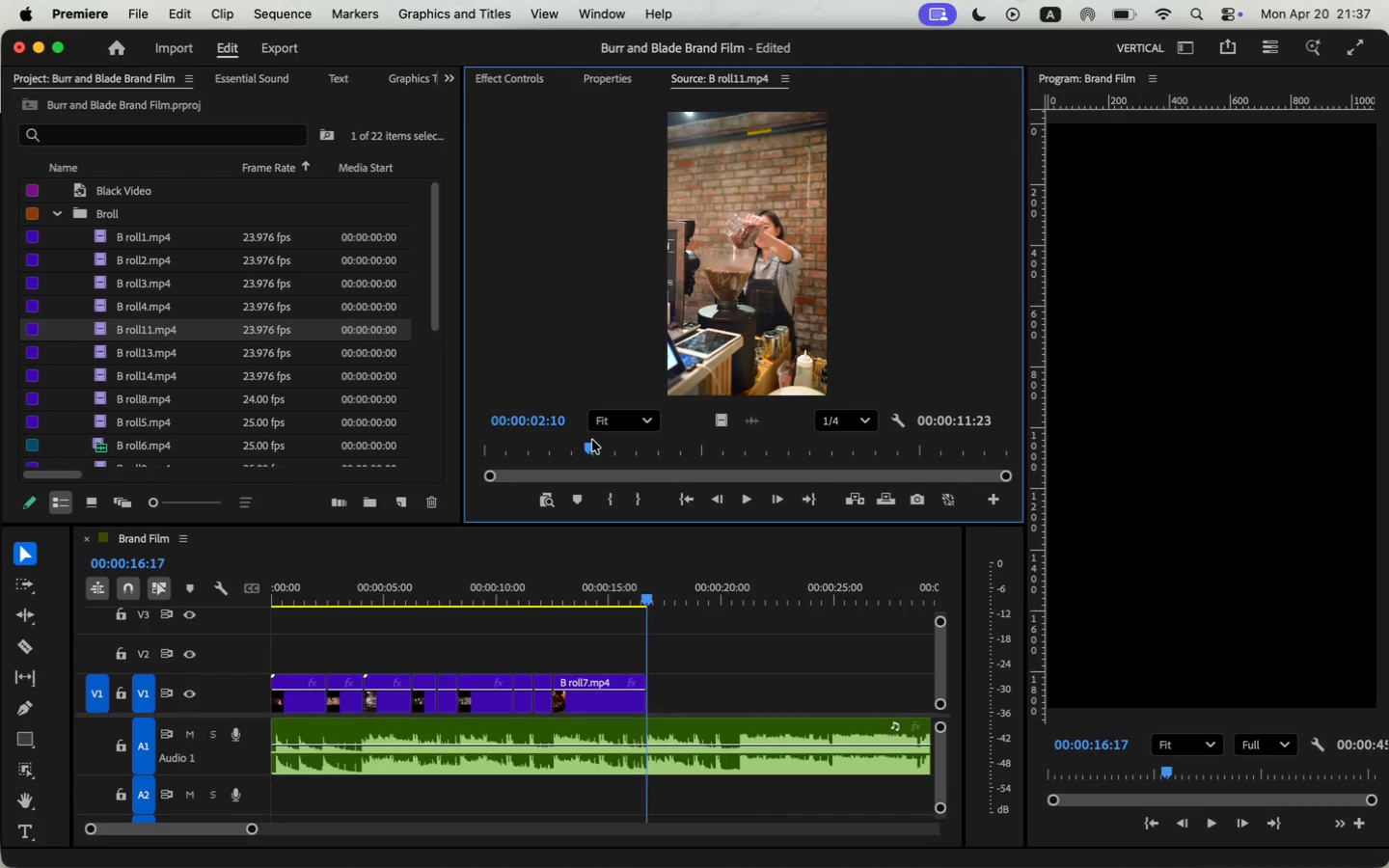 
left_click_drag(start_coordinate=[683, 437], to_coordinate=[592, 440])
 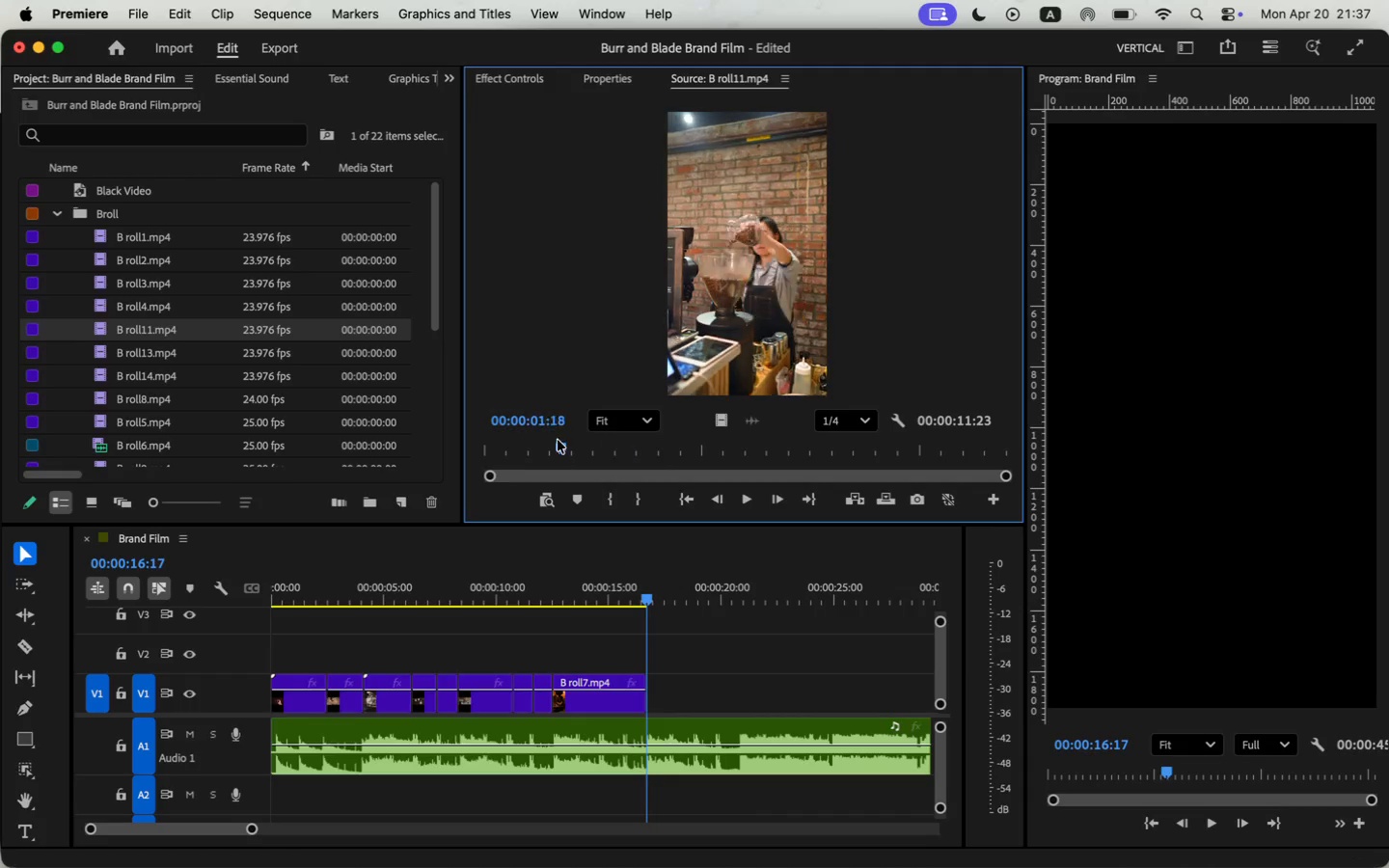 
key(I)
 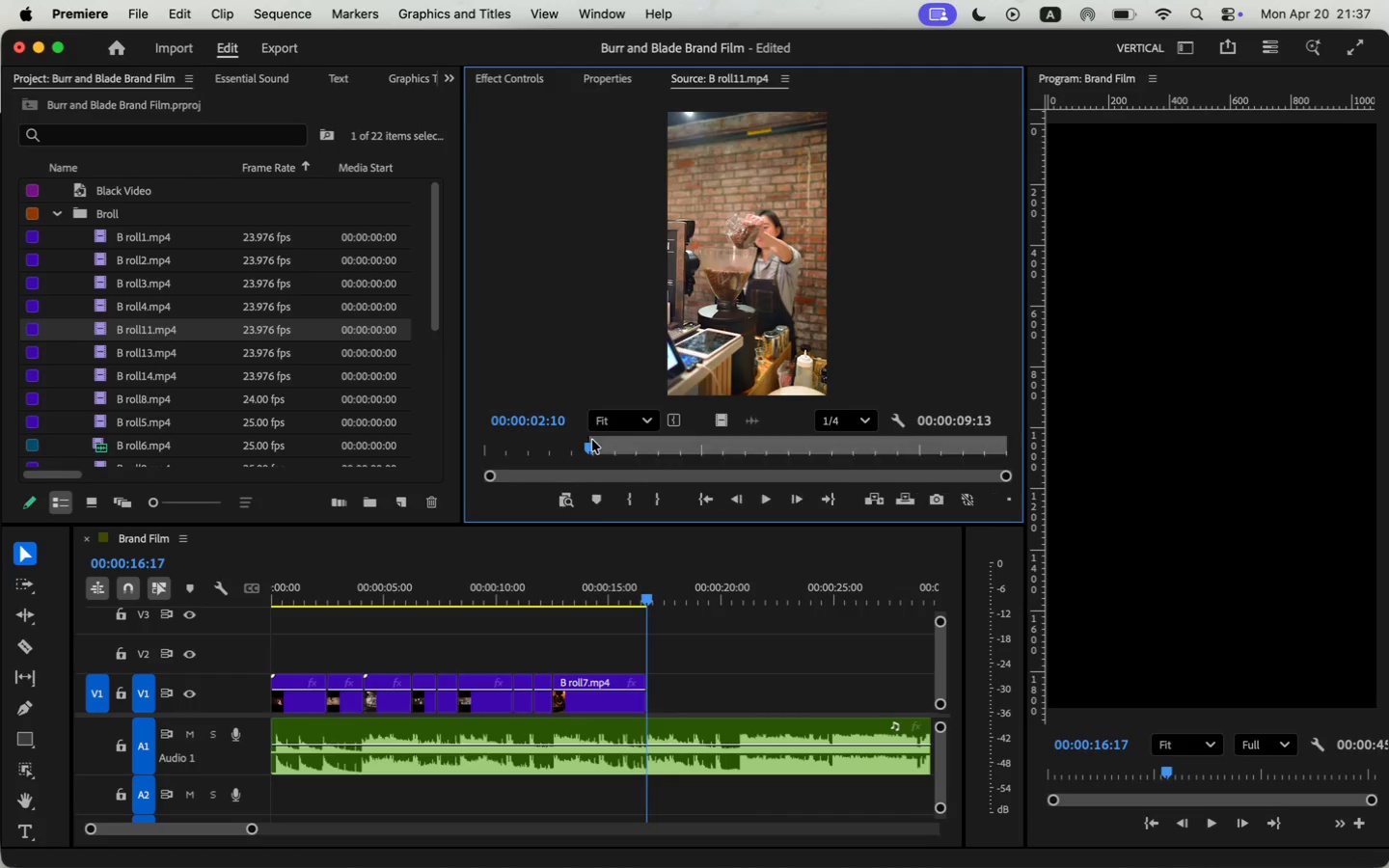 
key(Space)
 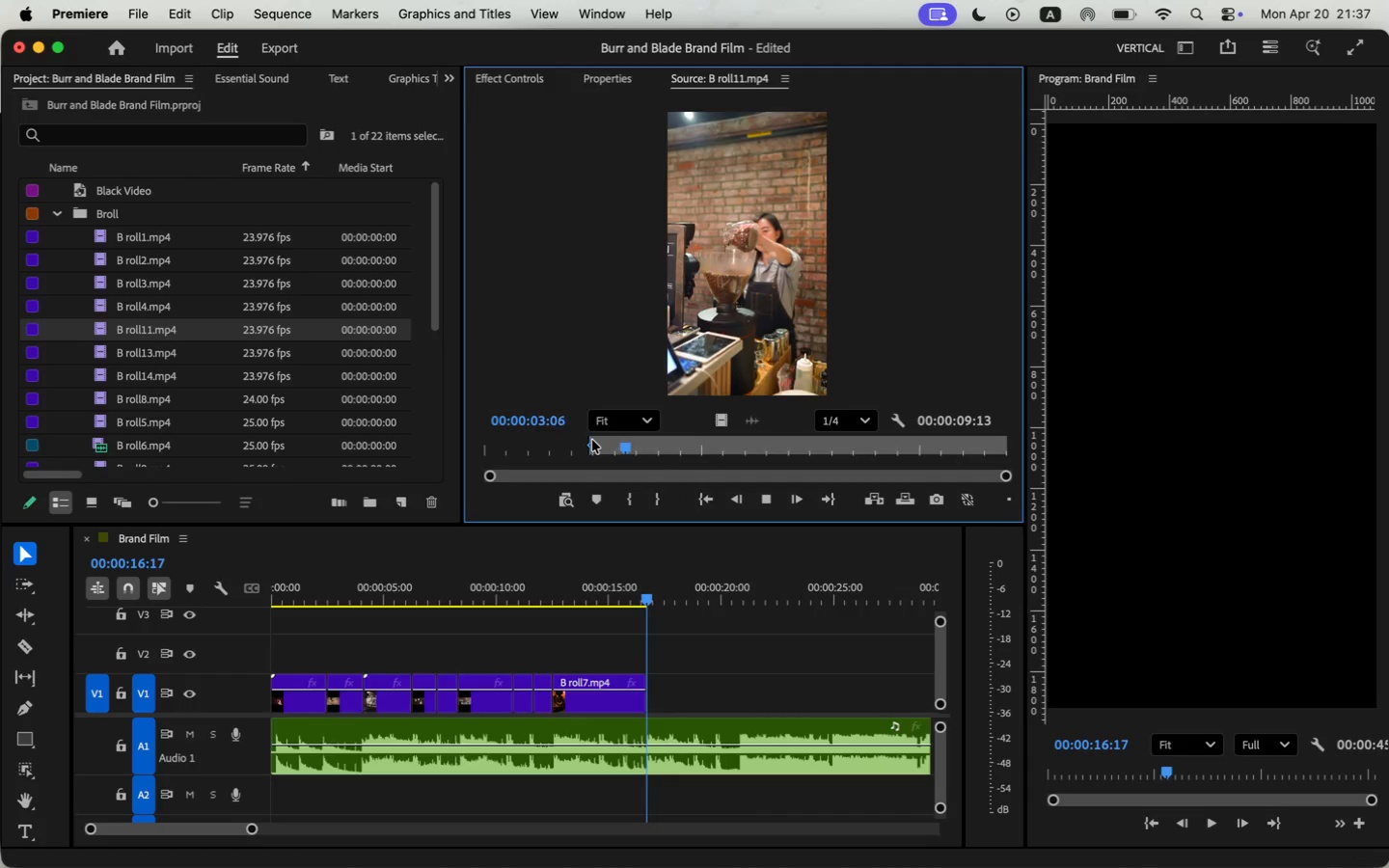 
key(Space)
 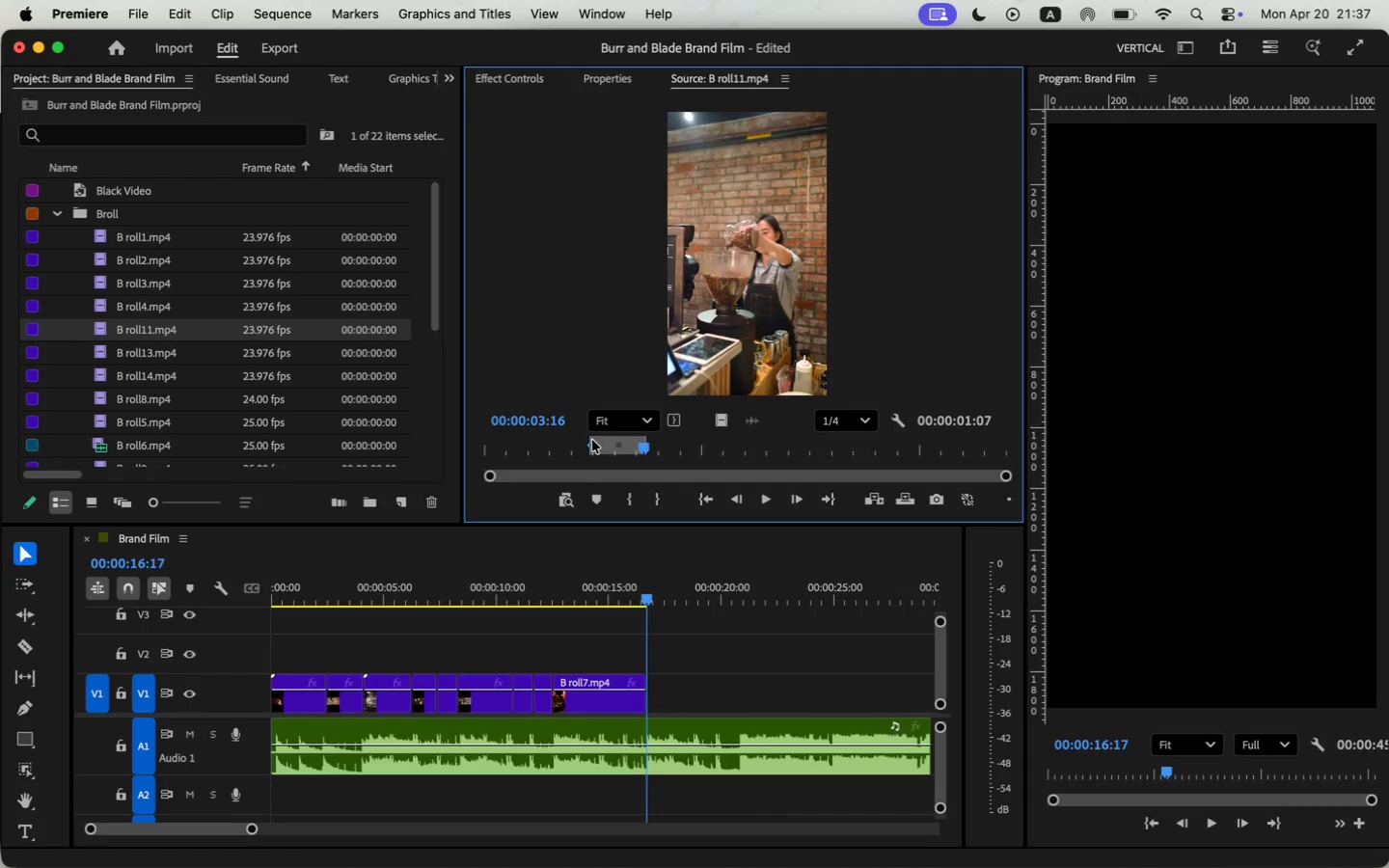 
key(O)
 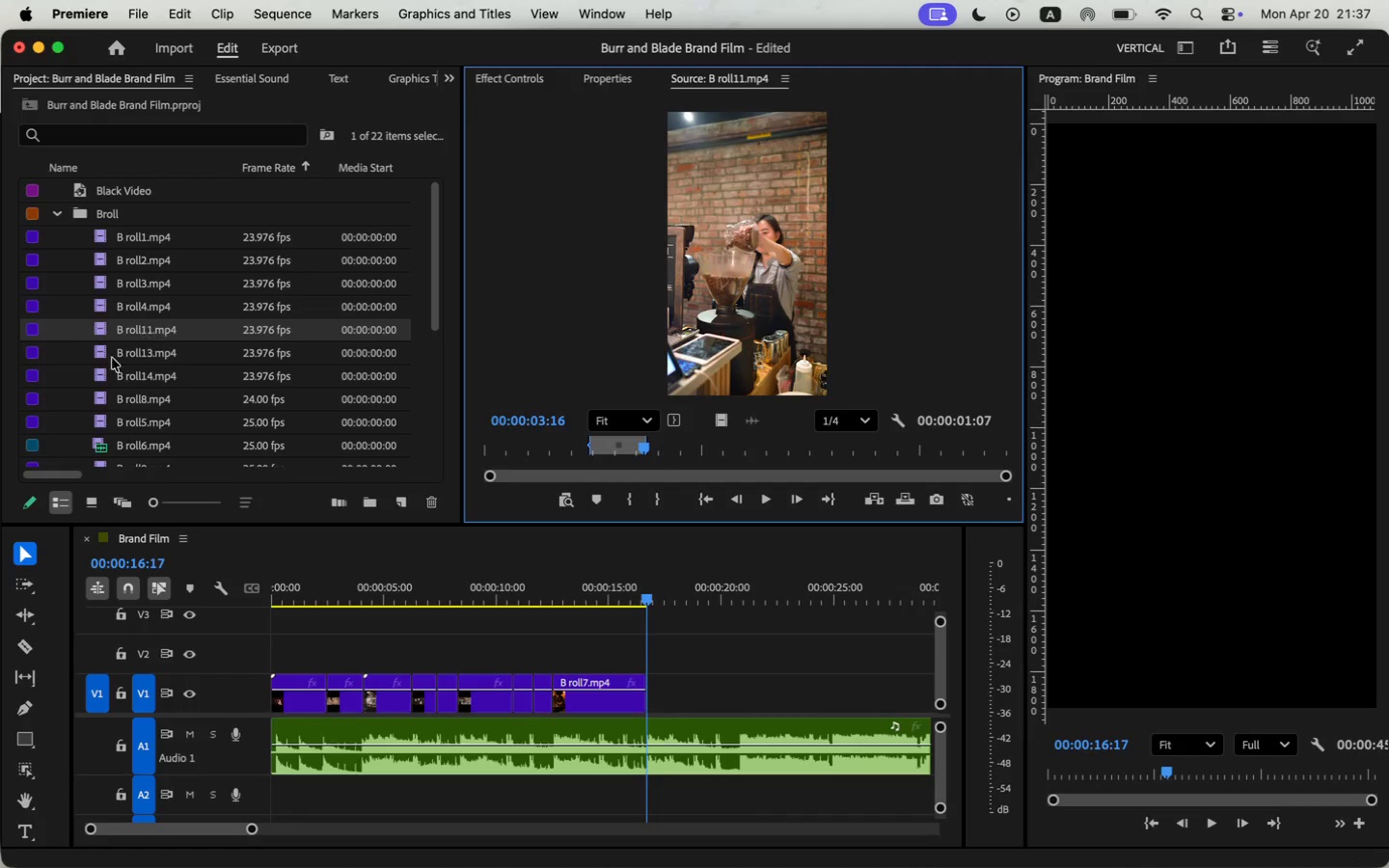 
double_click([103, 354])
 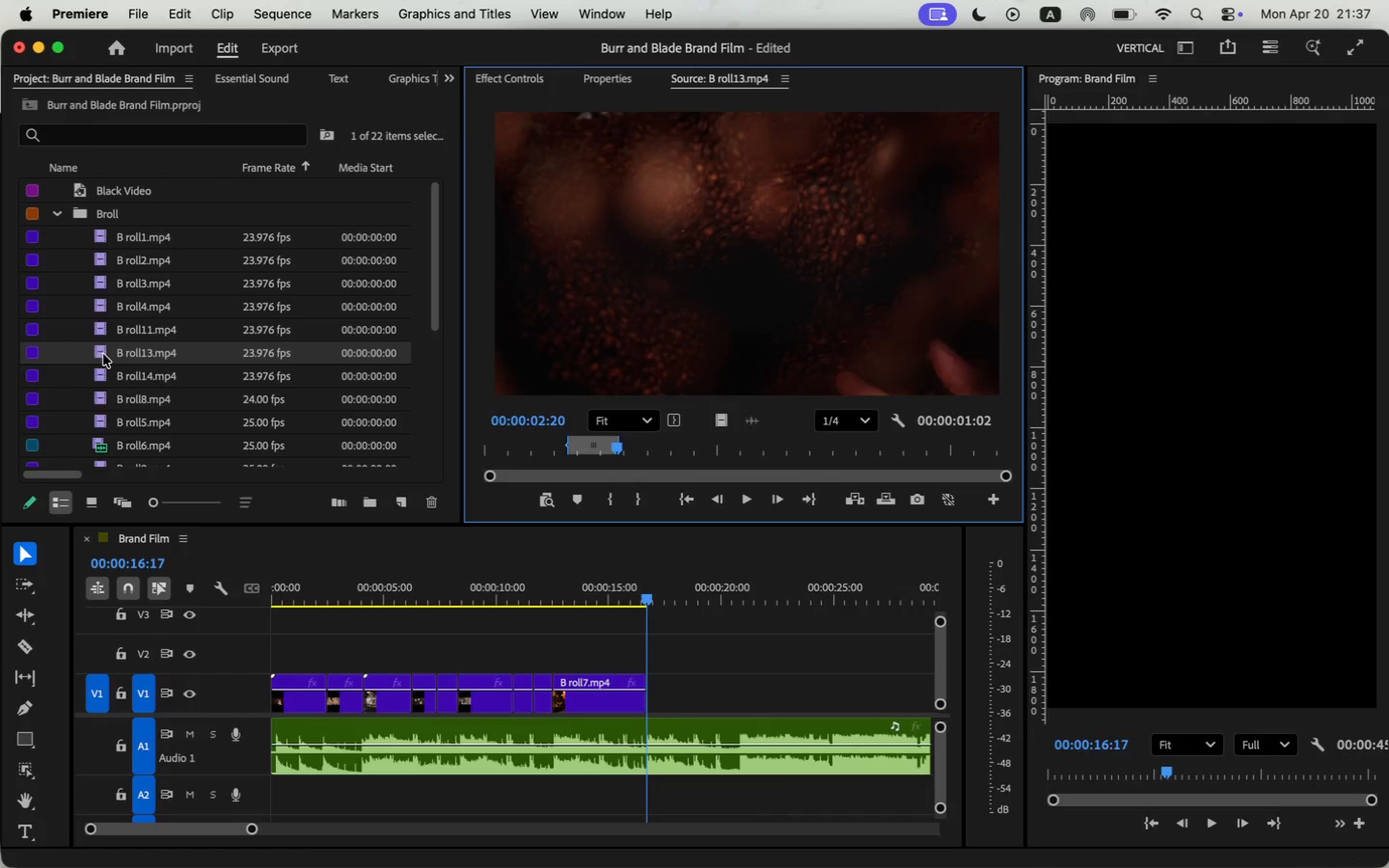 
left_click_drag(start_coordinate=[718, 421], to_coordinate=[740, 697])
 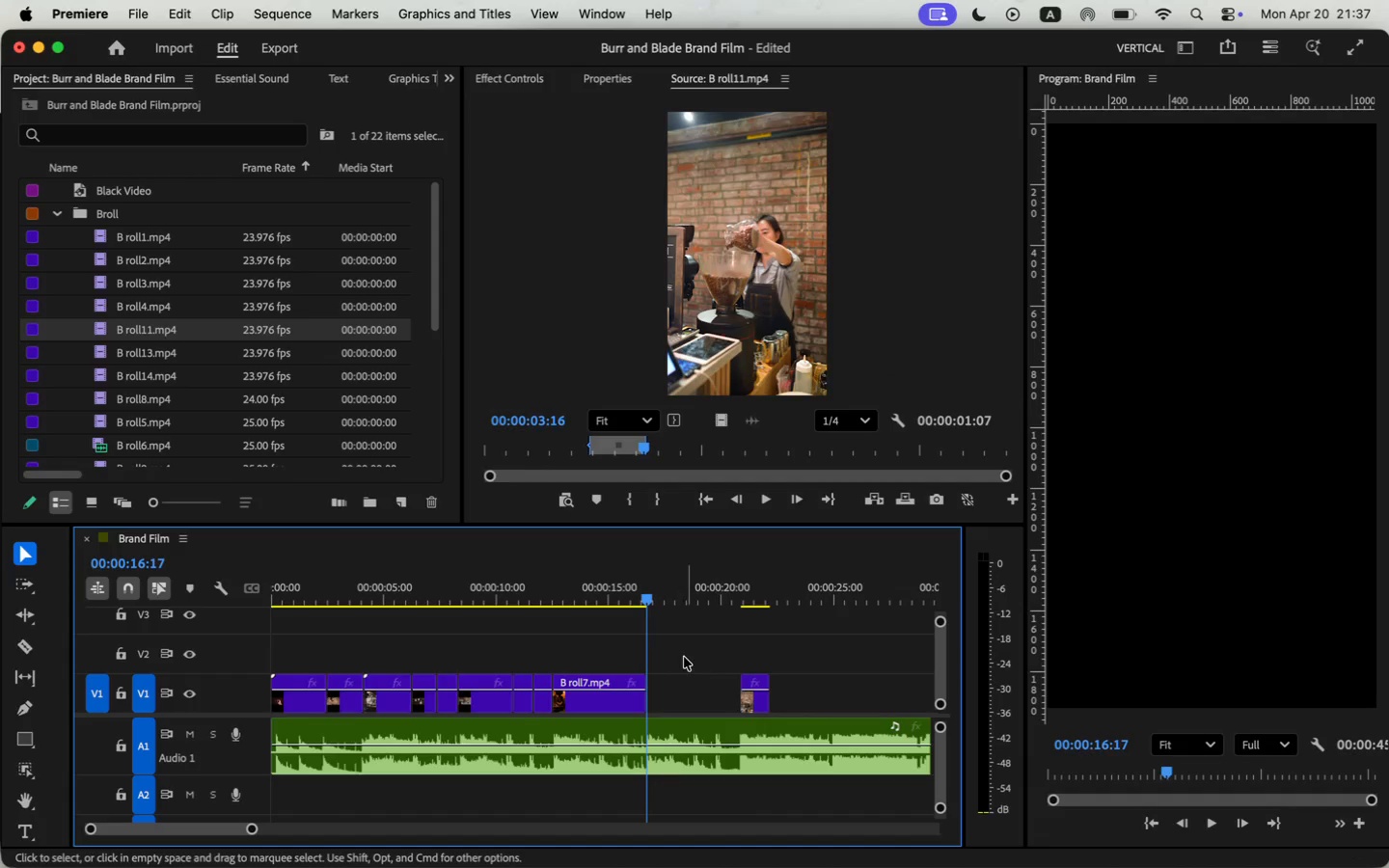 
left_click([93, 346])
 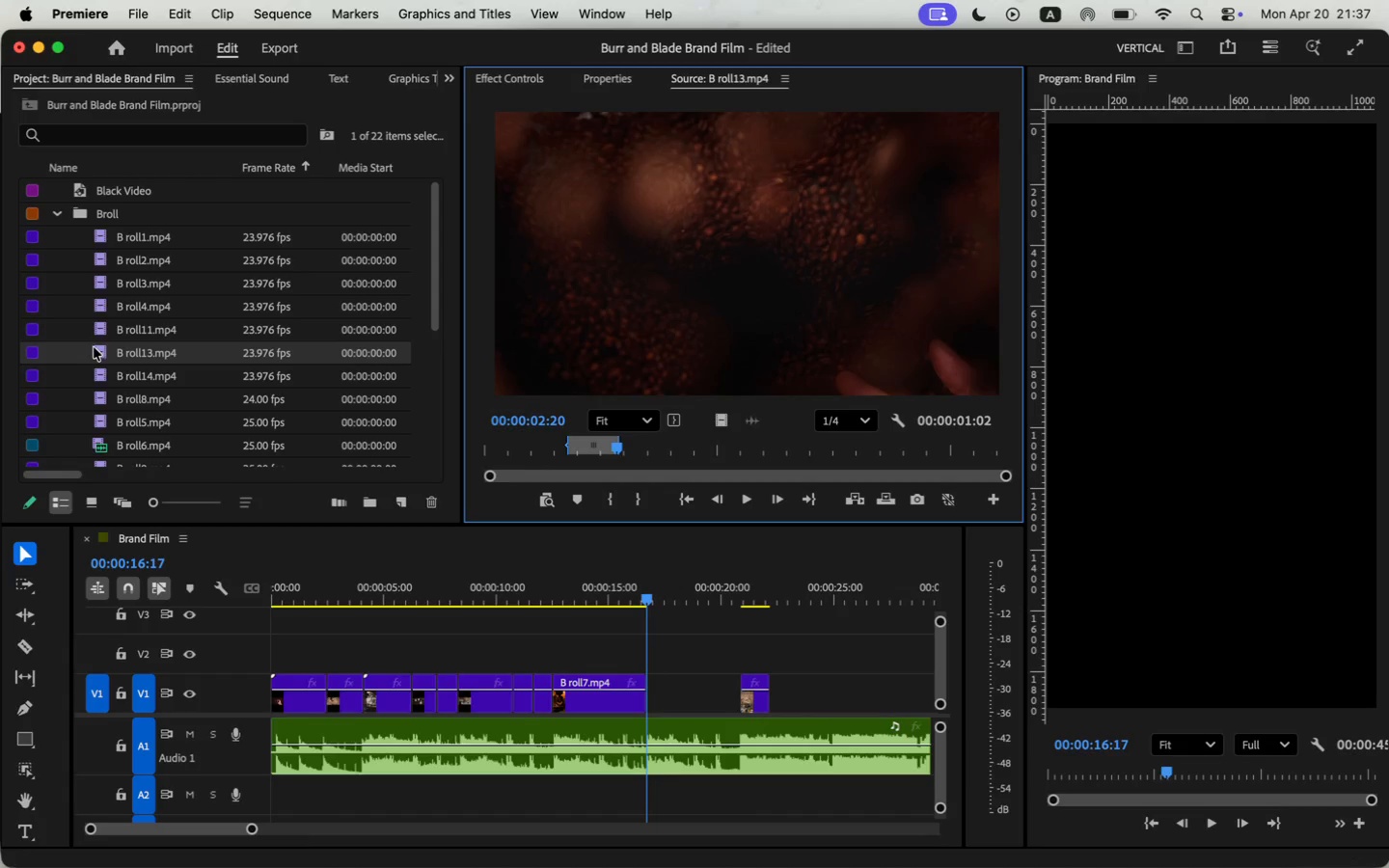 
left_click([99, 364])
 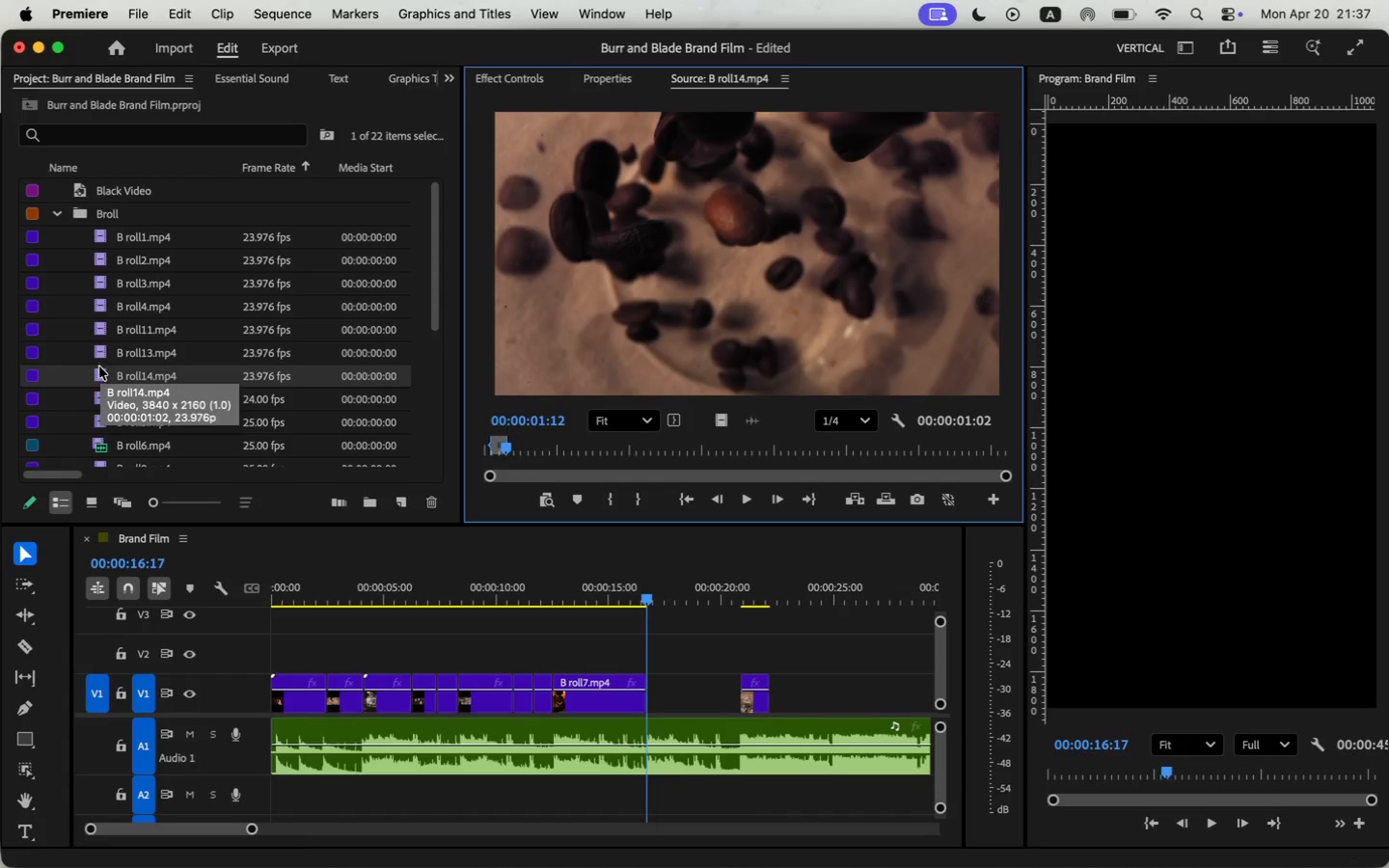 
double_click([99, 404])
 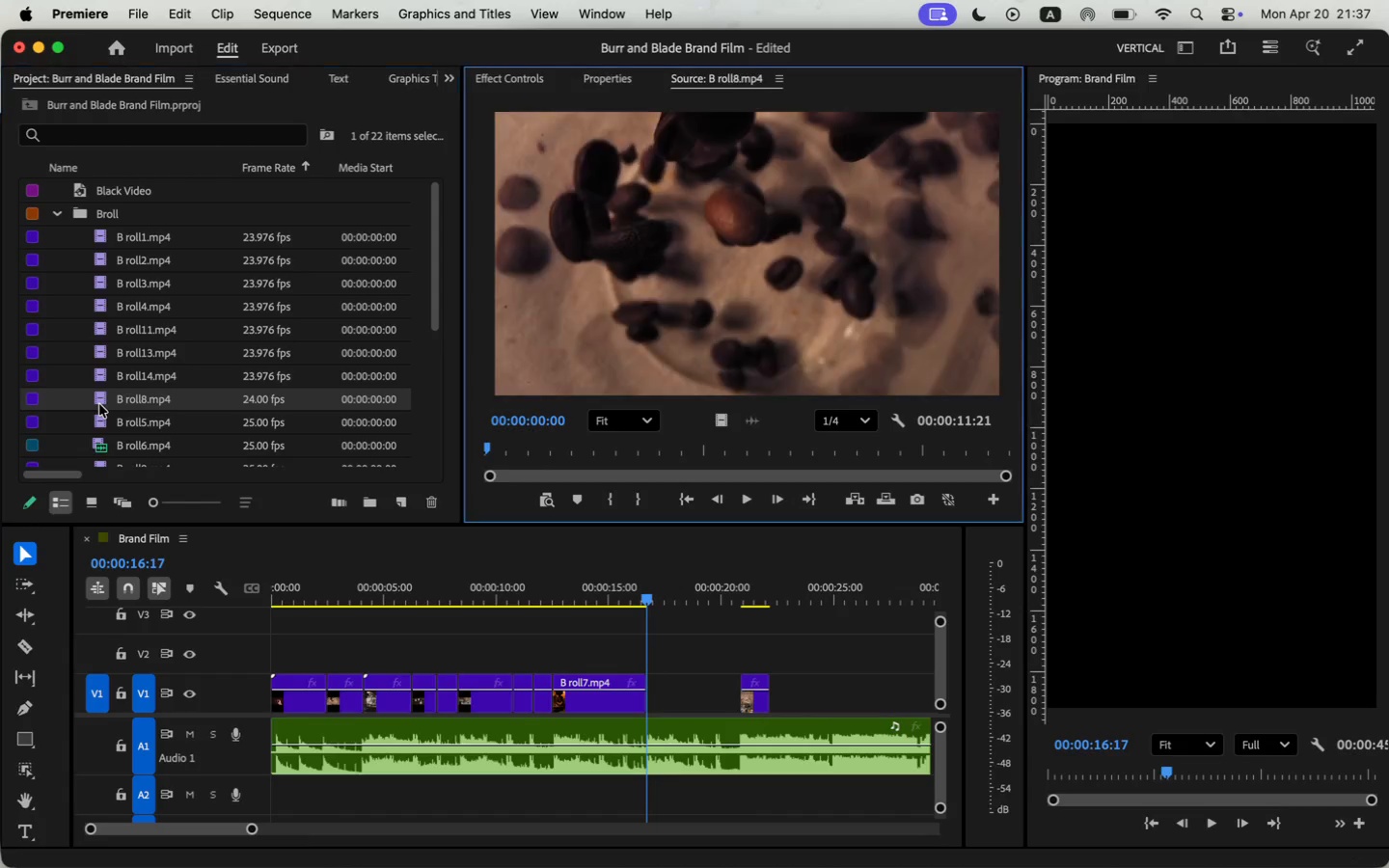 
left_click_drag(start_coordinate=[705, 448], to_coordinate=[732, 449])
 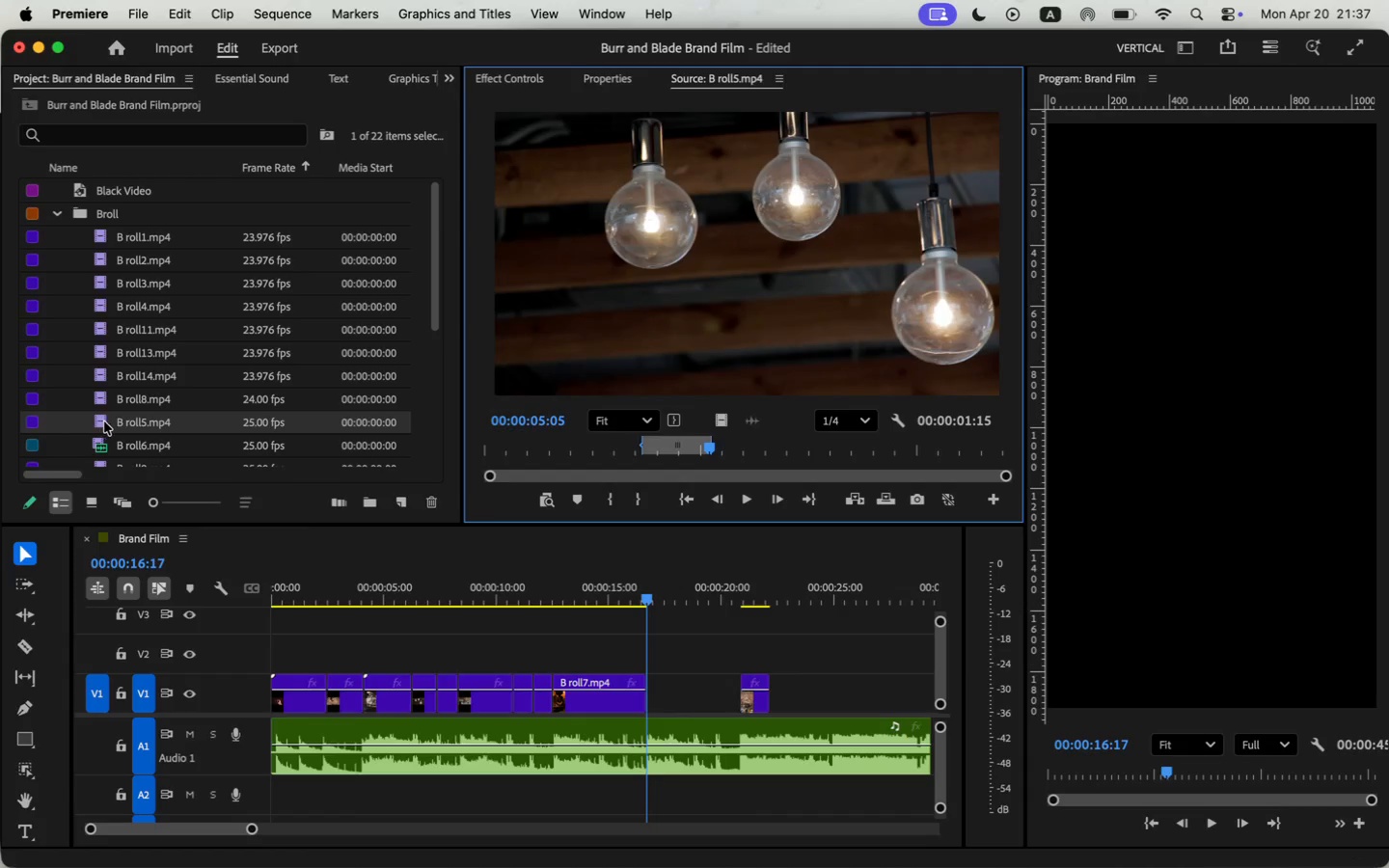 
left_click_drag(start_coordinate=[552, 449], to_coordinate=[690, 450])
 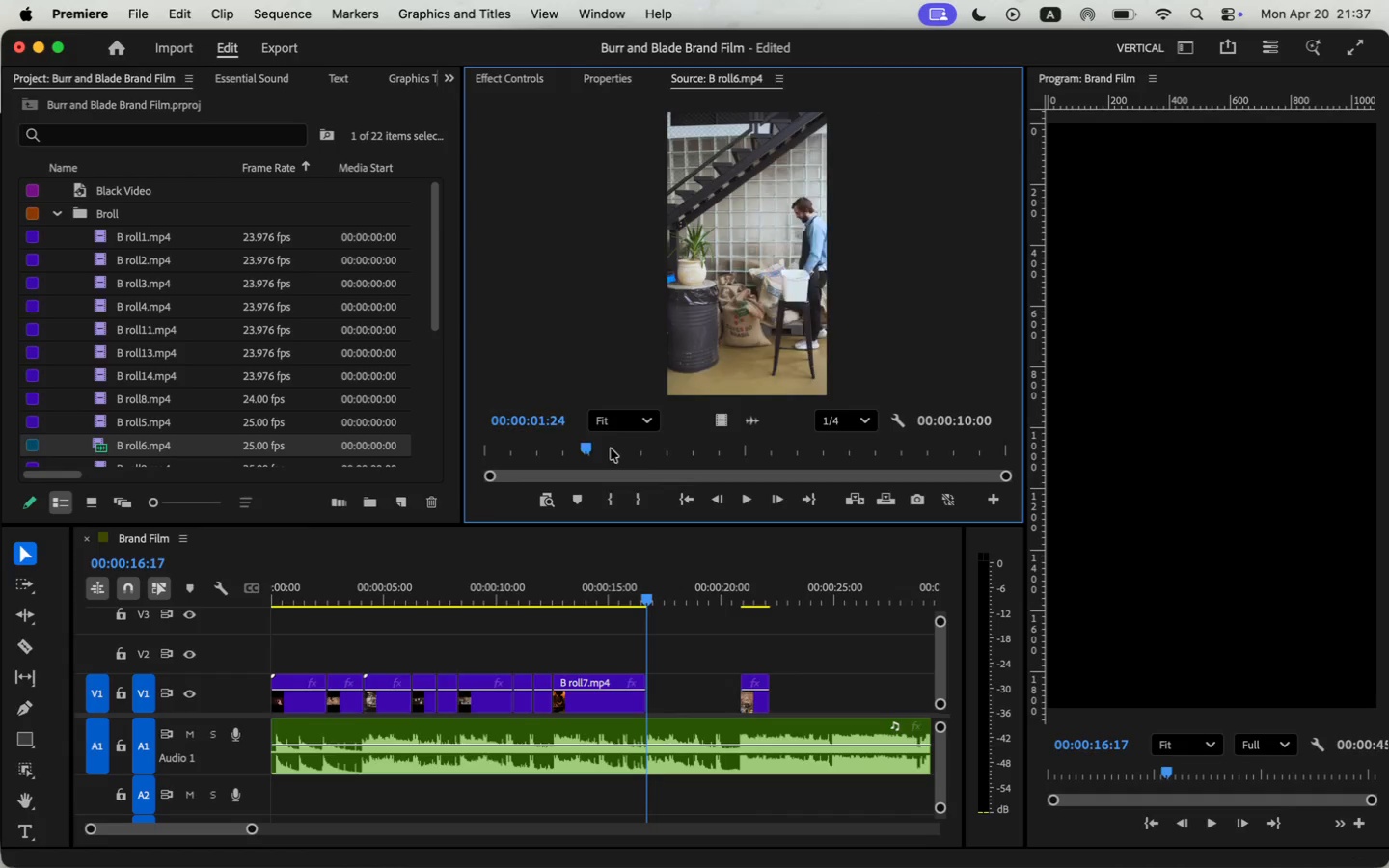 
left_click_drag(start_coordinate=[689, 449], to_coordinate=[594, 465])
 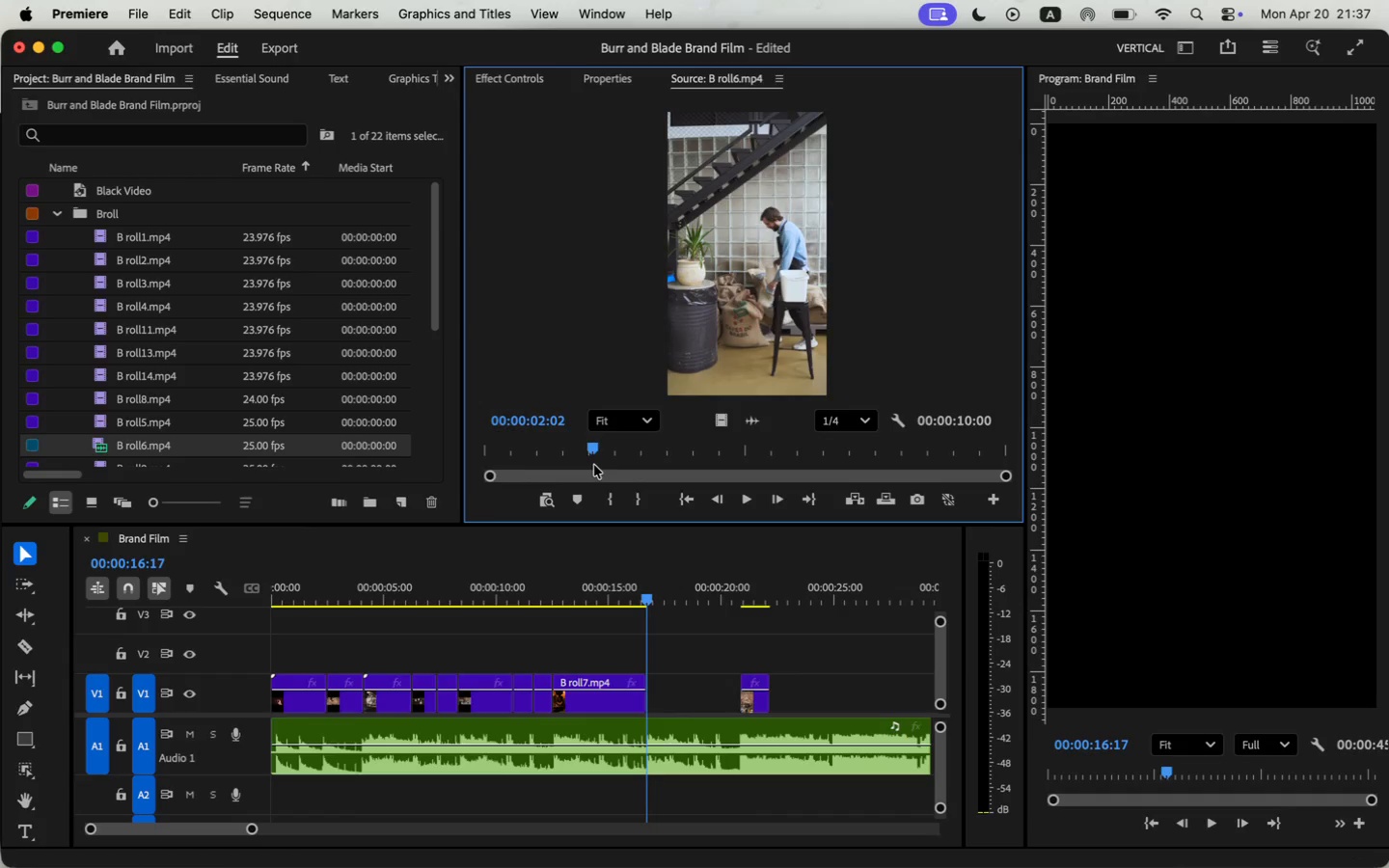 
key(I)
 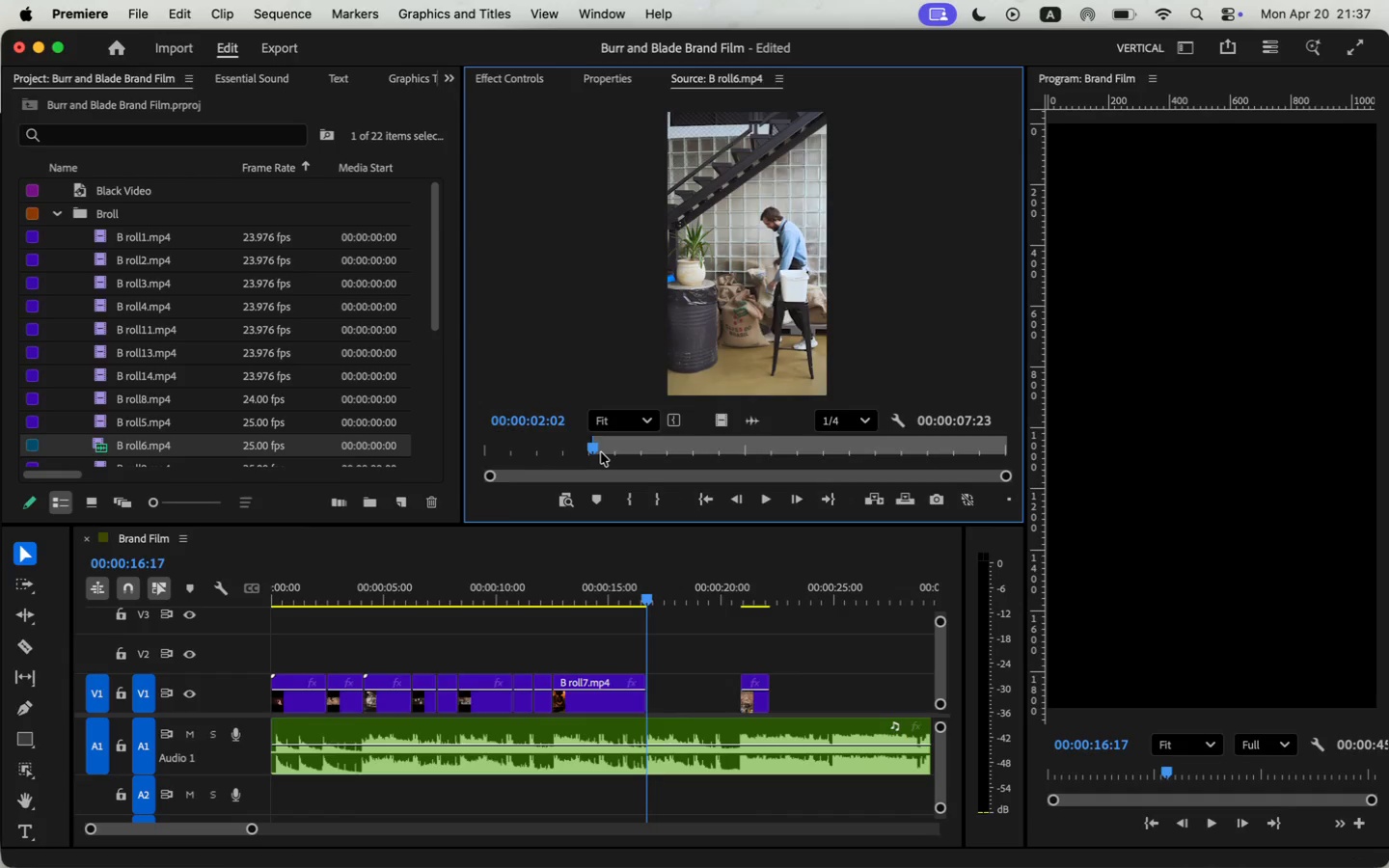 
key(Space)
 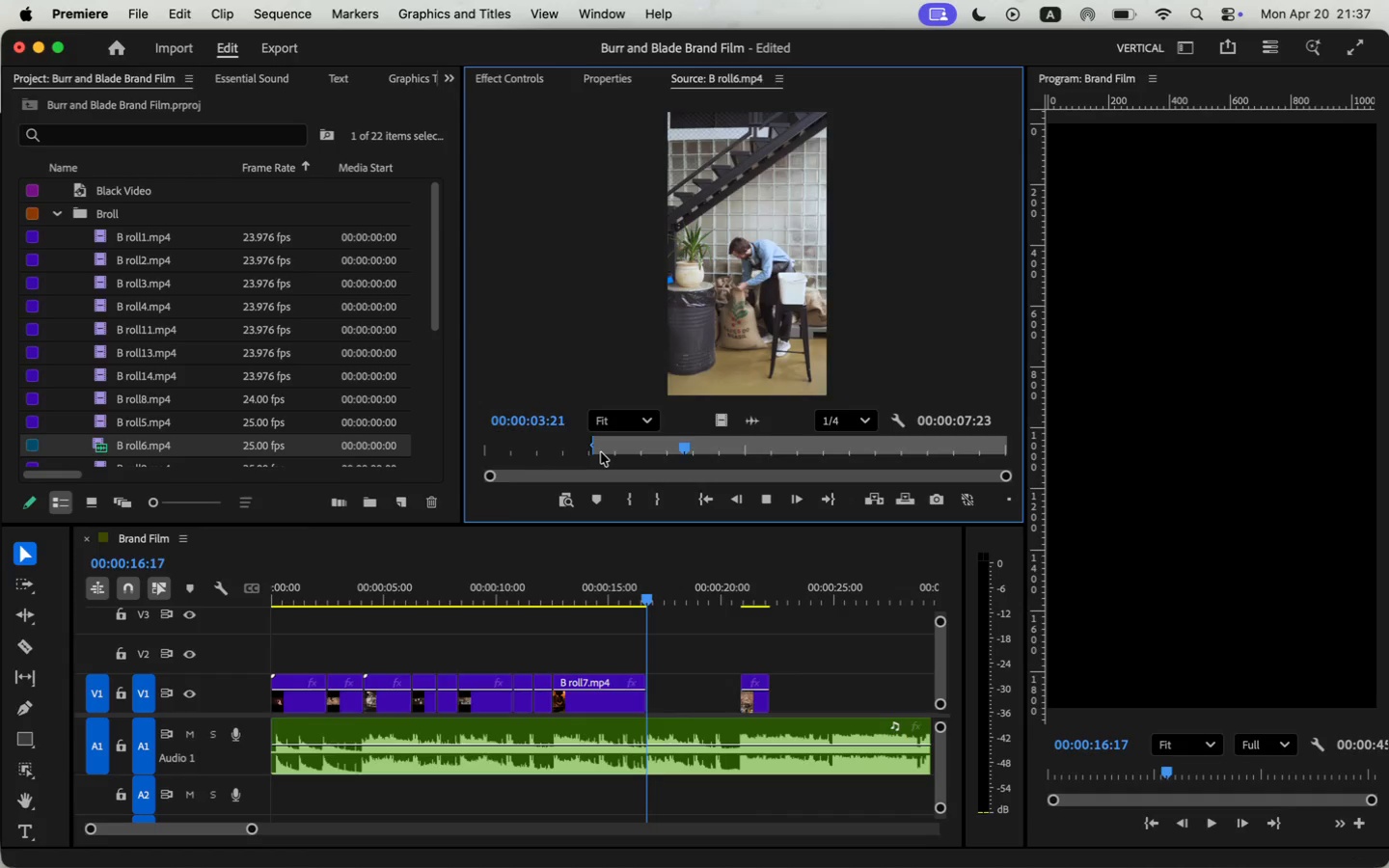 
key(Space)
 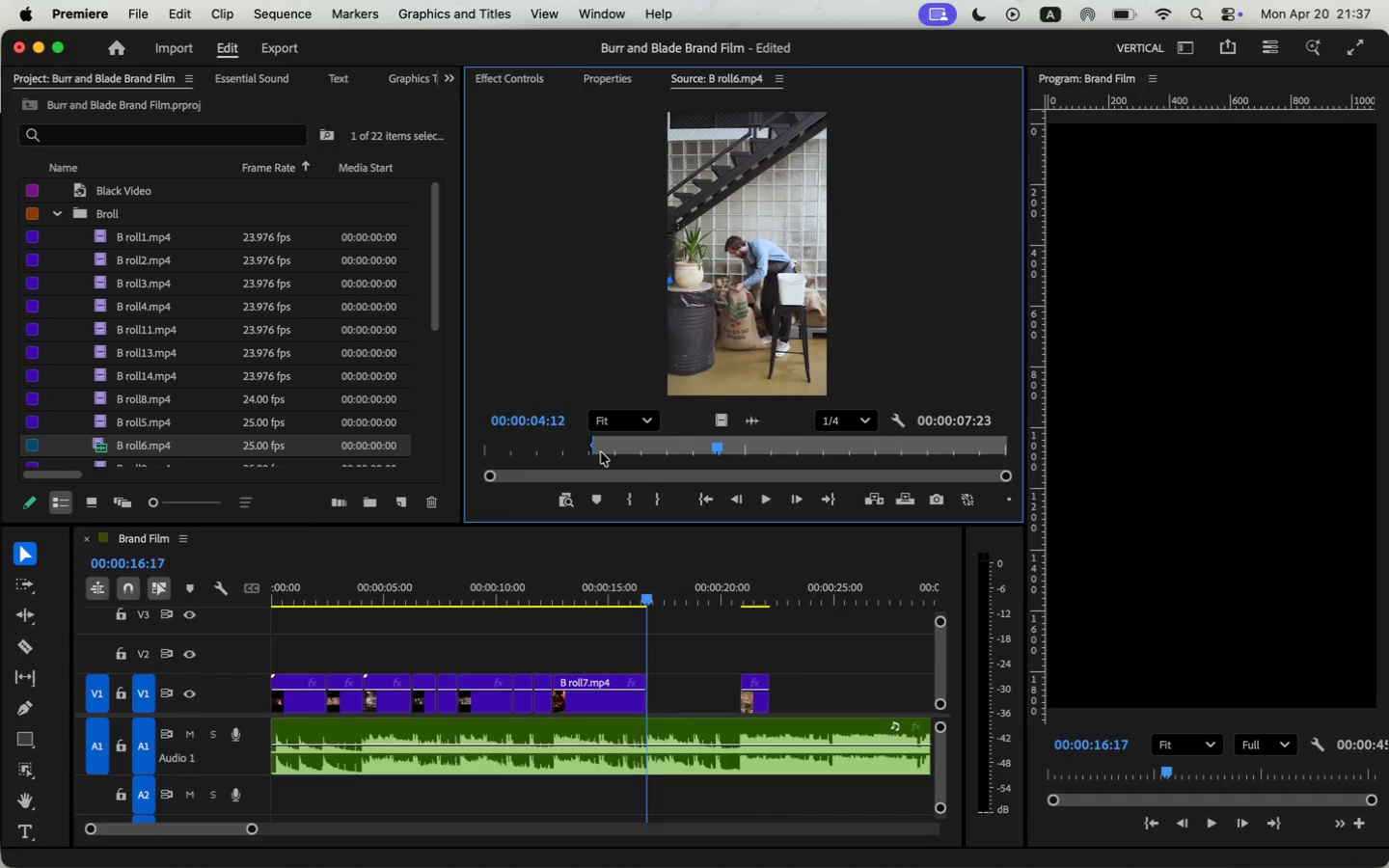 
key(O)
 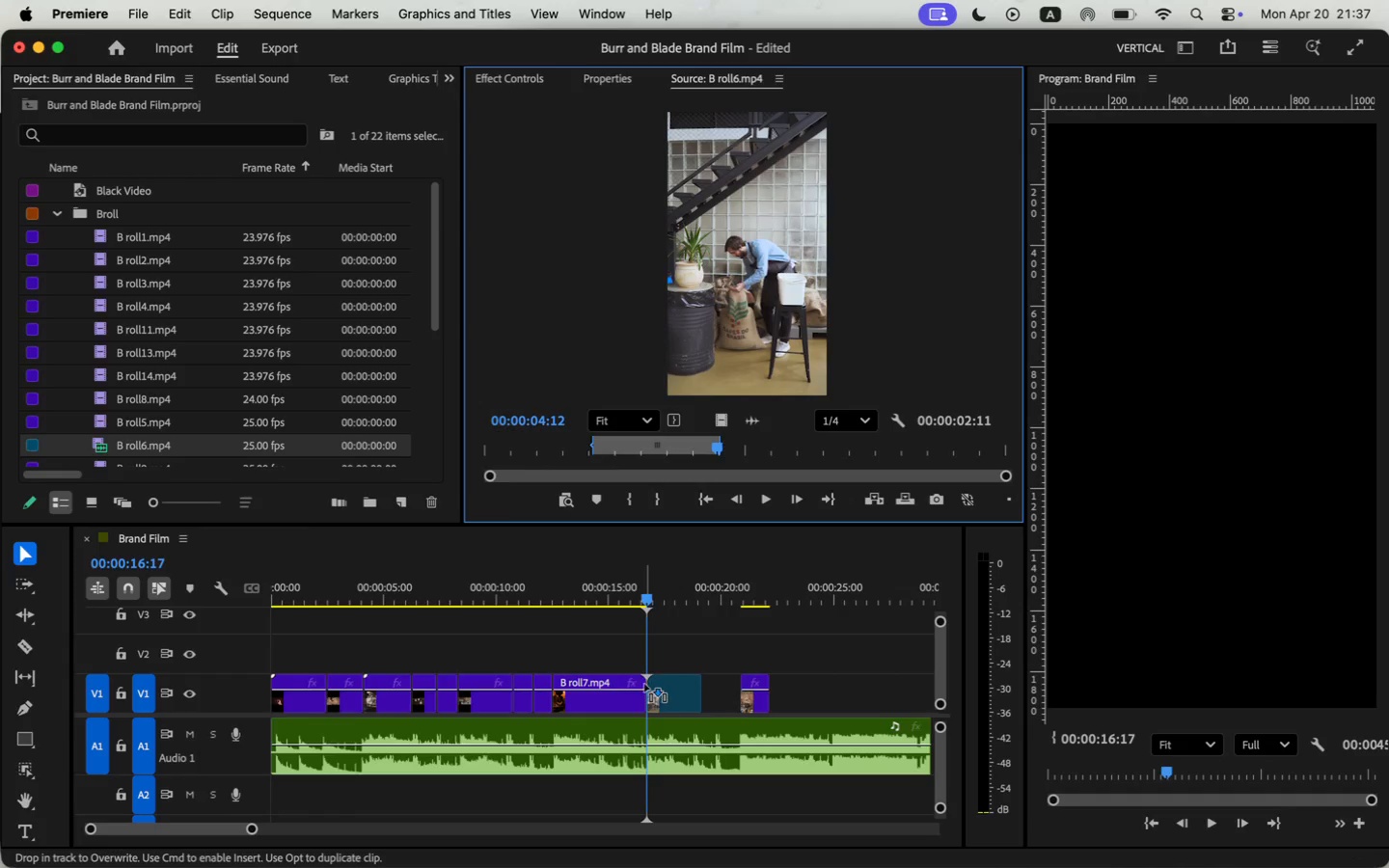 
left_click_drag(start_coordinate=[717, 425], to_coordinate=[645, 685])
 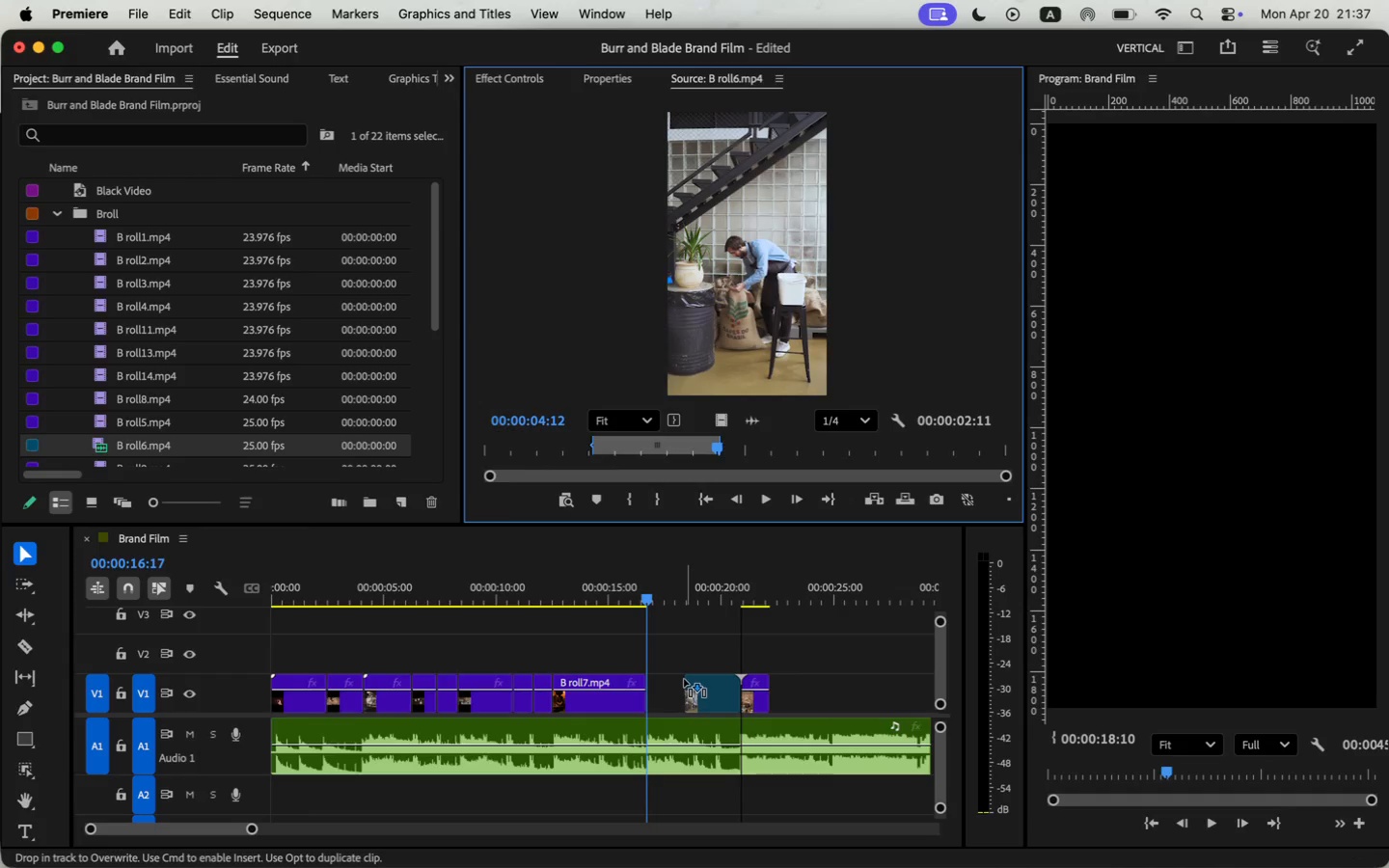 
key(Space)
 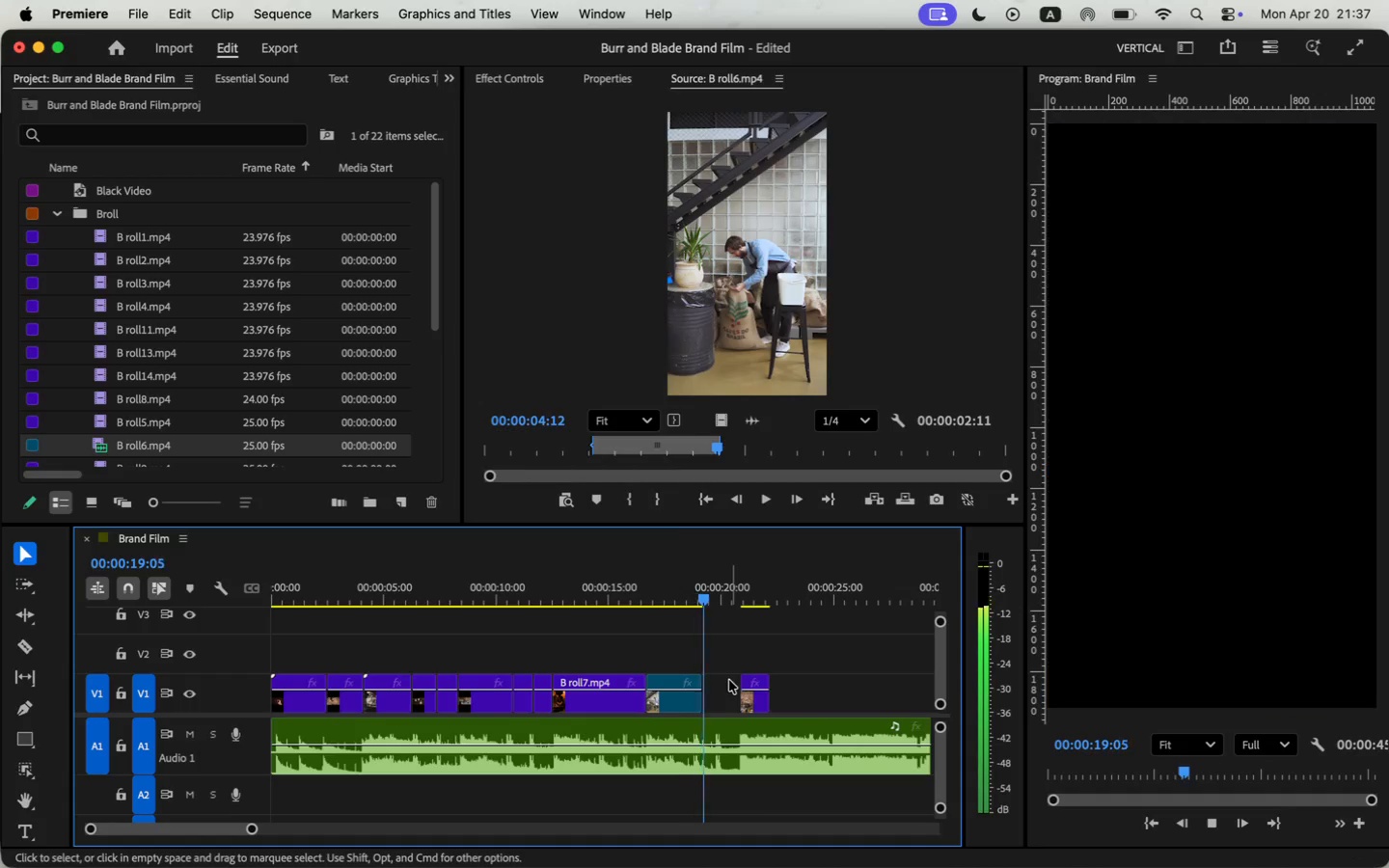 
wait(5.66)
 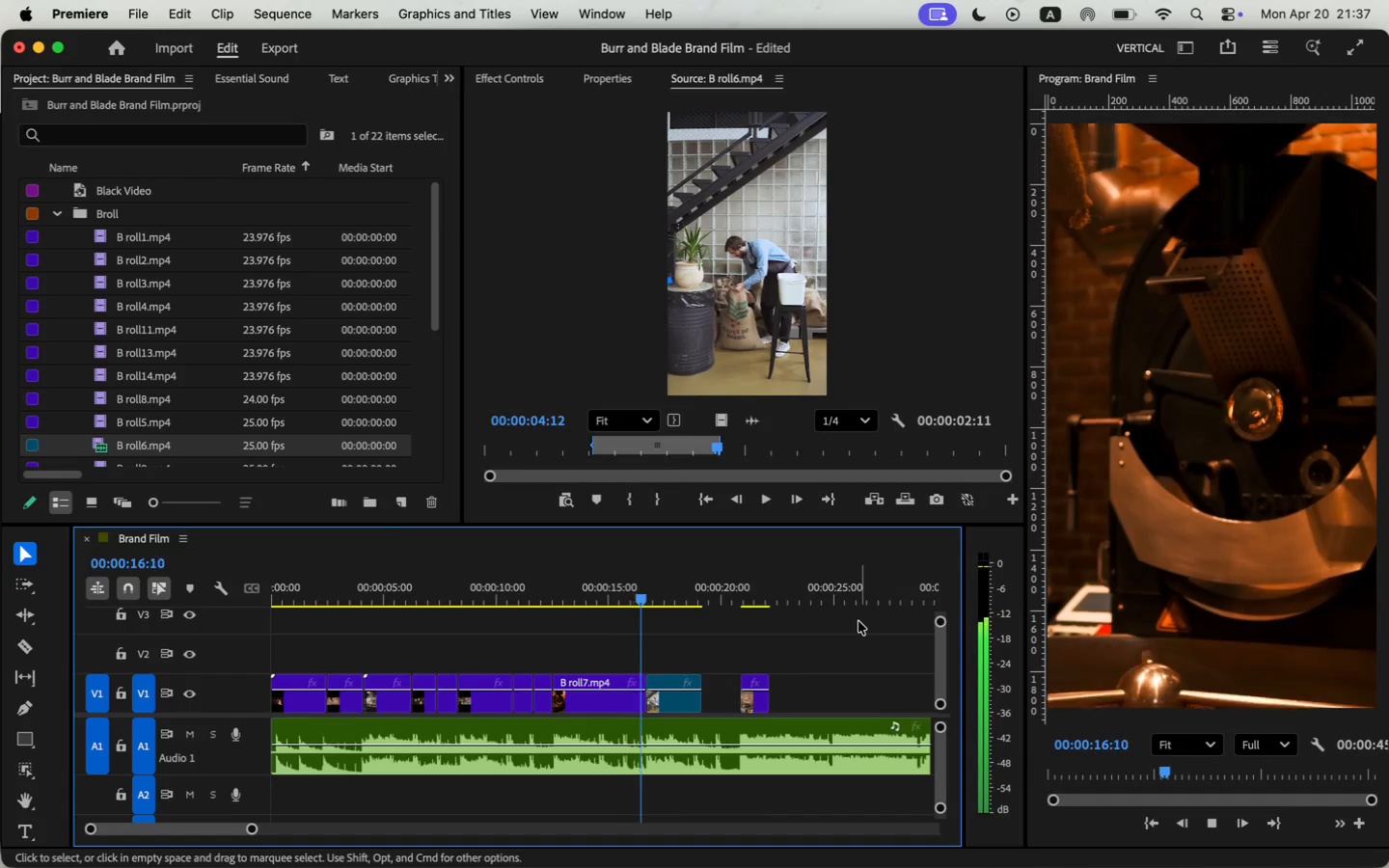 
key(Space)
 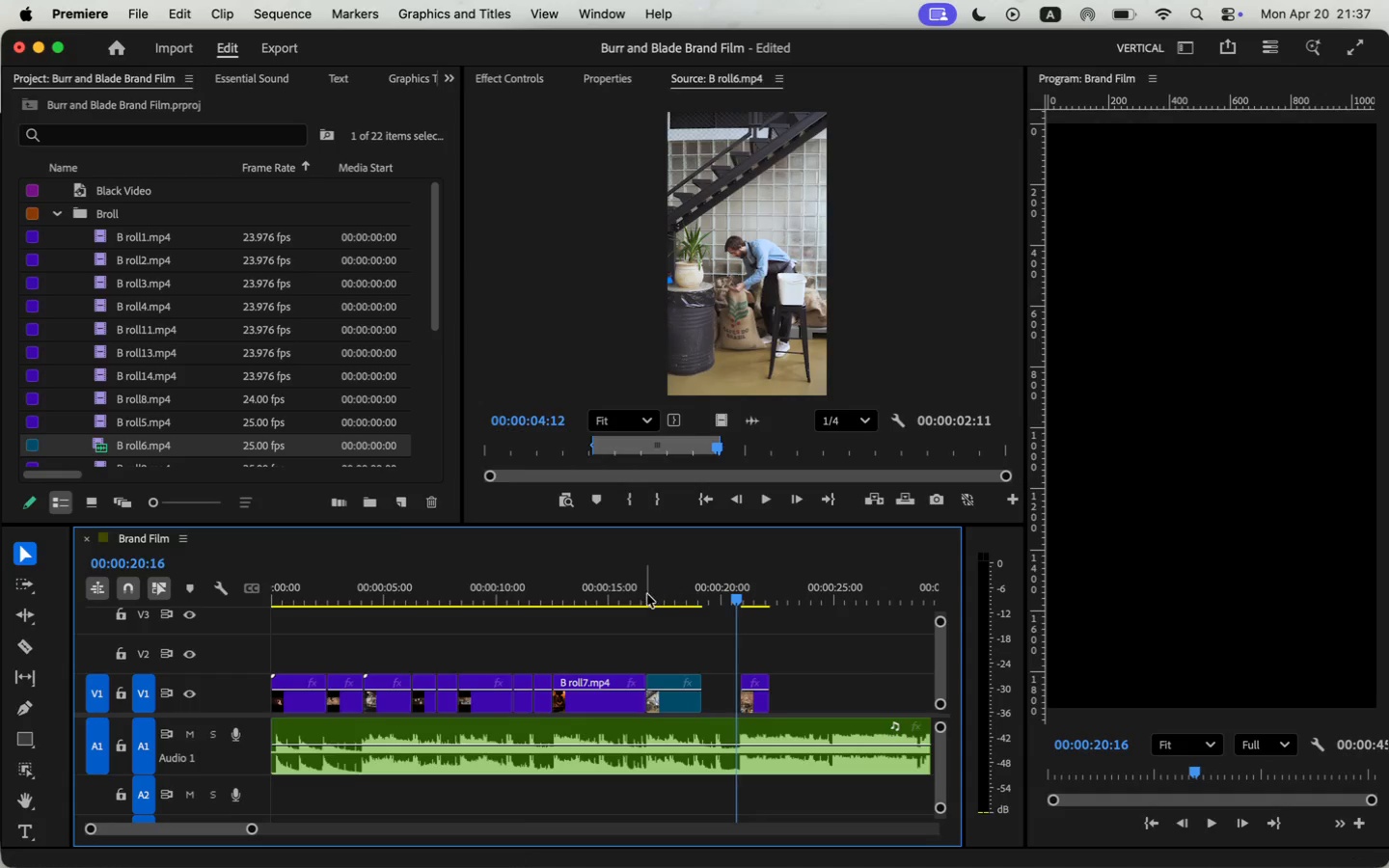 
key(Space)
 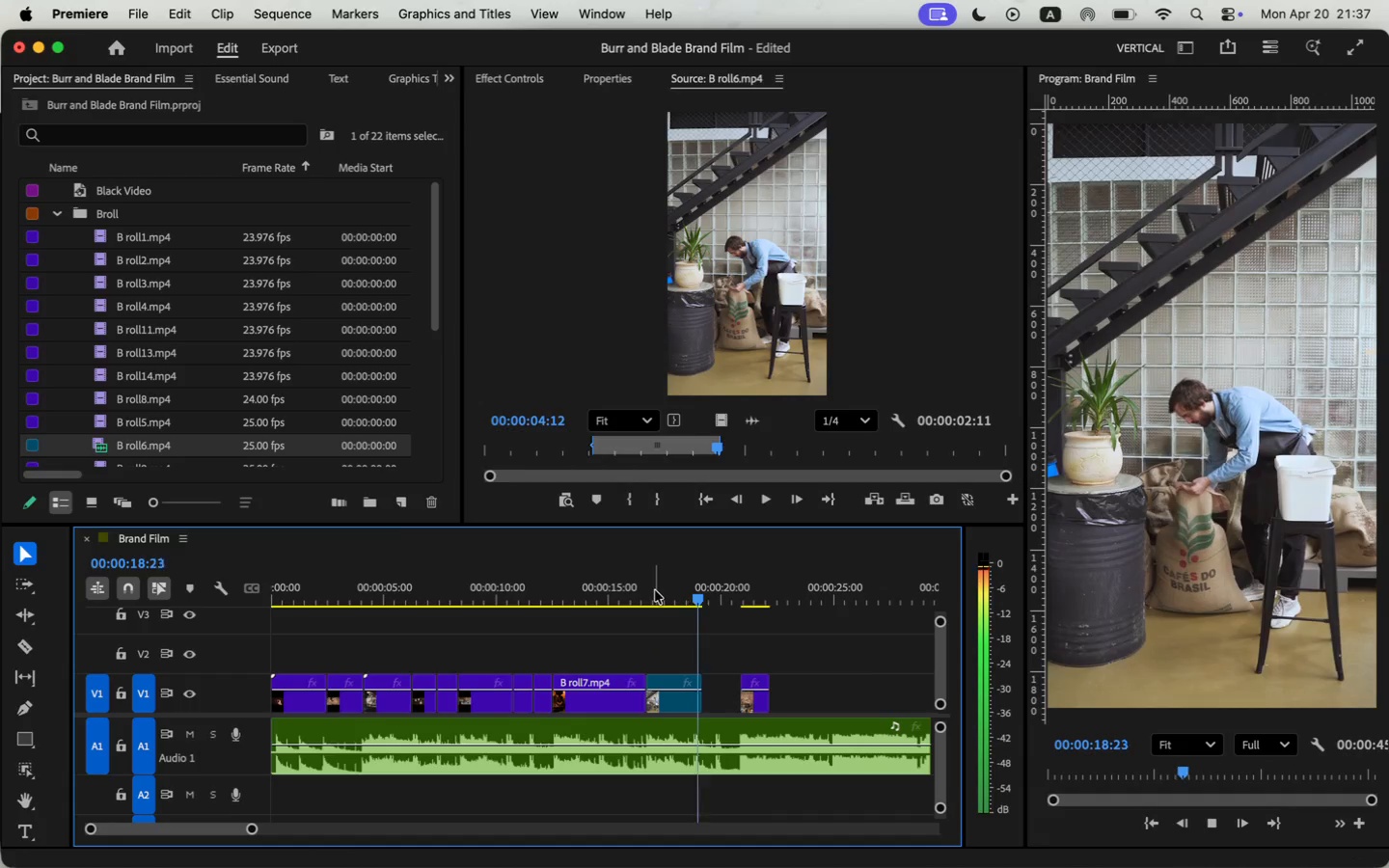 
key(Space)
 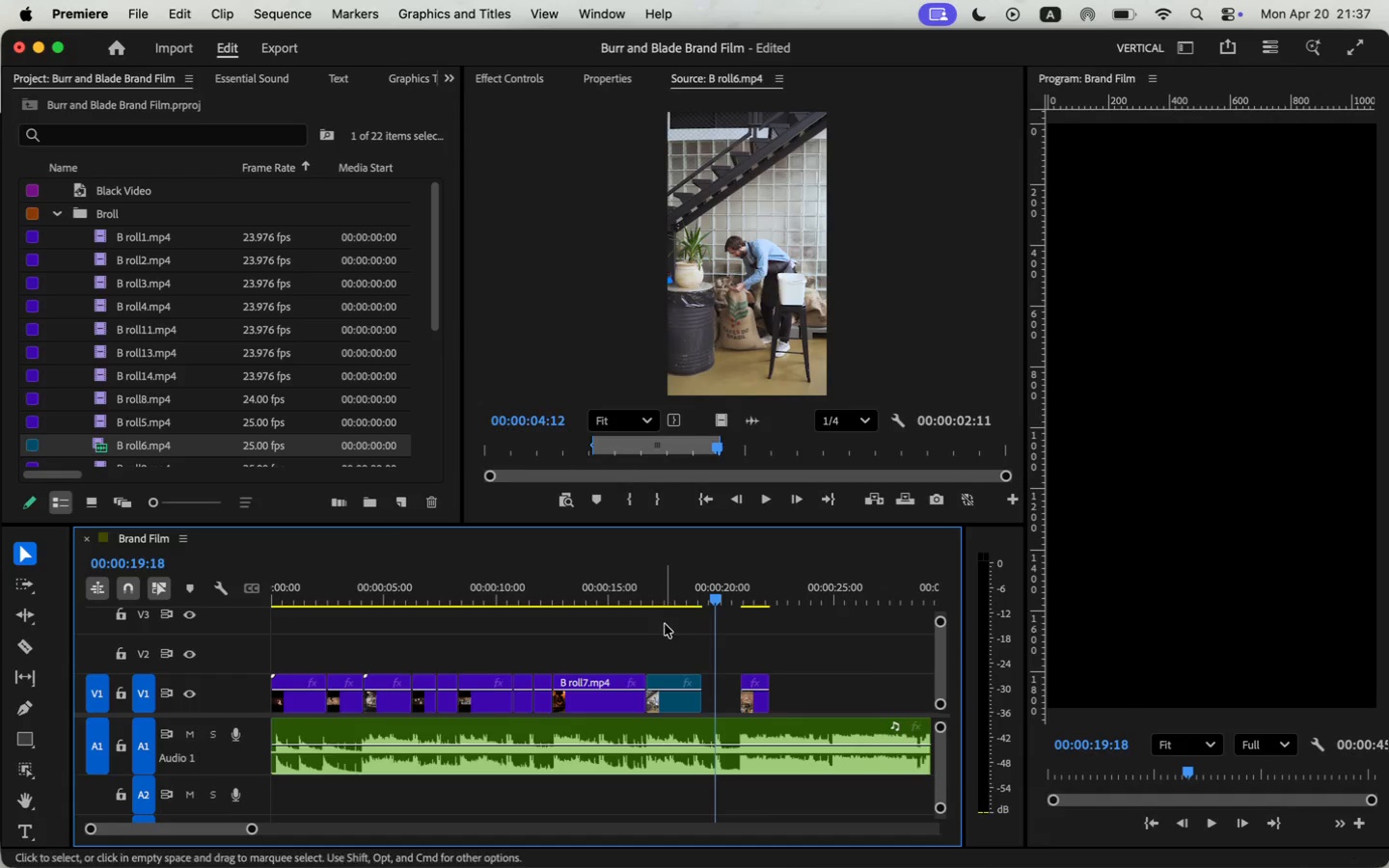 
key(Space)
 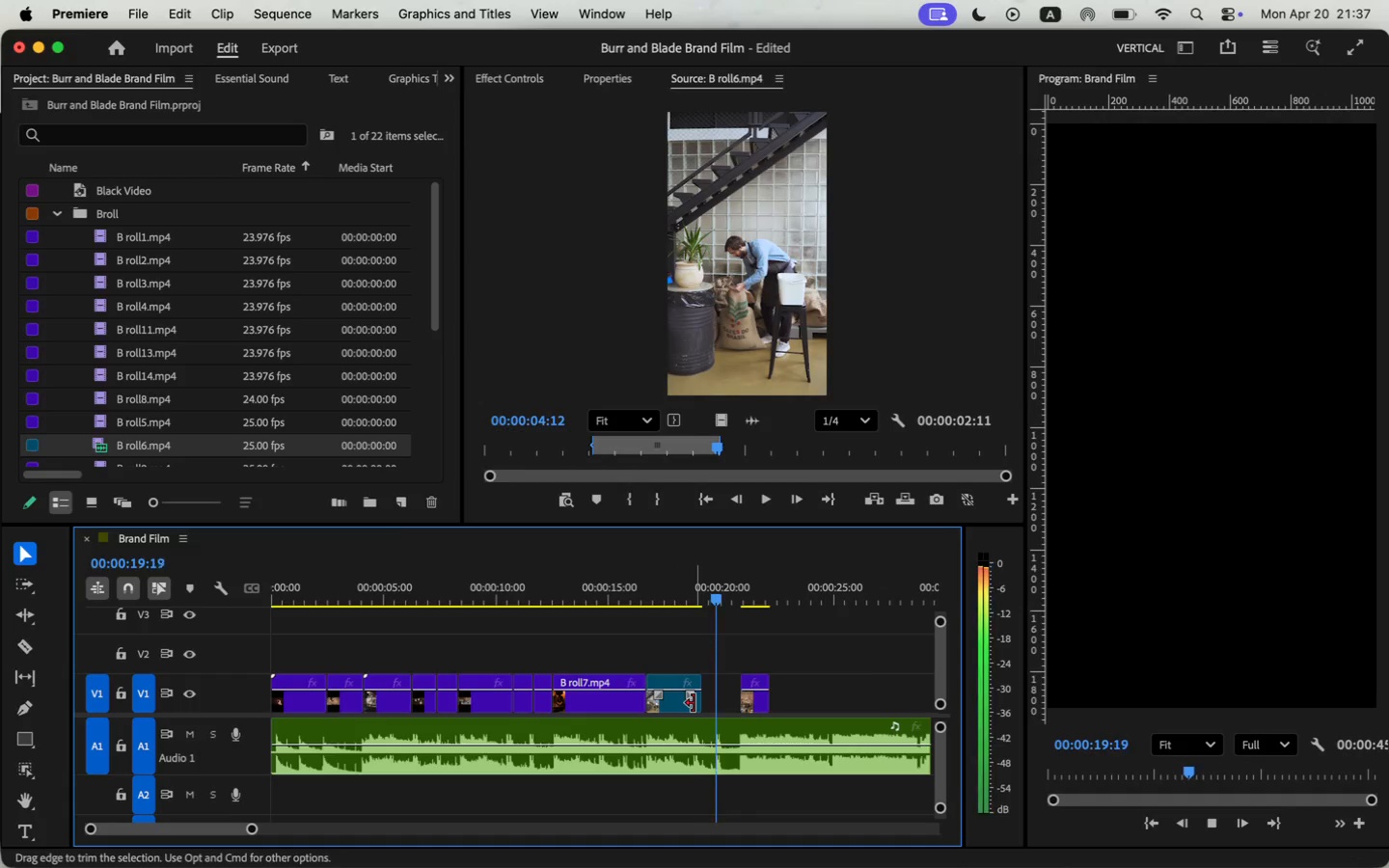 
key(Space)
 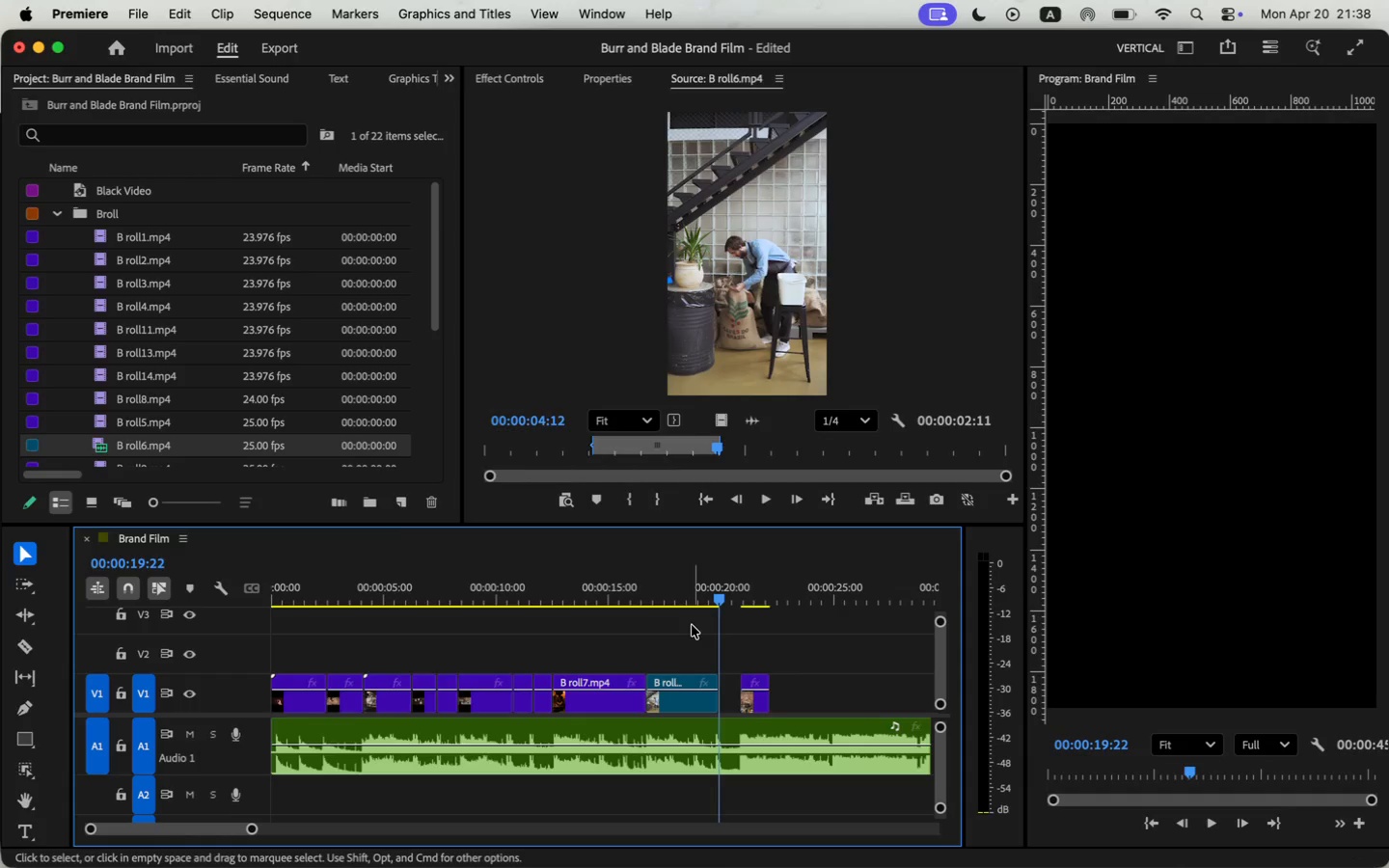 
left_click_drag(start_coordinate=[694, 702], to_coordinate=[711, 702])
 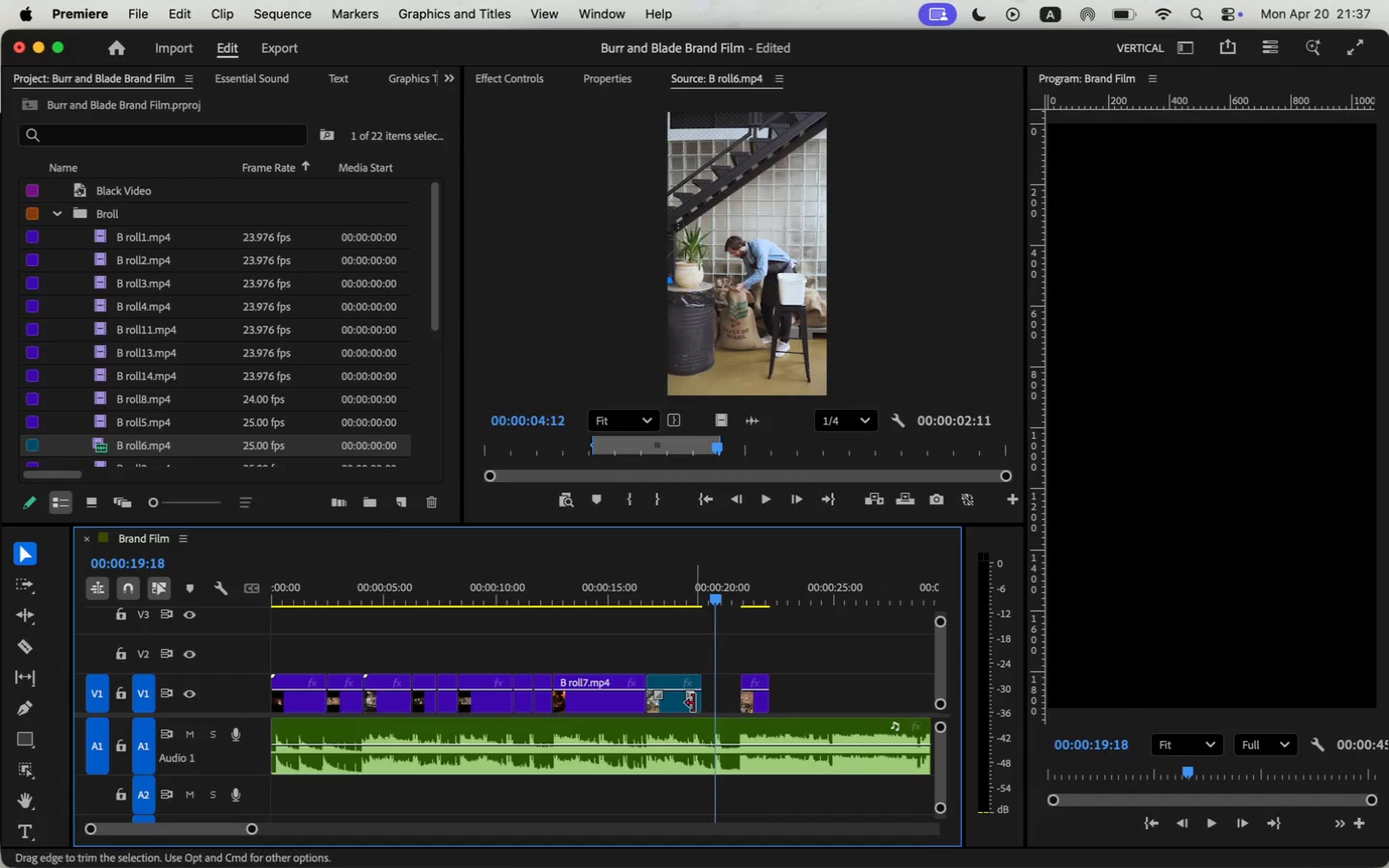 
key(Space)
 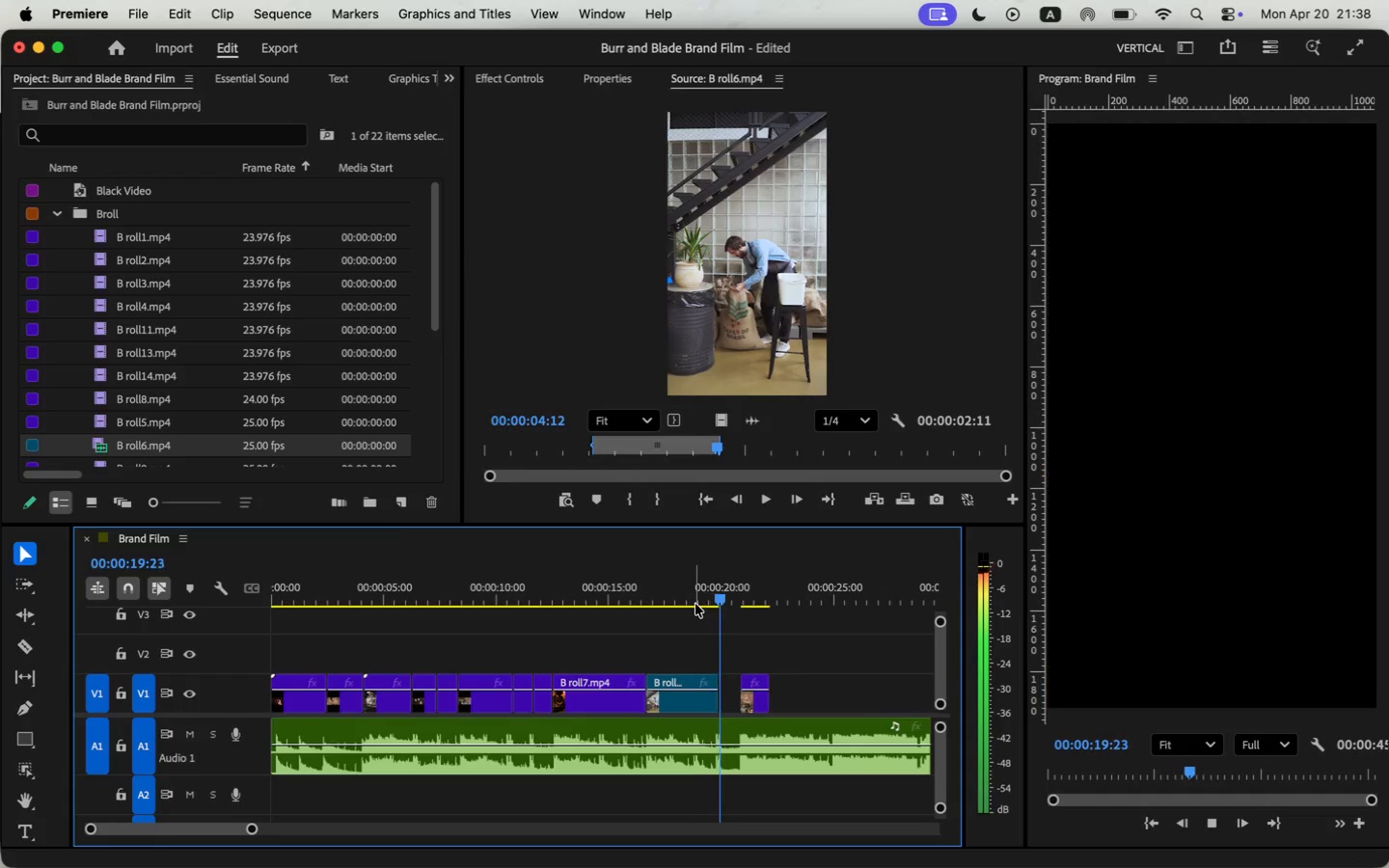 
key(Space)
 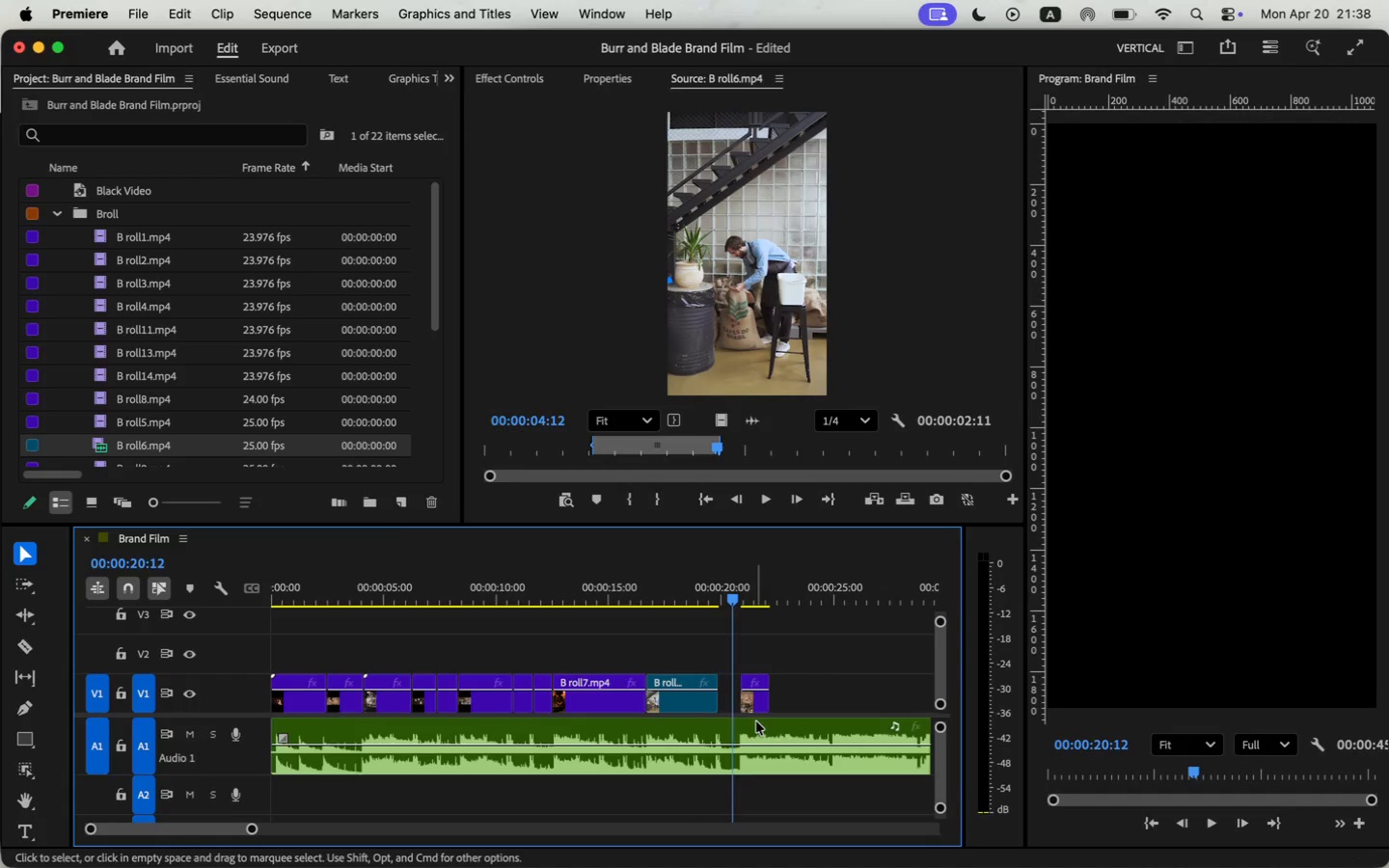 
key(Space)
 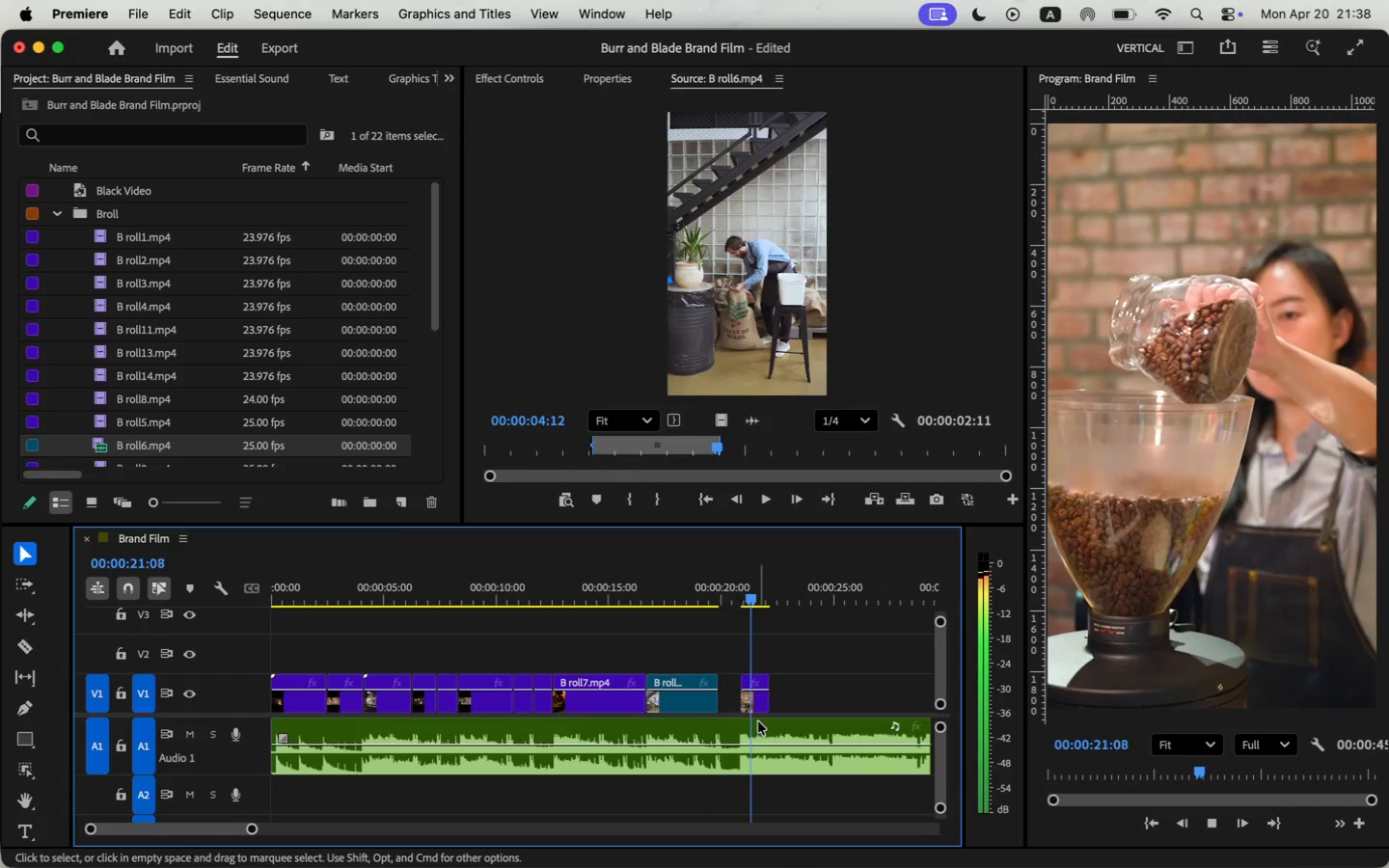 
key(Space)
 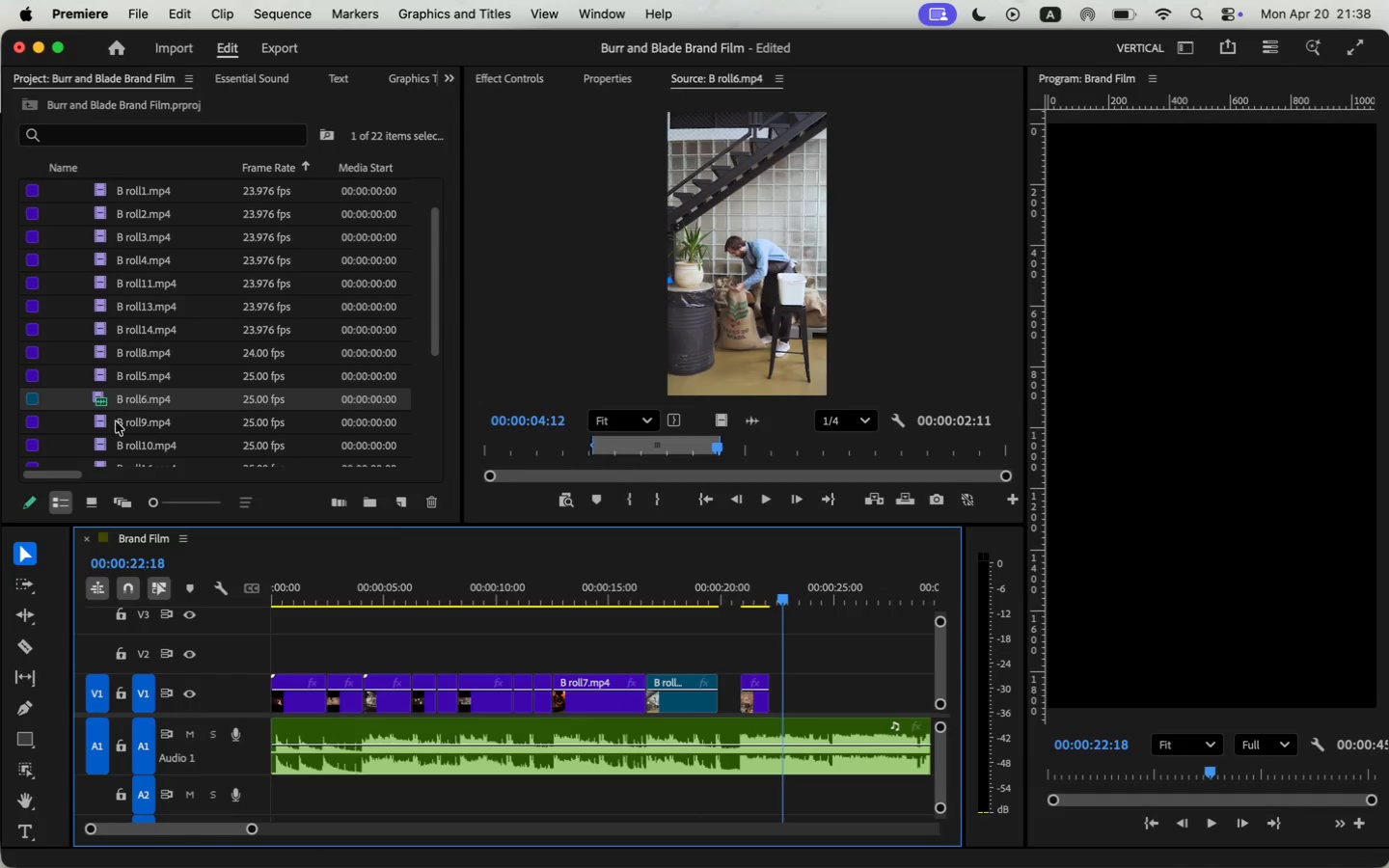 
scroll: coordinate [141, 404], scroll_direction: down, amount: 2.0
 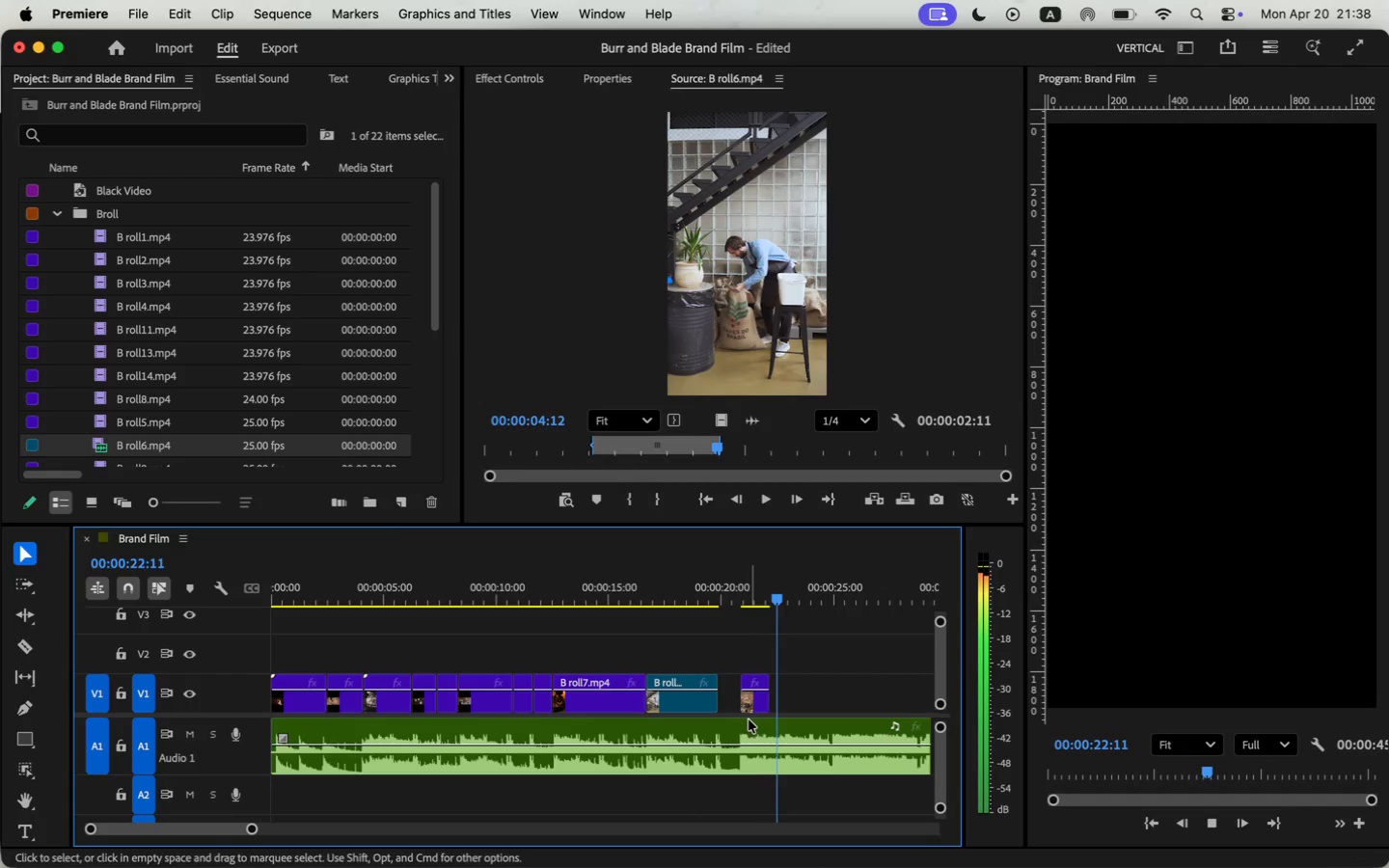 
double_click([102, 420])
 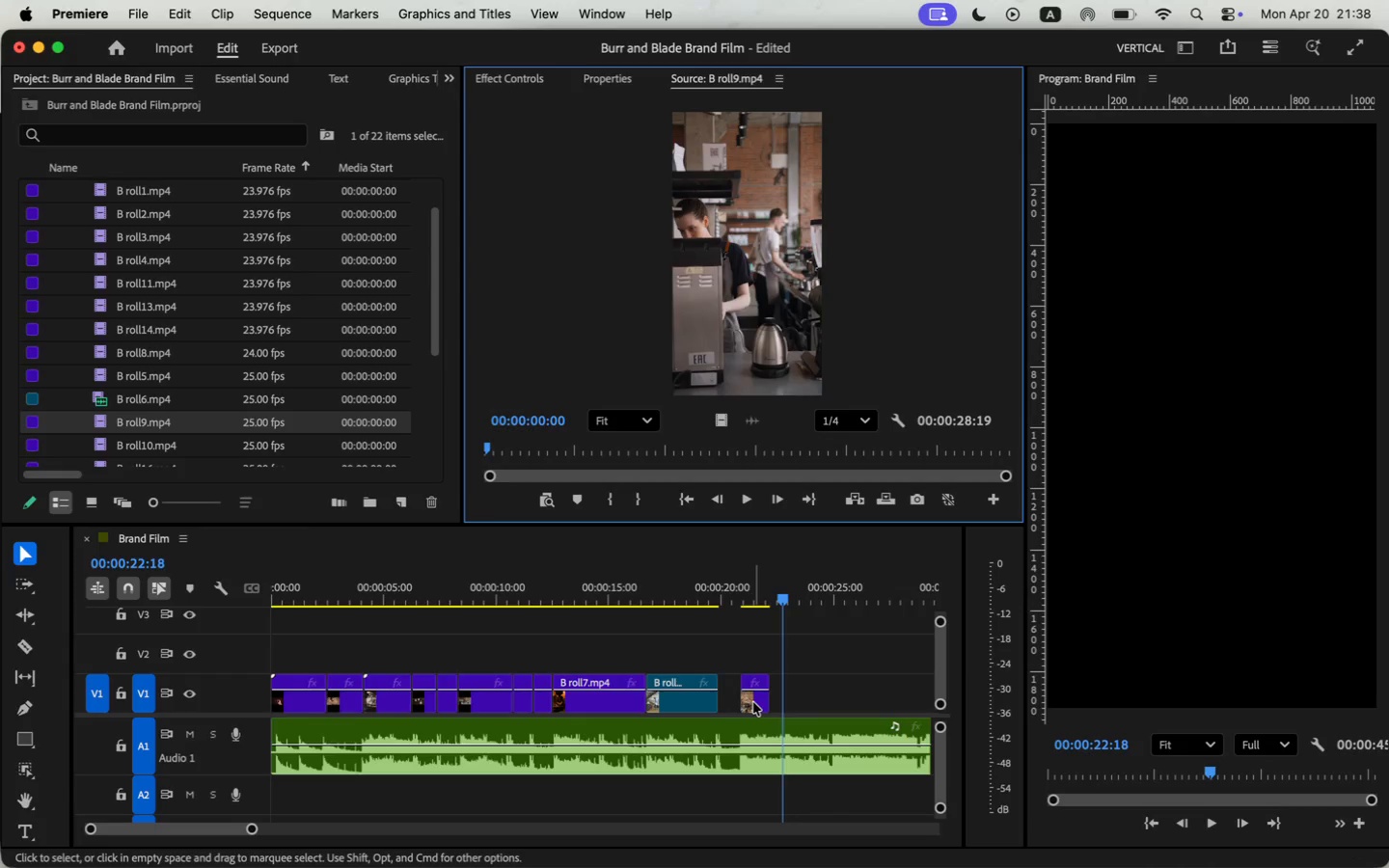 
left_click([741, 598])
 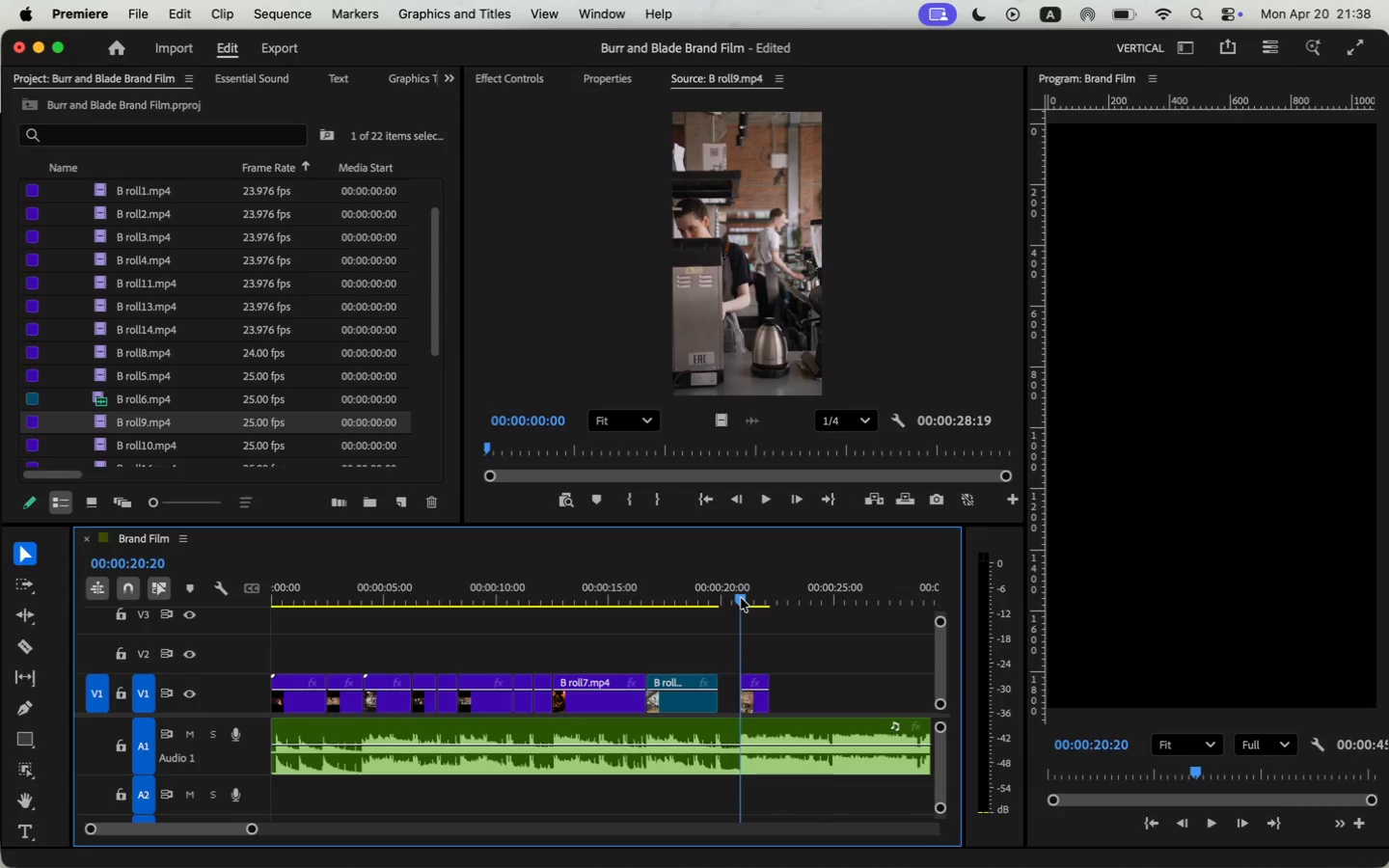 
key(Space)
 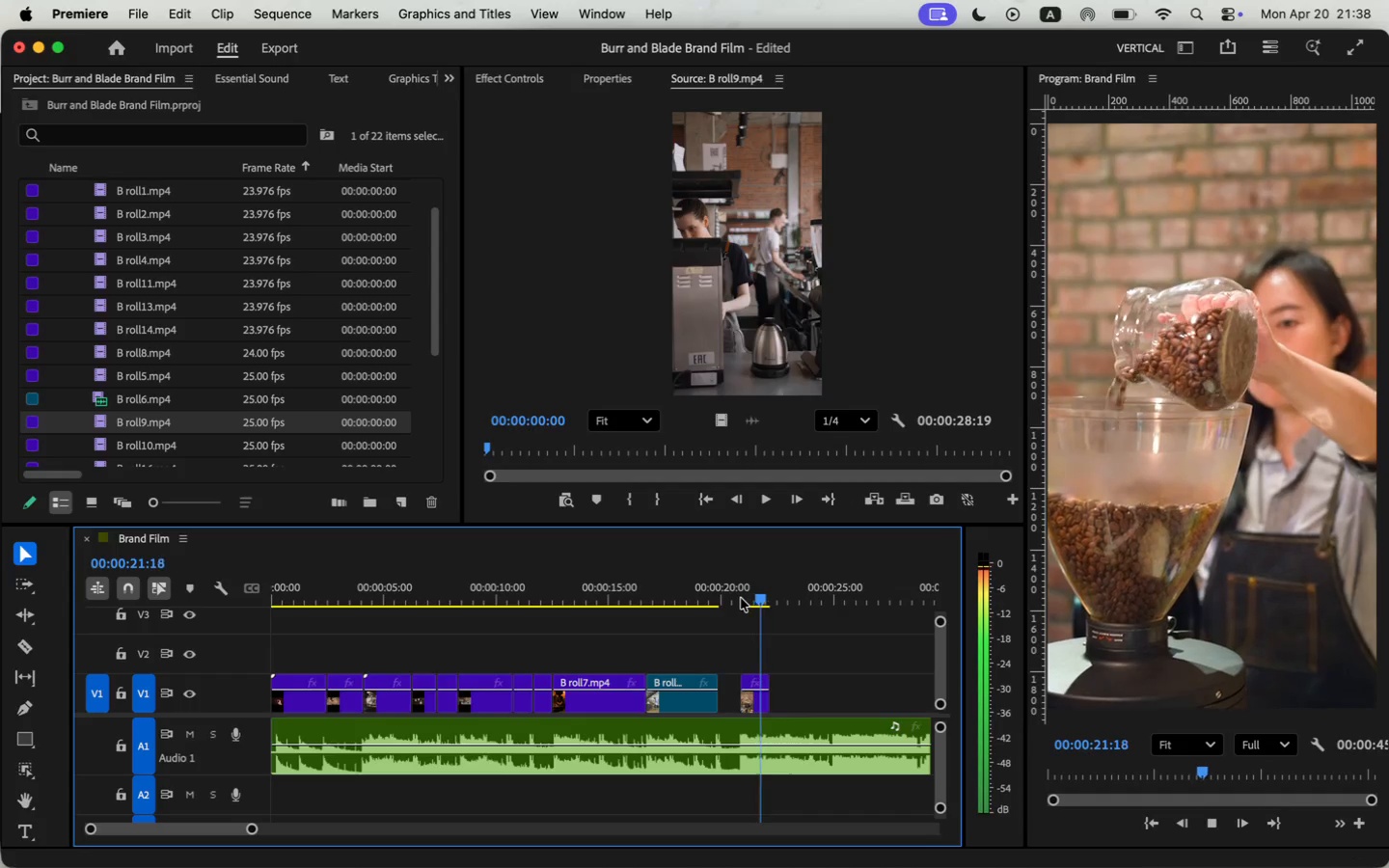 
key(Space)
 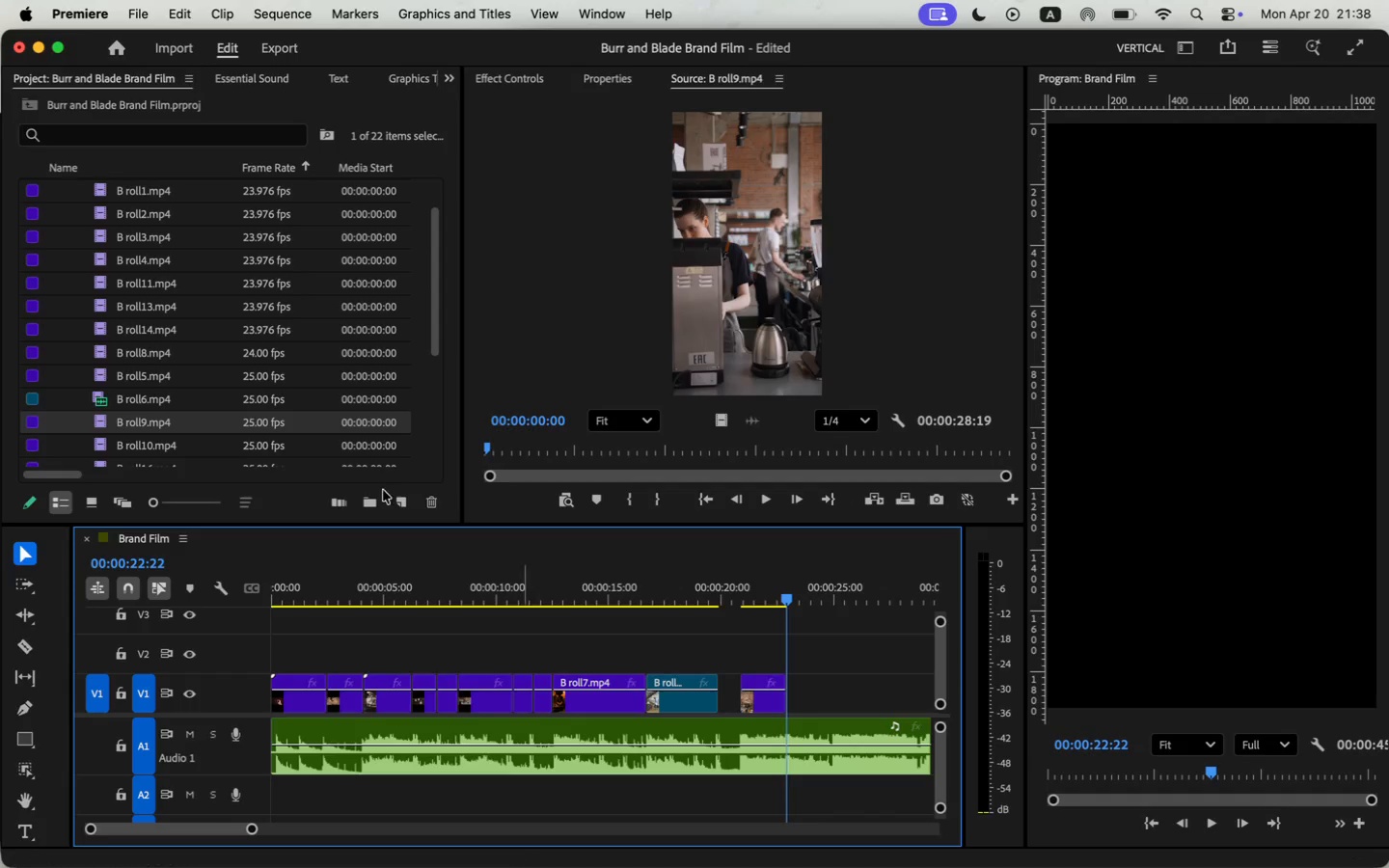 
left_click_drag(start_coordinate=[766, 700], to_coordinate=[784, 700])
 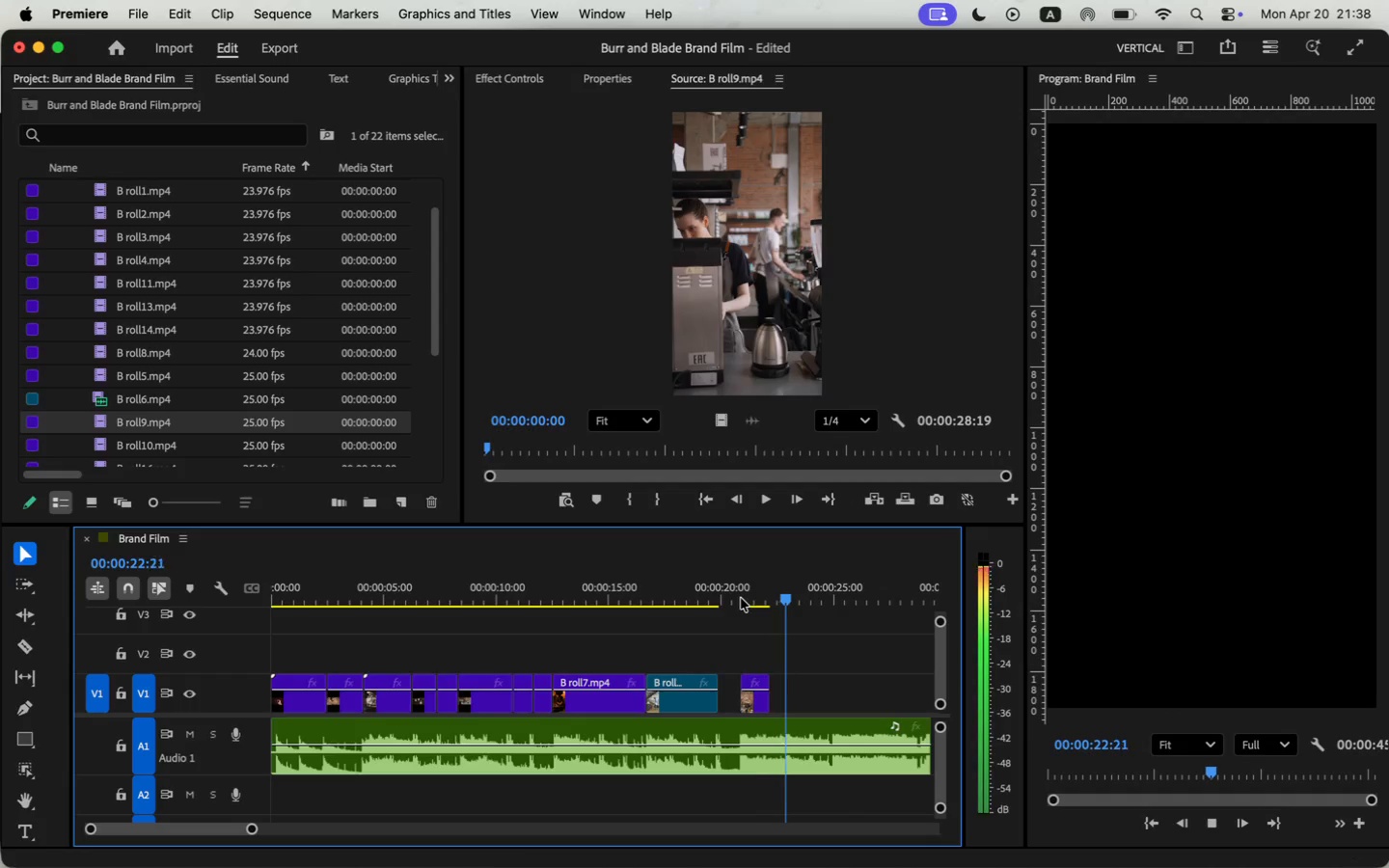 
left_click_drag(start_coordinate=[491, 448], to_coordinate=[656, 463])
 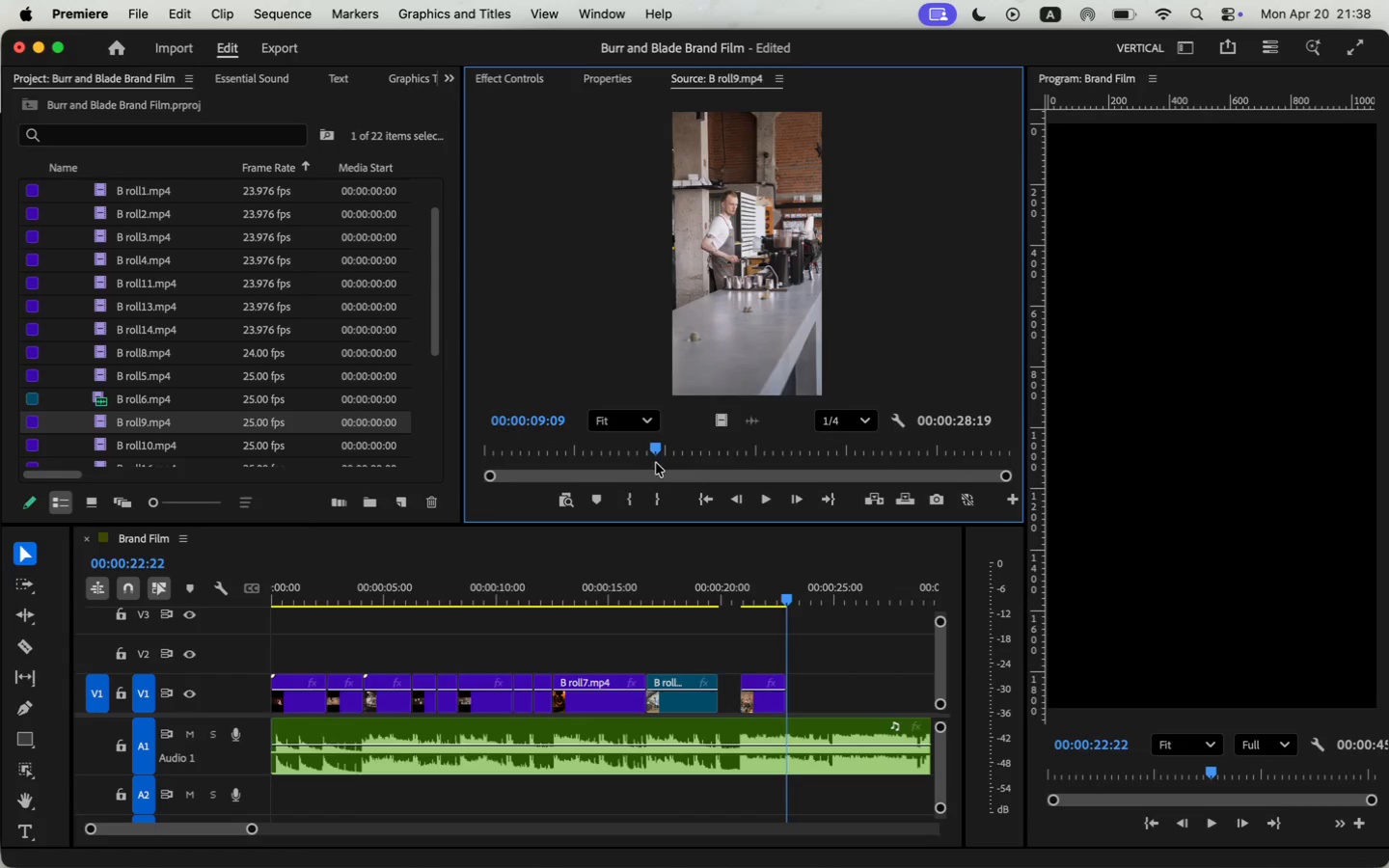 
key(I)
 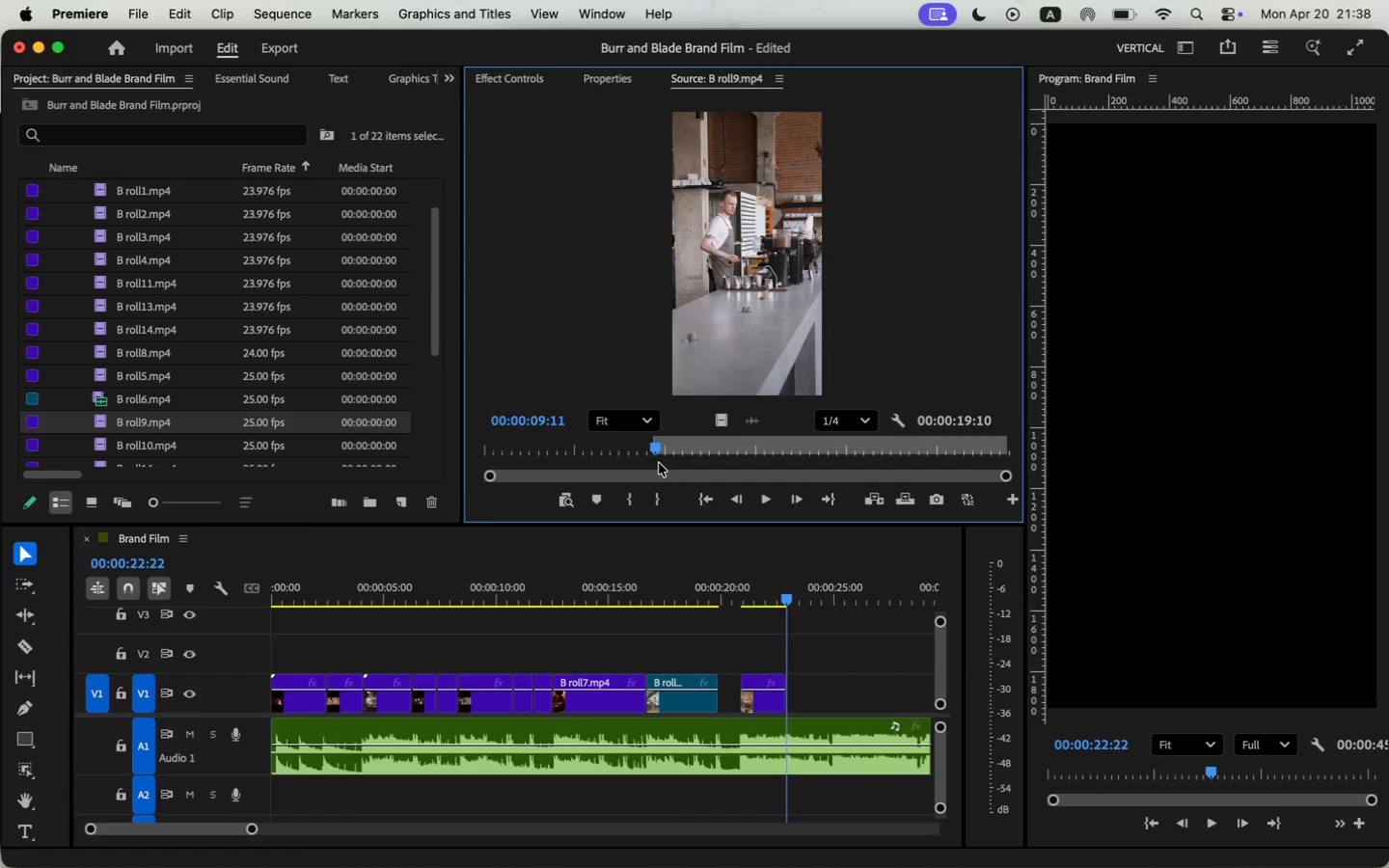 
key(Space)
 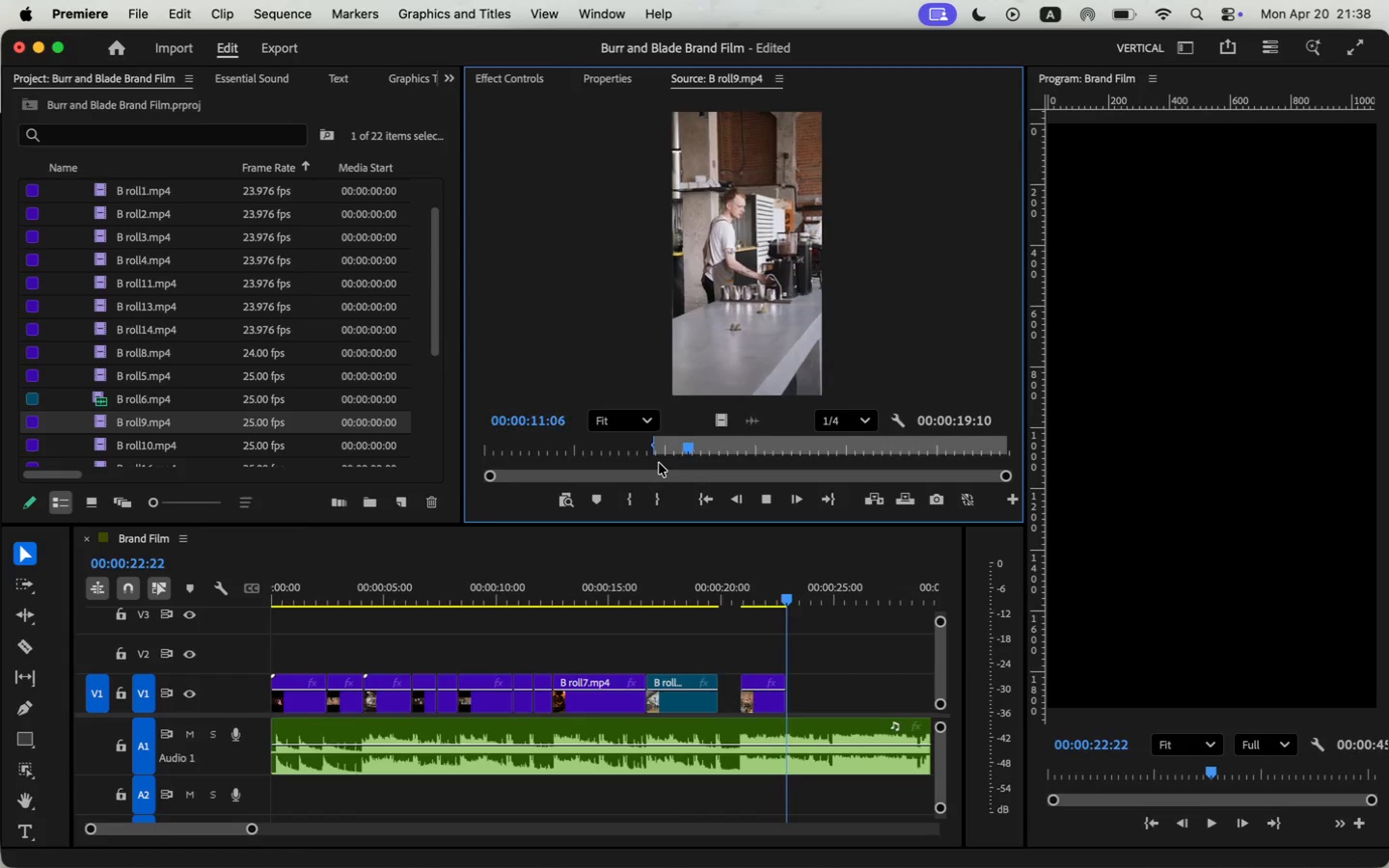 
key(Space)
 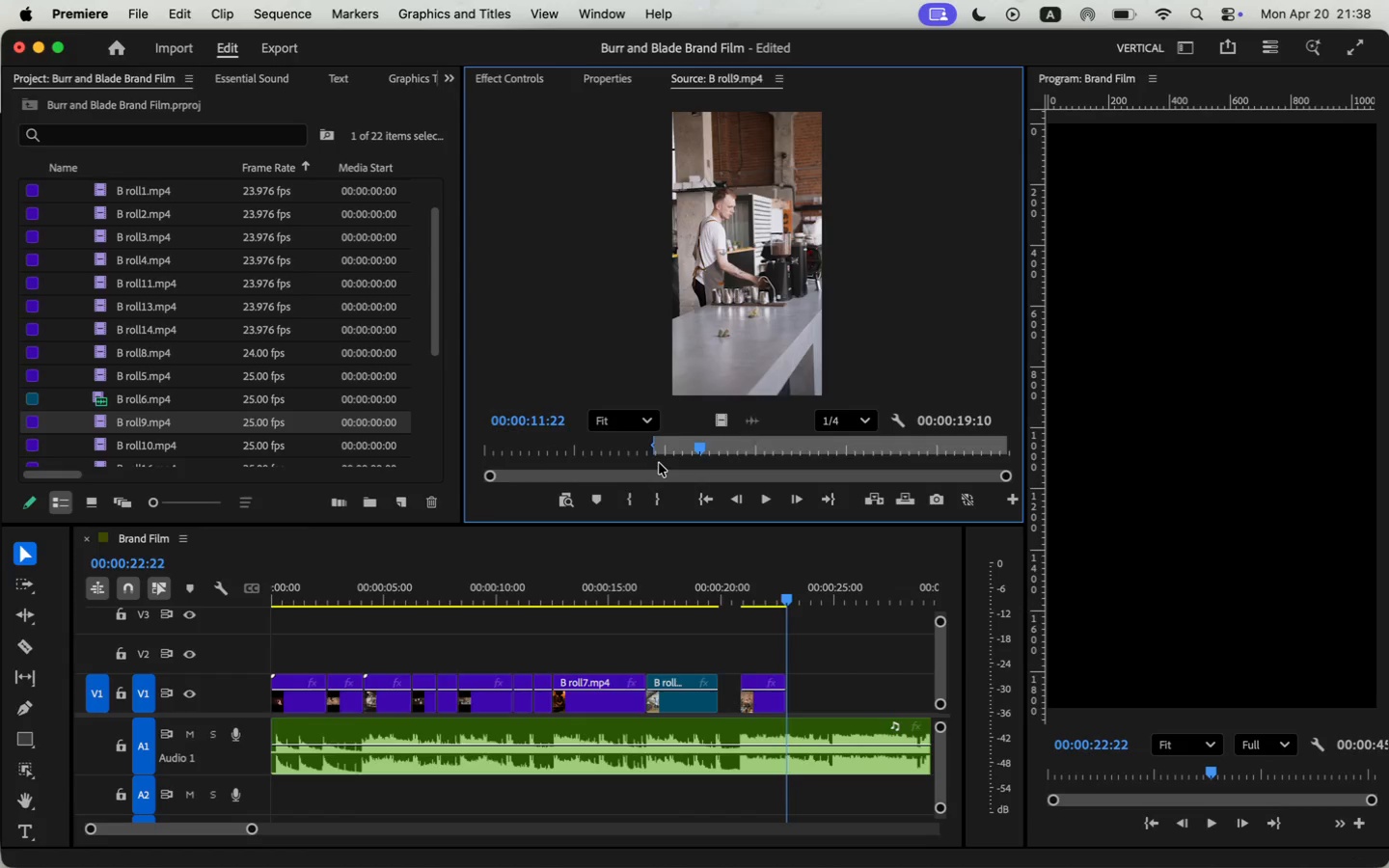 
key(O)
 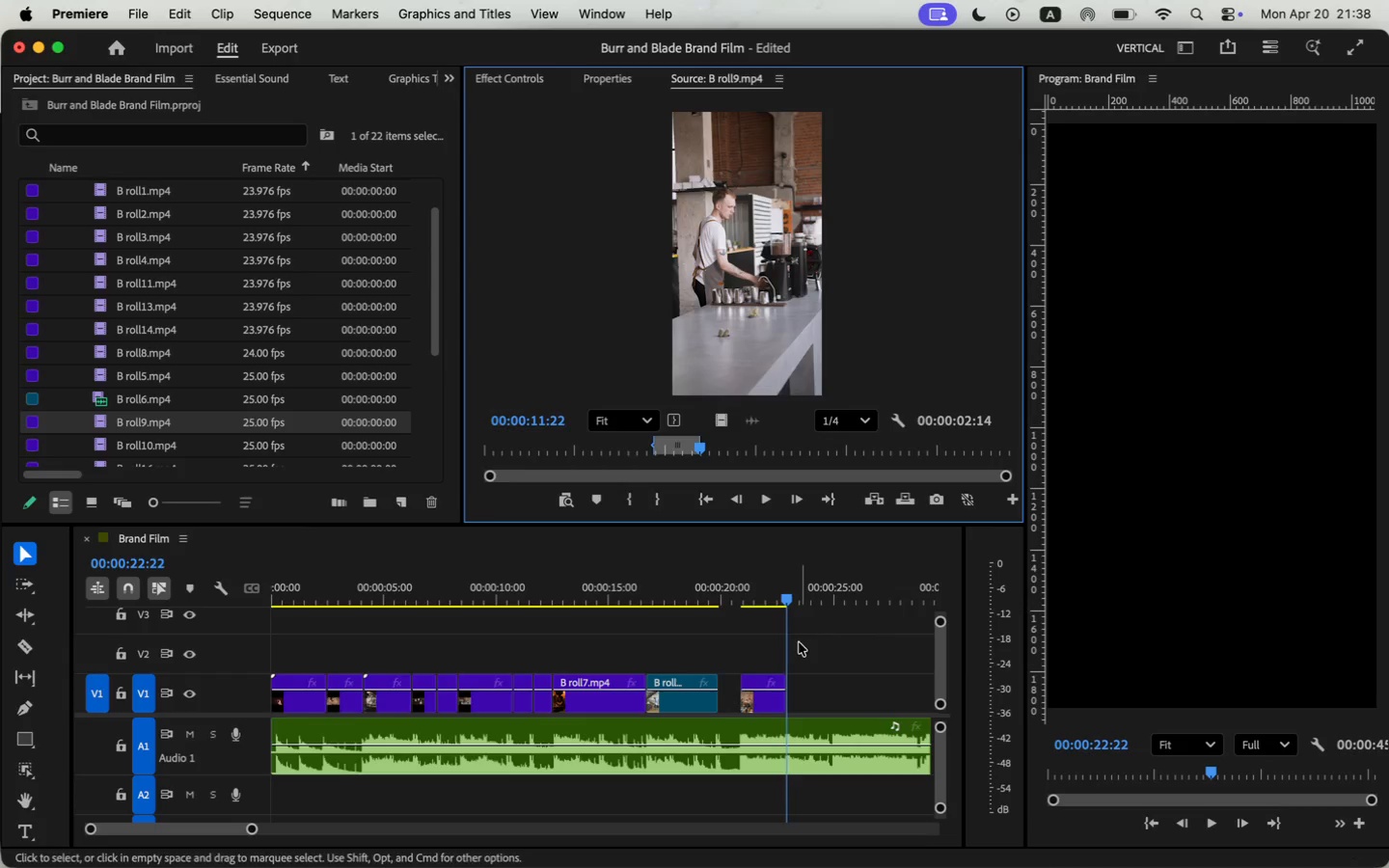 
left_click([762, 704])
 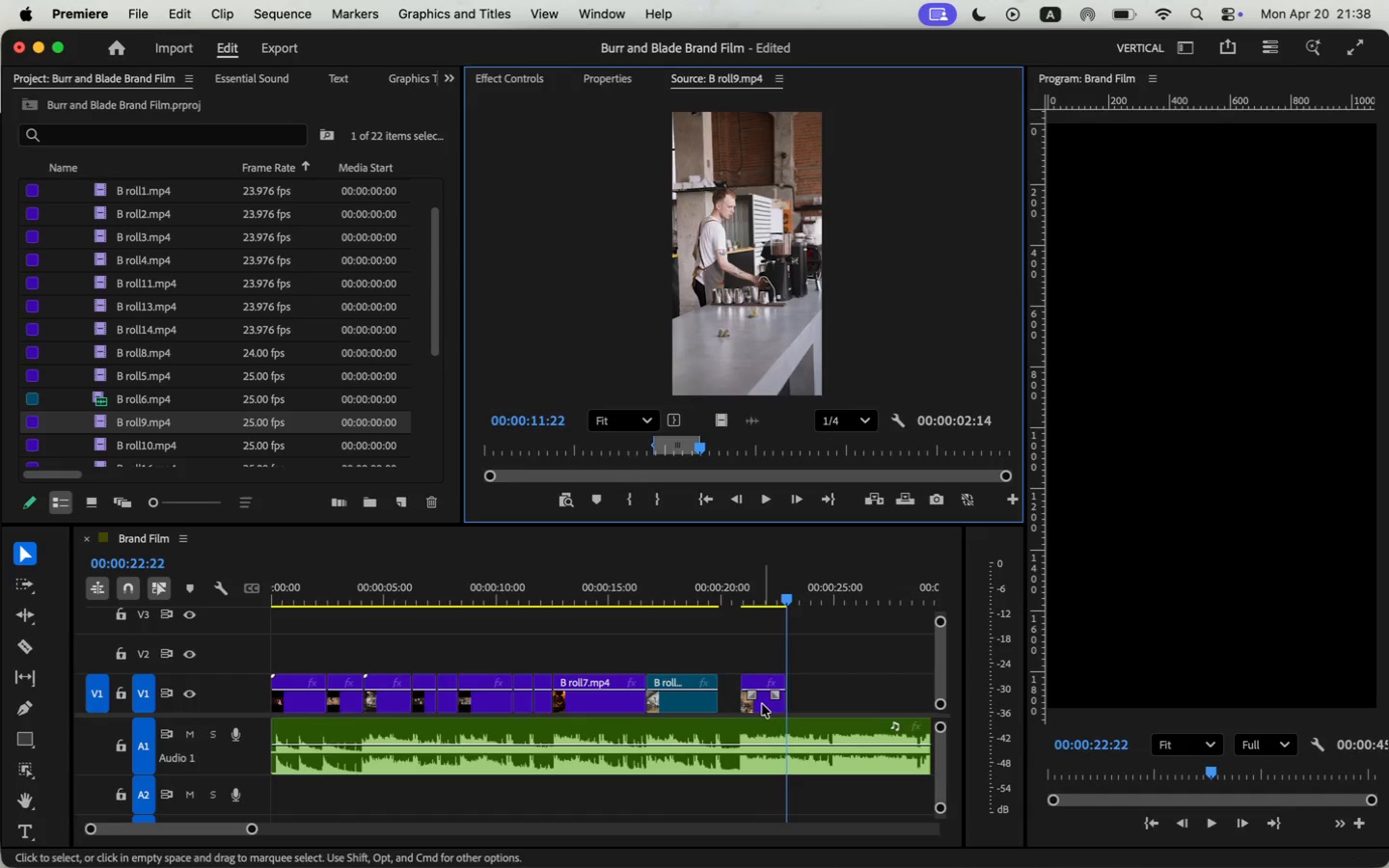 
key(Backspace)
 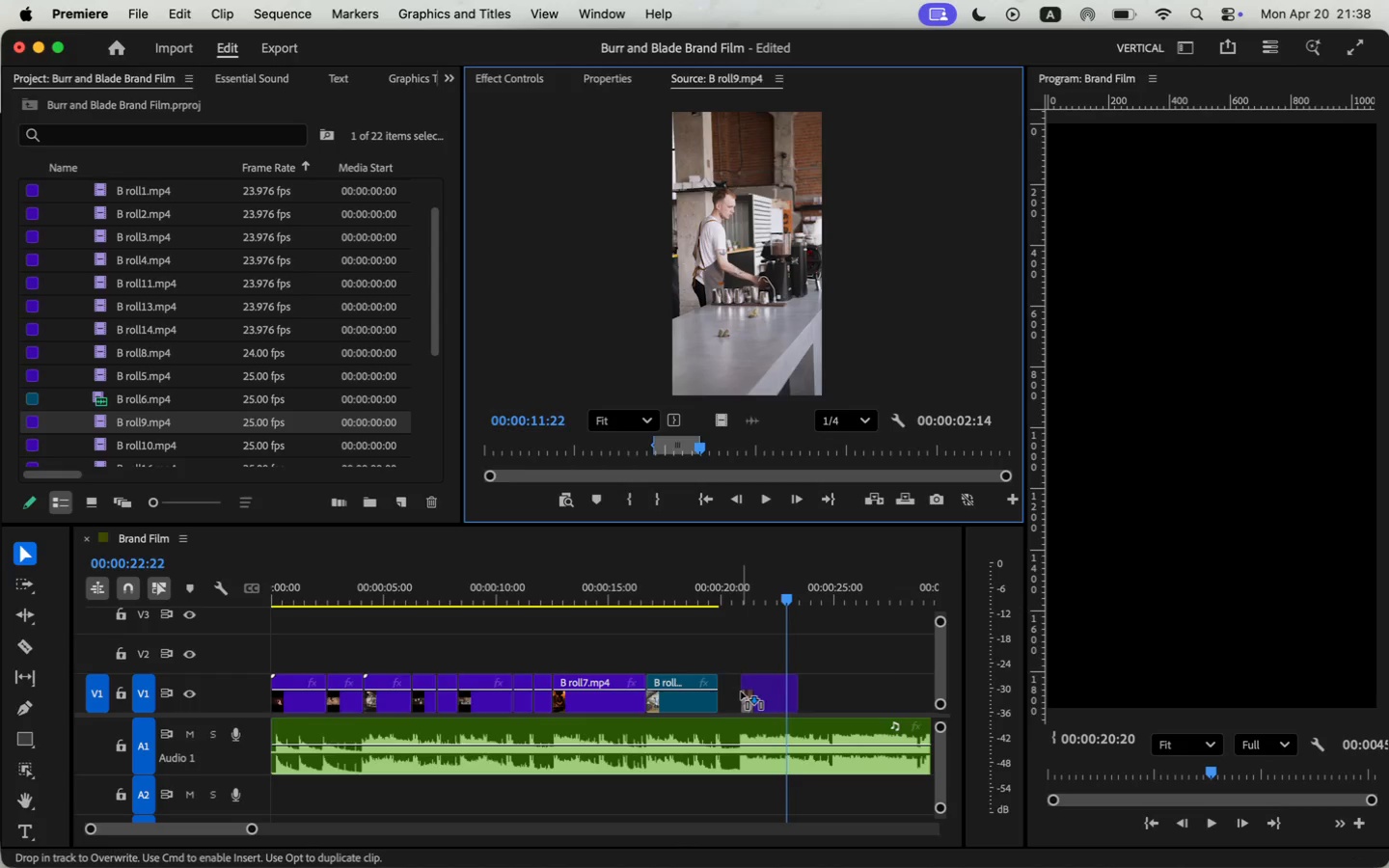 
left_click_drag(start_coordinate=[727, 424], to_coordinate=[741, 692])
 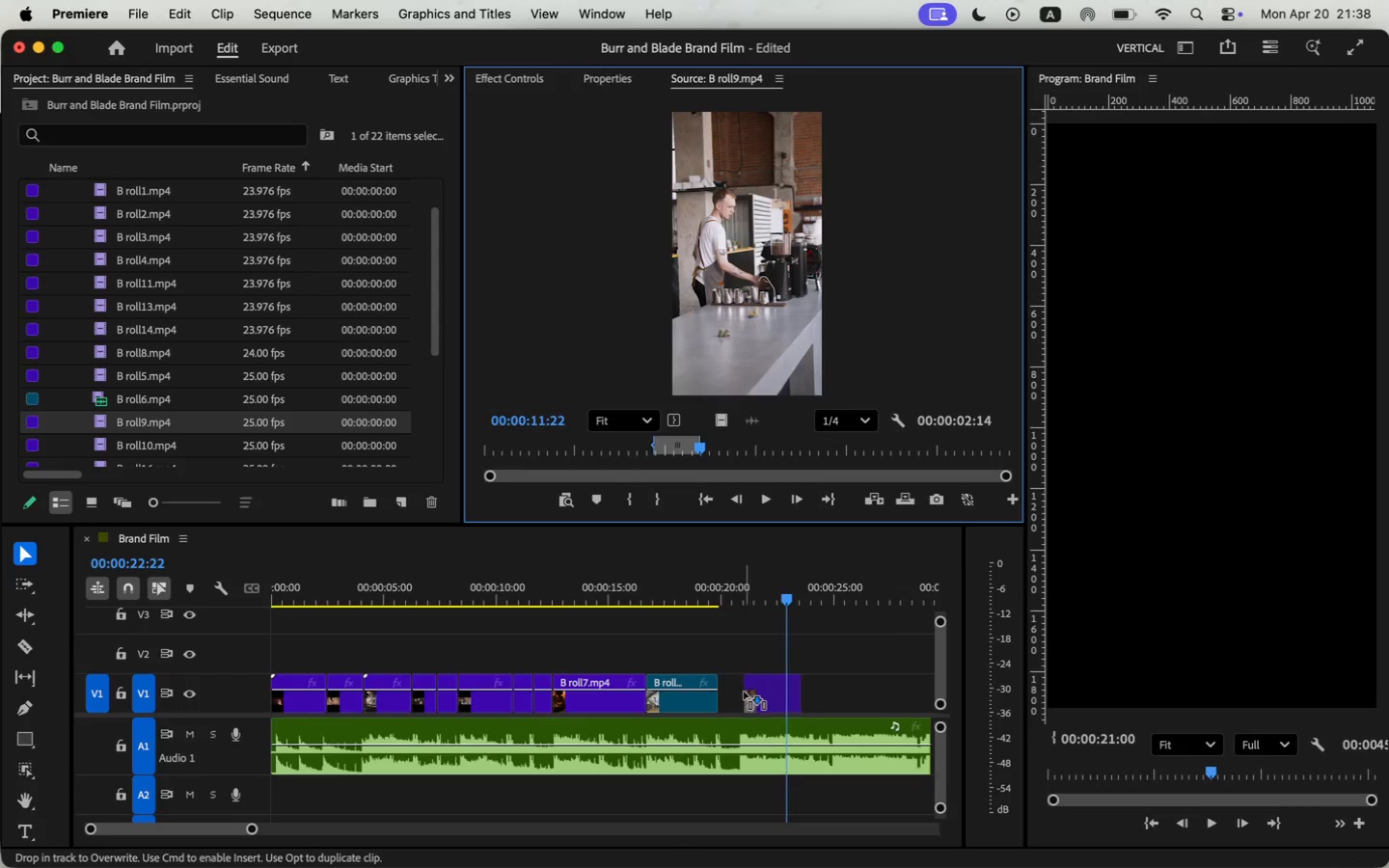 
key(Space)
 